 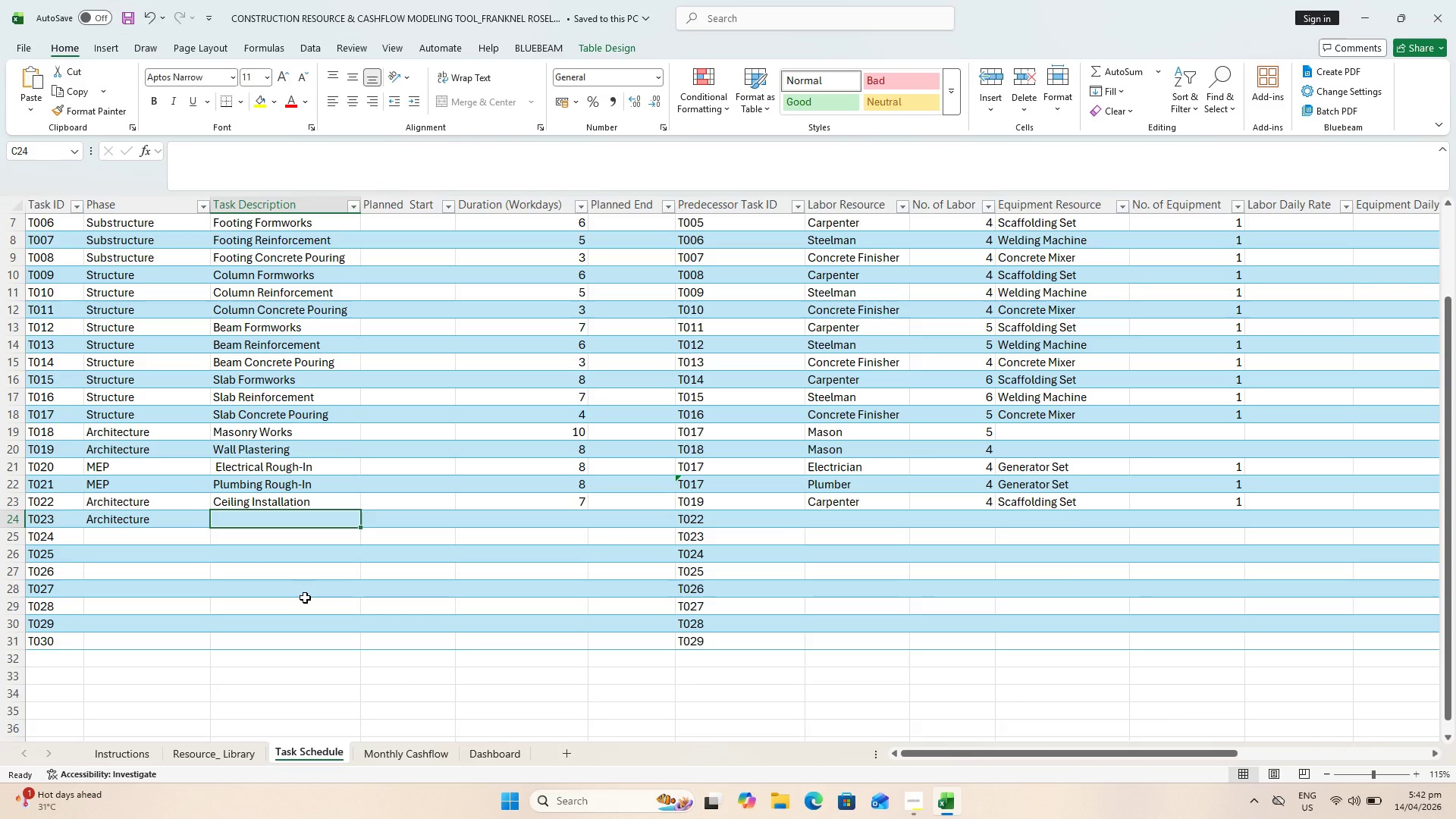 
key(Control+F)
 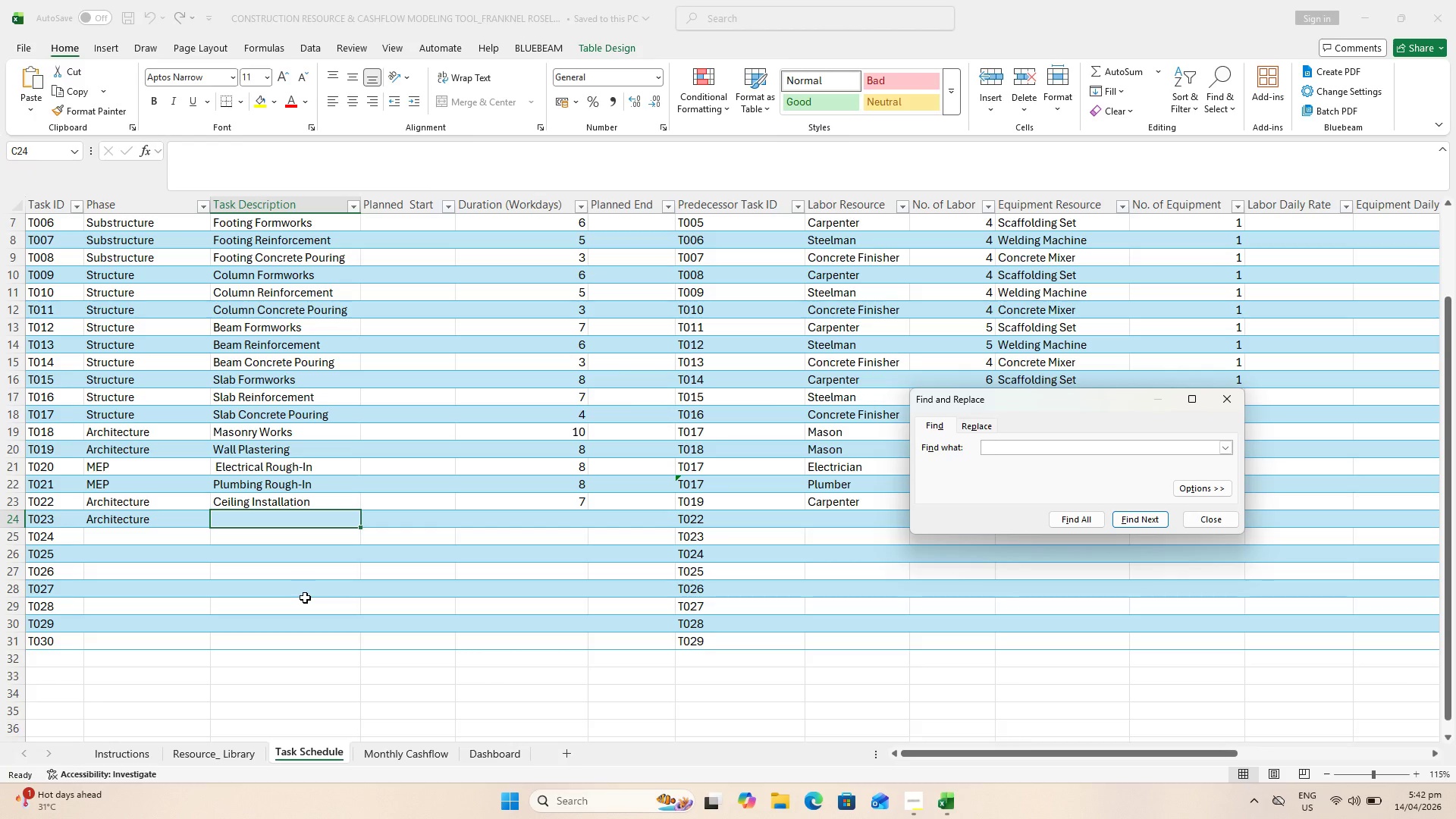 
key(Escape)
type(Floor Finishes)
 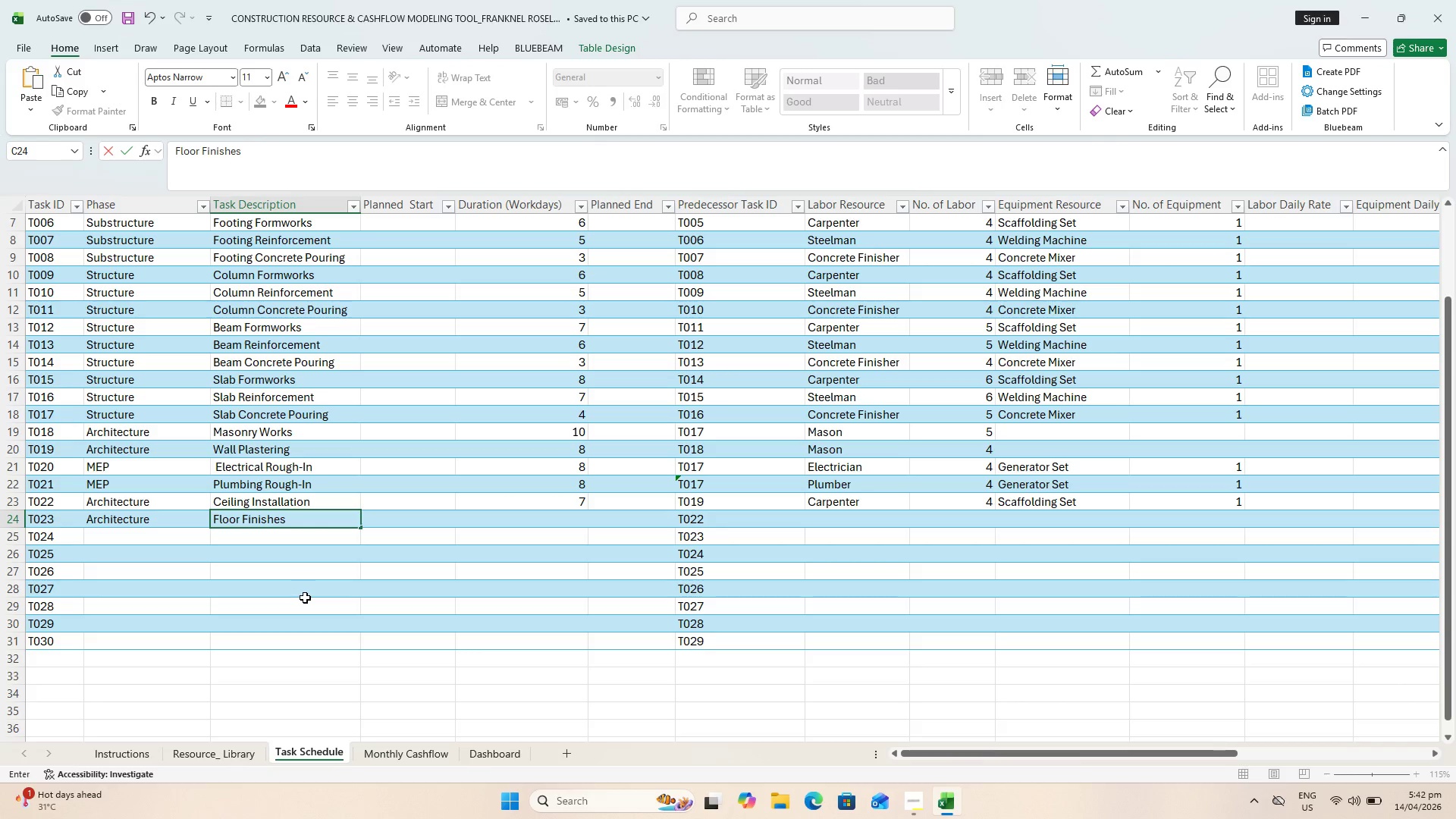 
key(ArrowRight)
 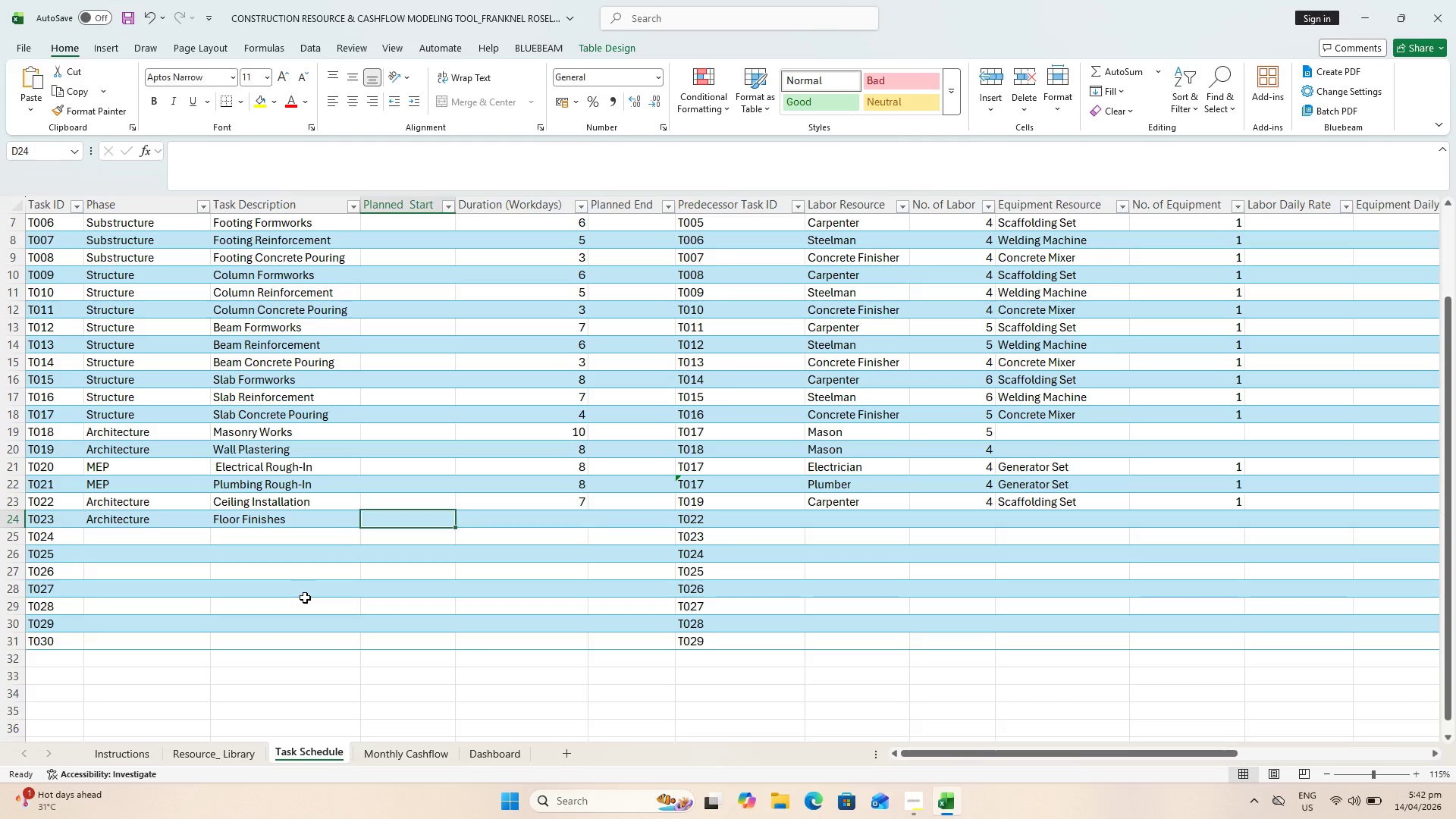 
key(ArrowRight)
 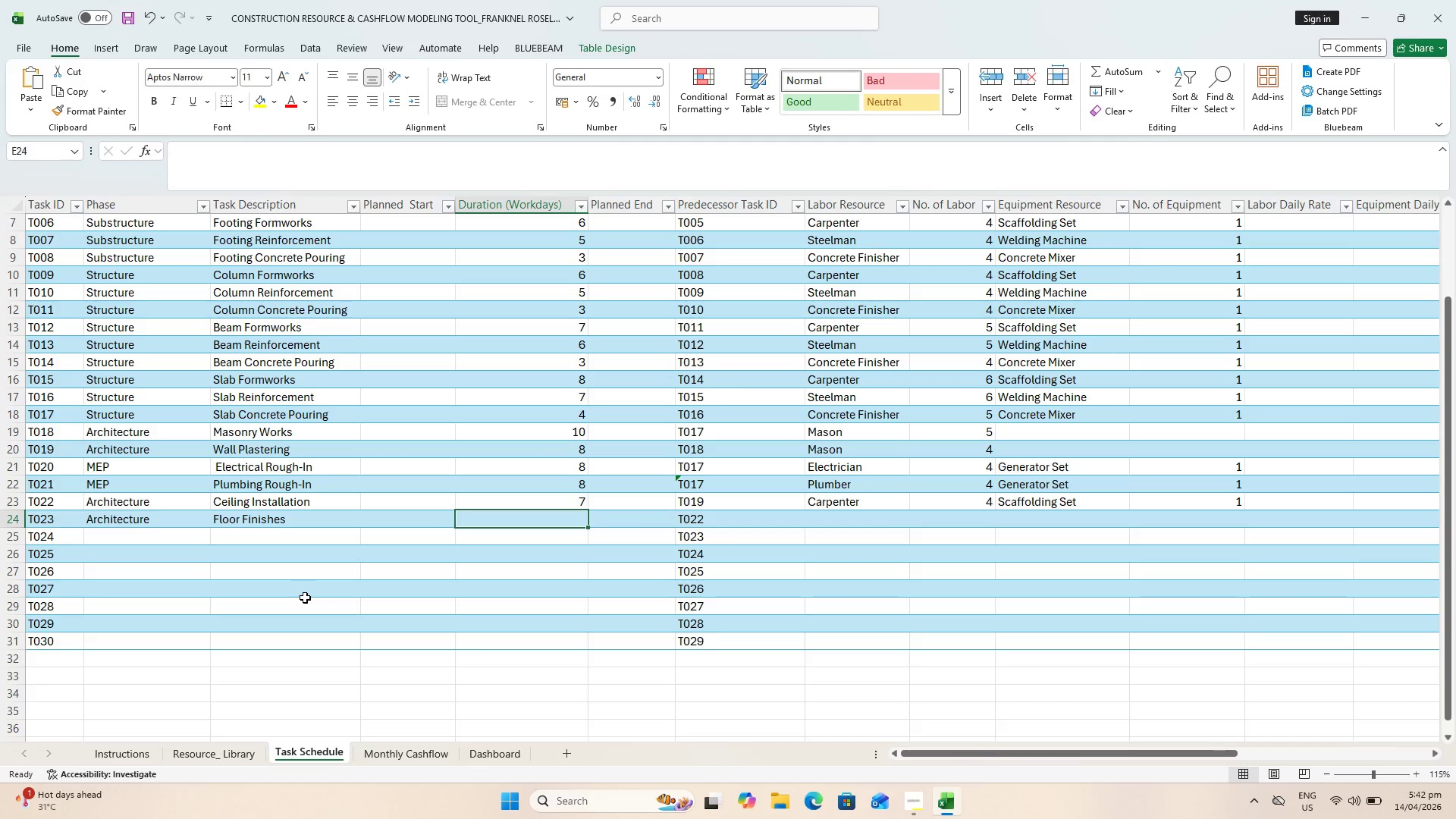 
key(8)
 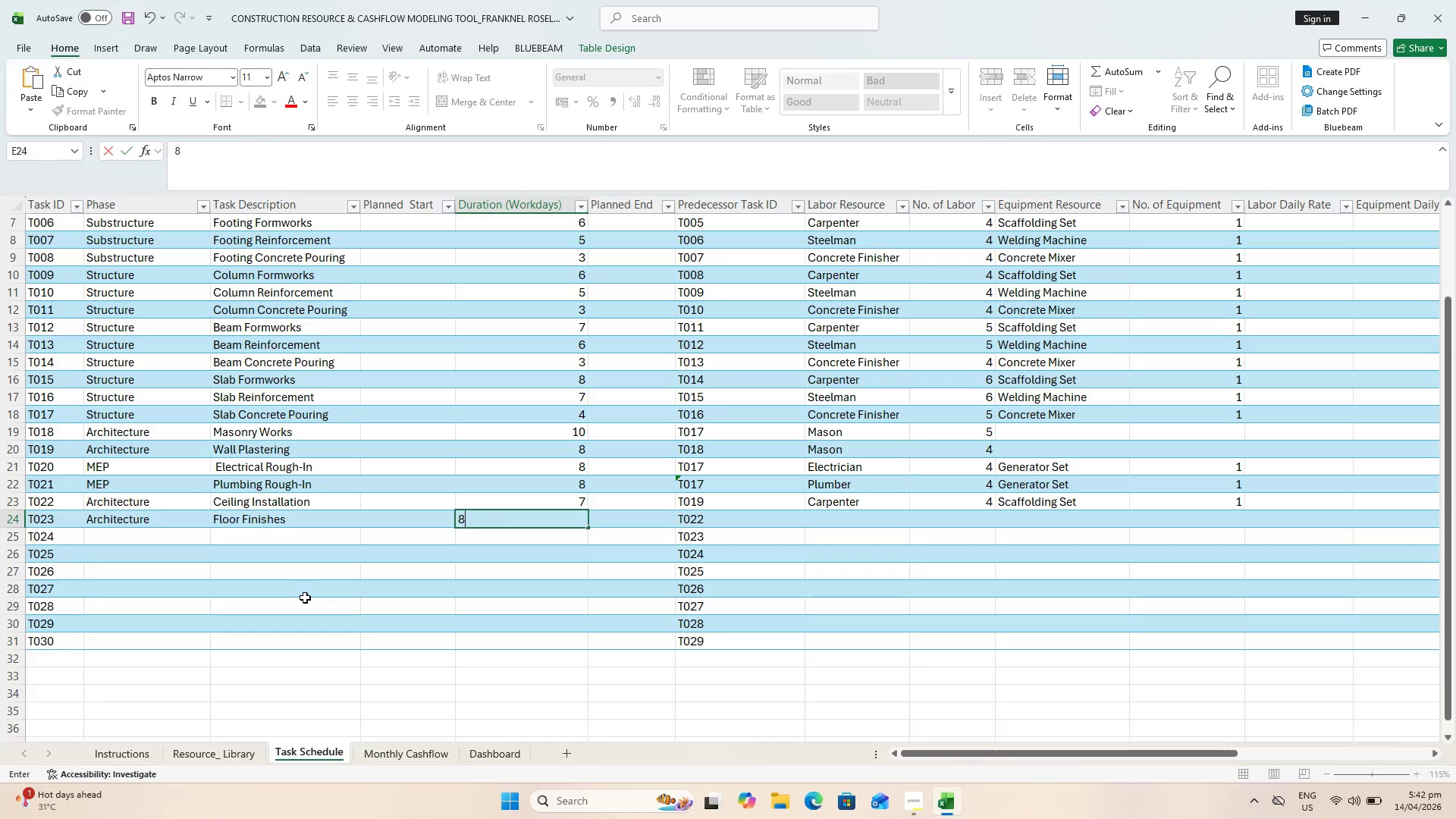 
key(ArrowRight)
 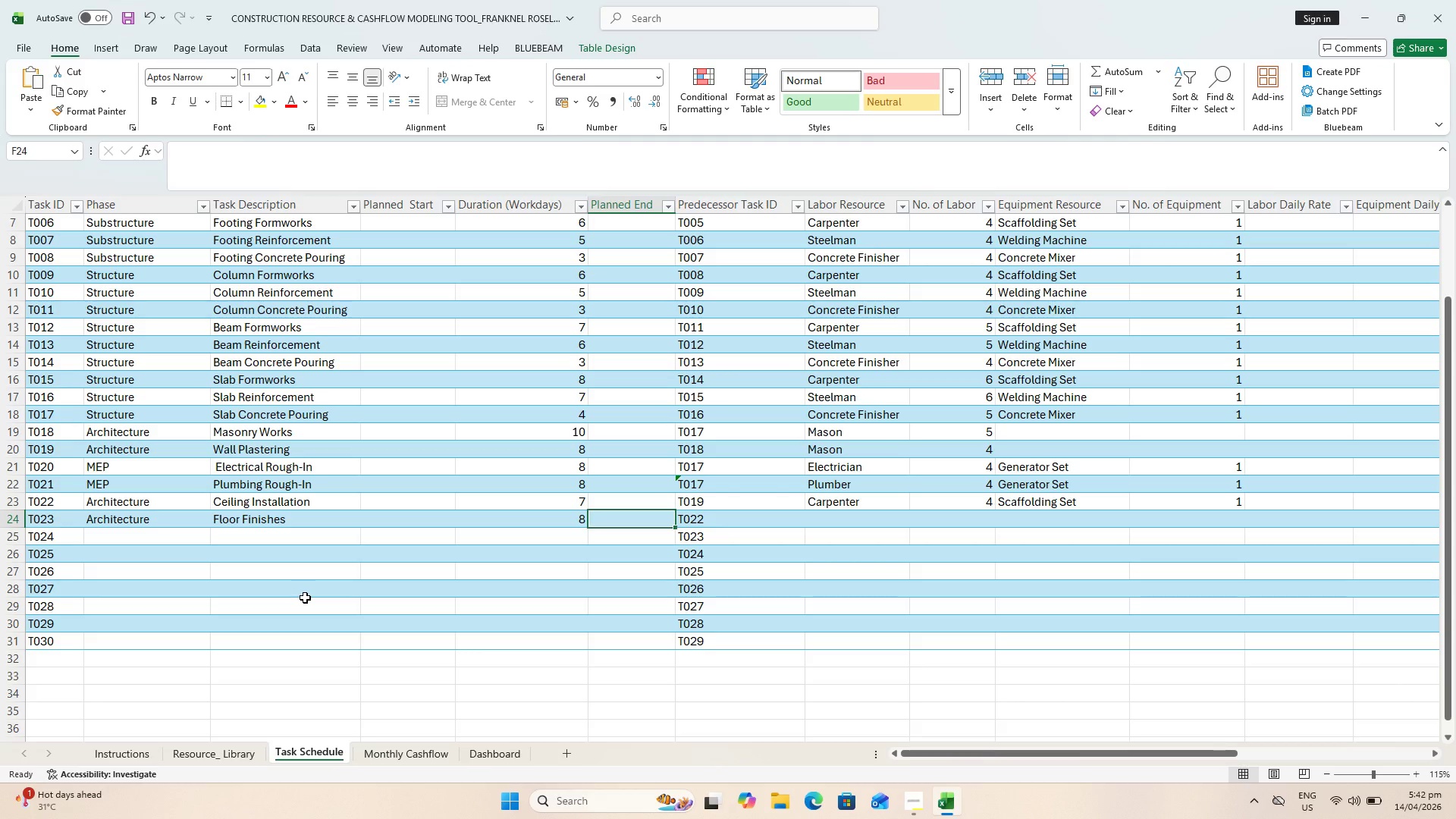 
key(ArrowRight)
 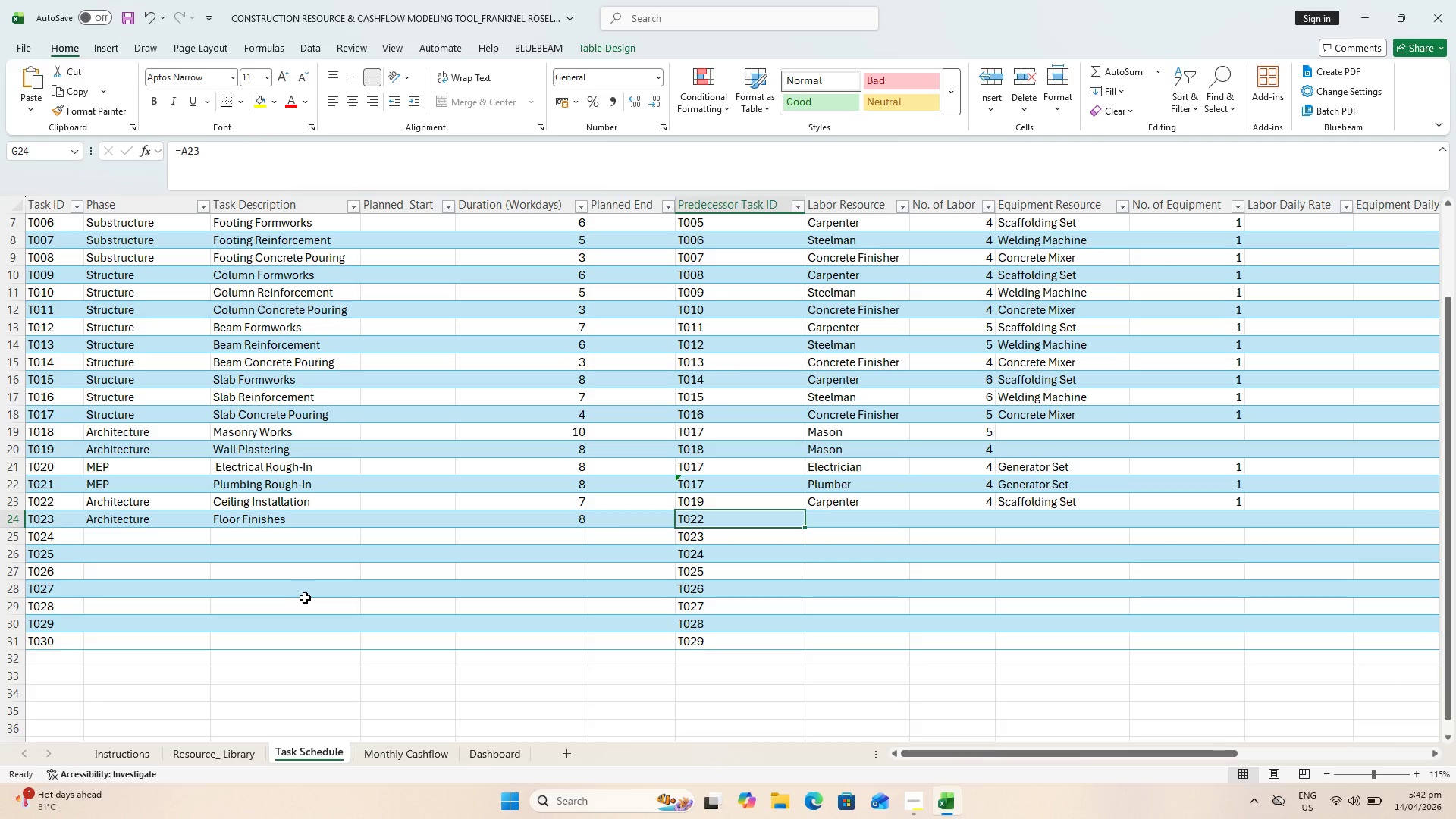 
key(Equal)
 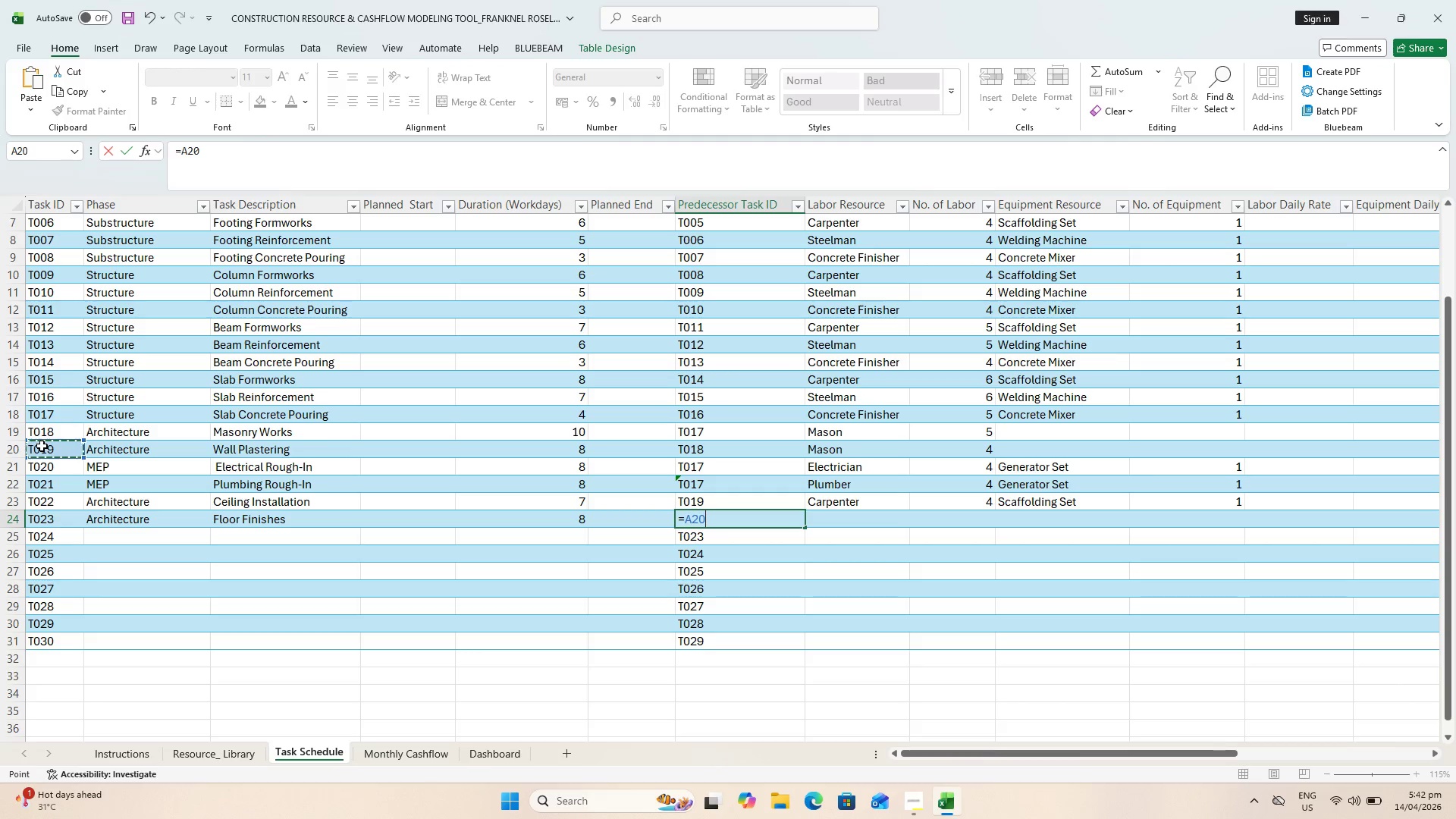 
key(Enter)
 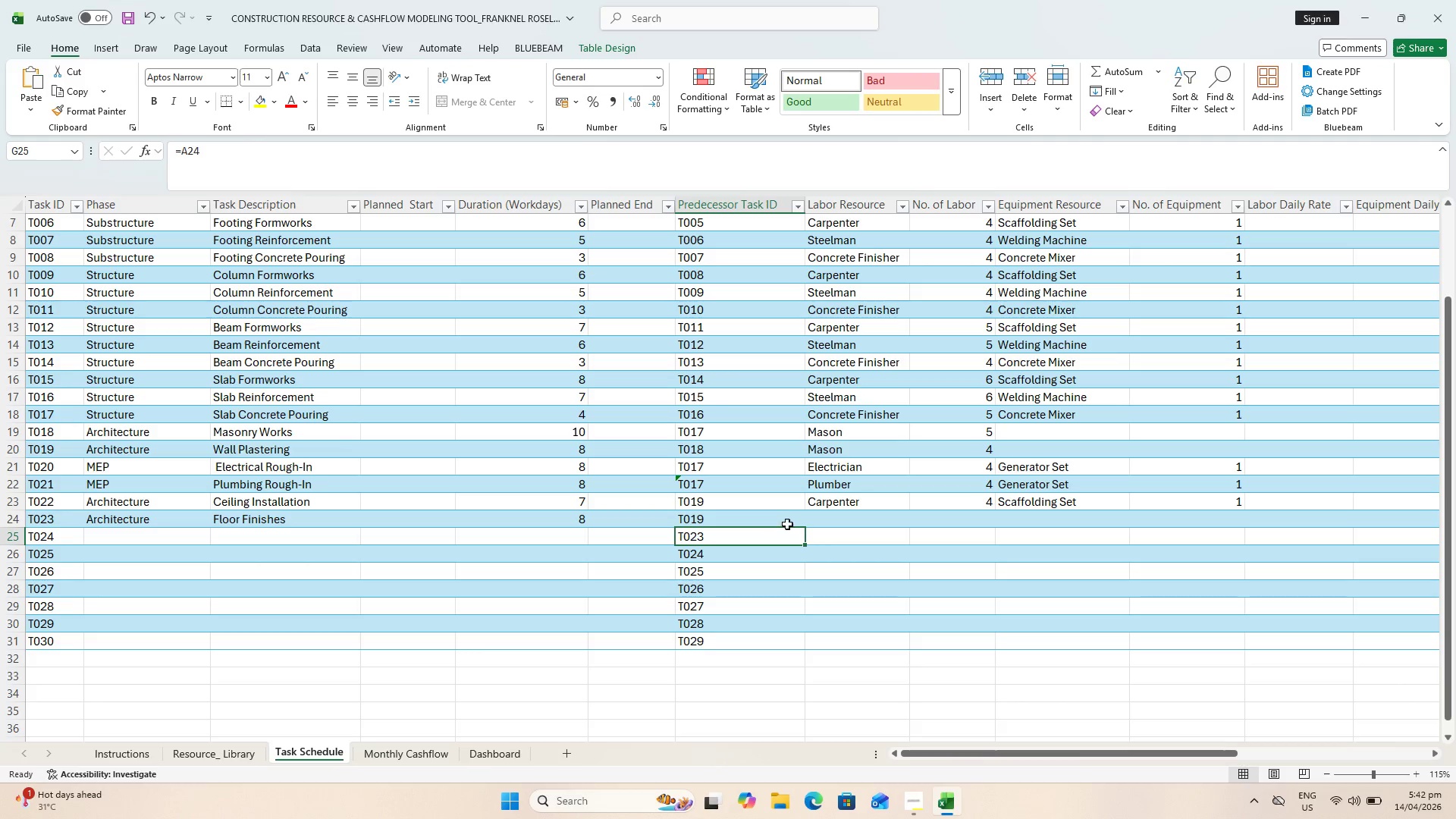 
left_click([830, 522])
 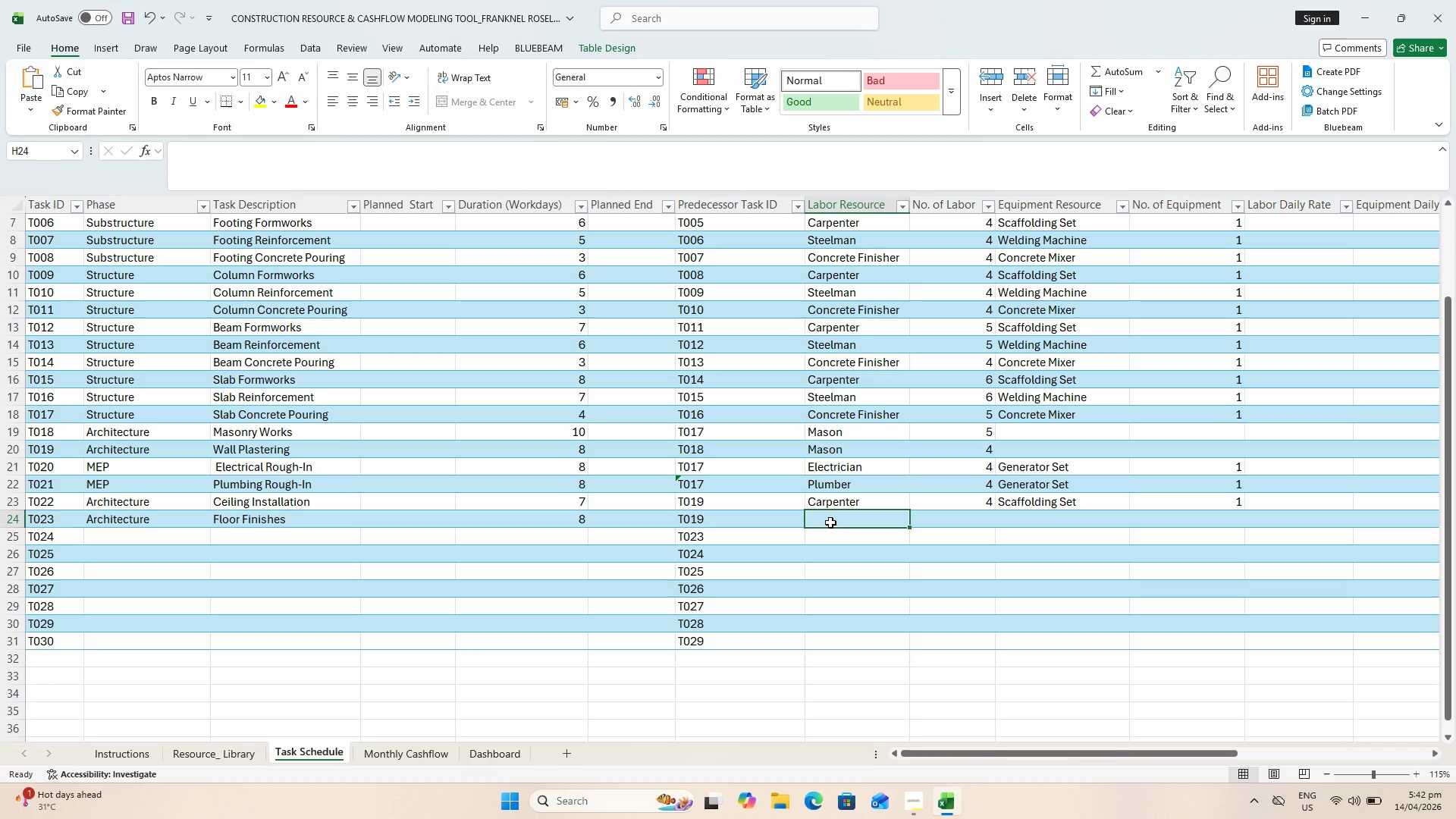 
wait(10.42)
 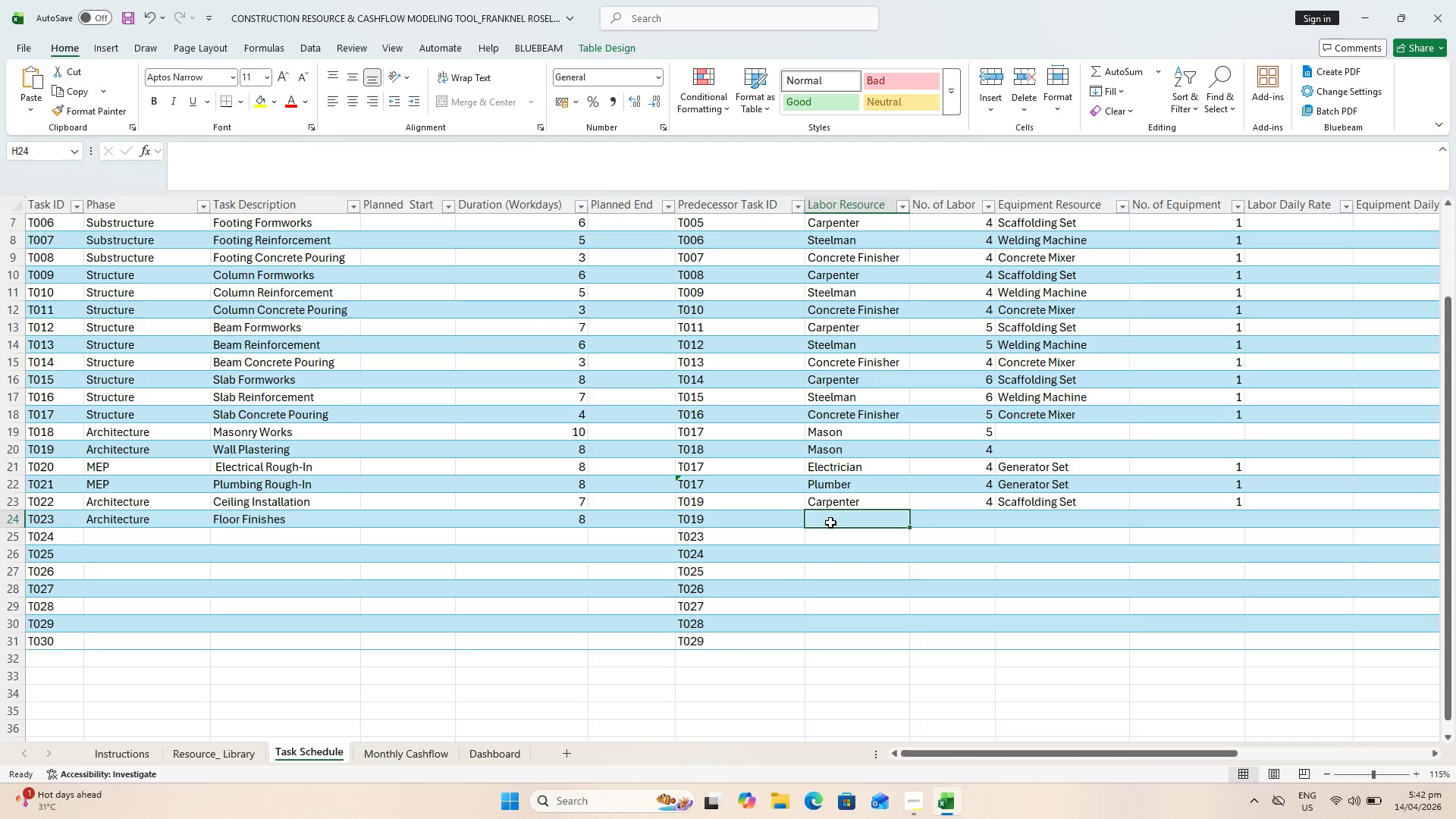 
type(Maso)
 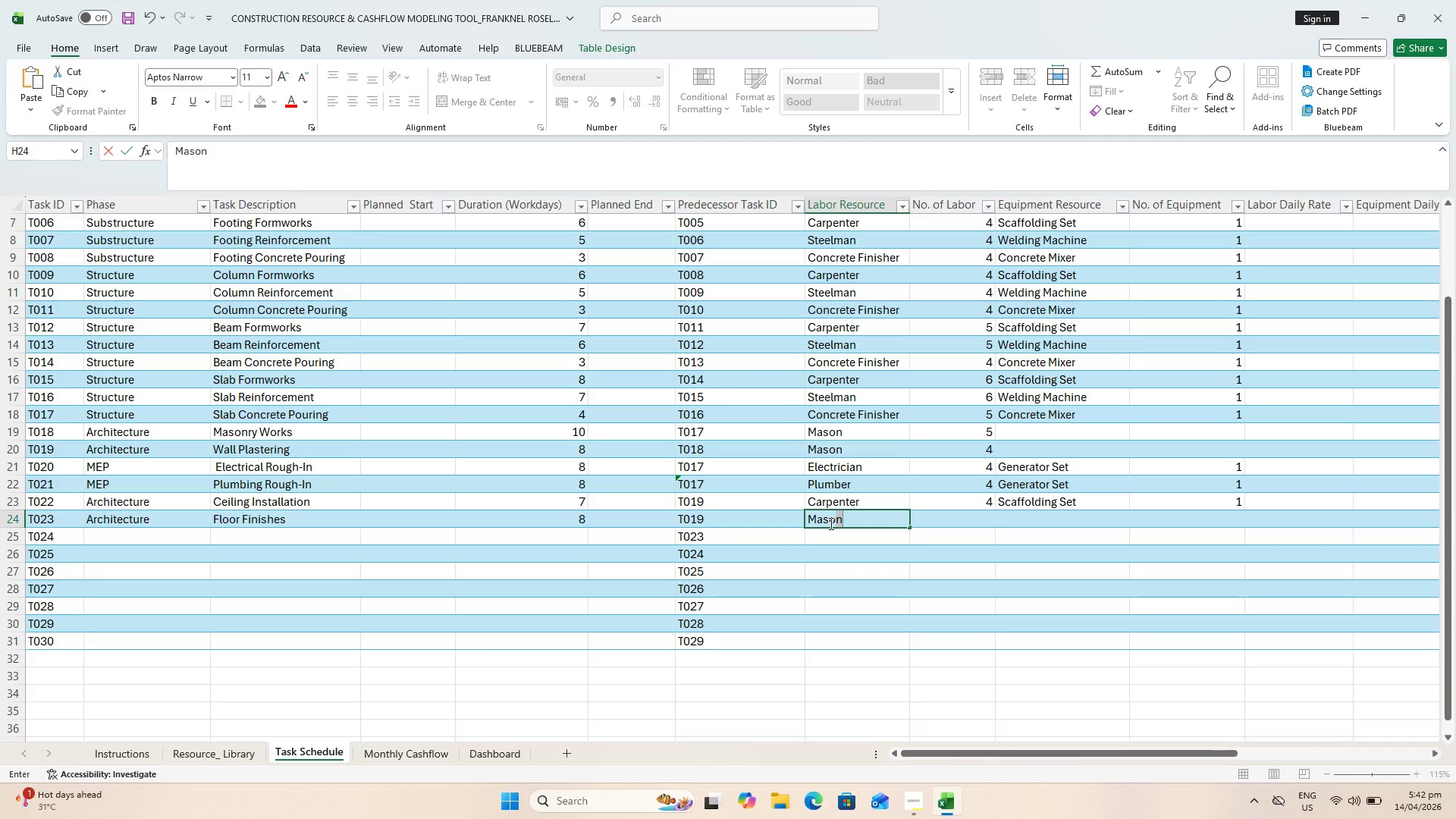 
key(ArrowRight)
 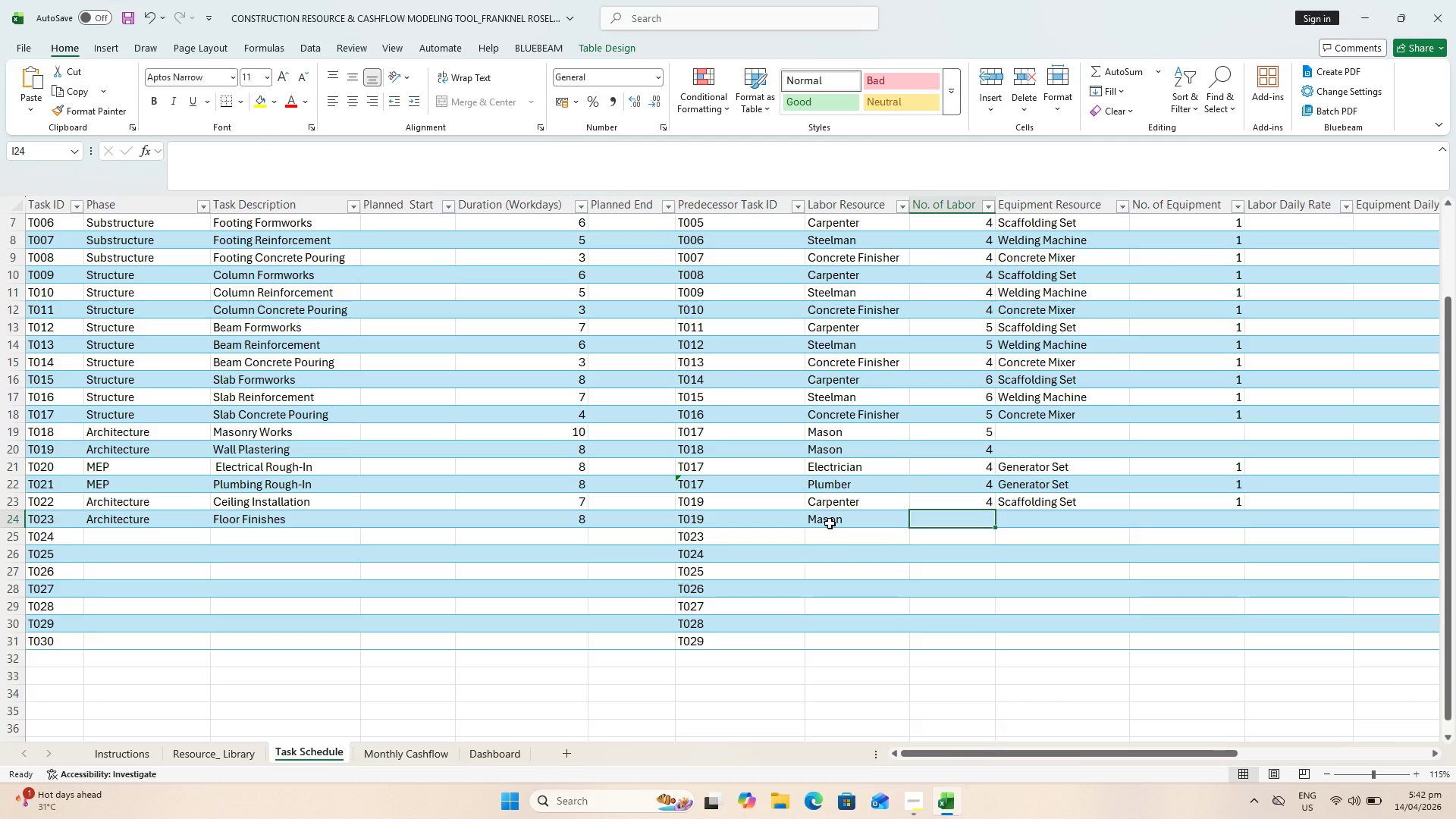 
key(4)
 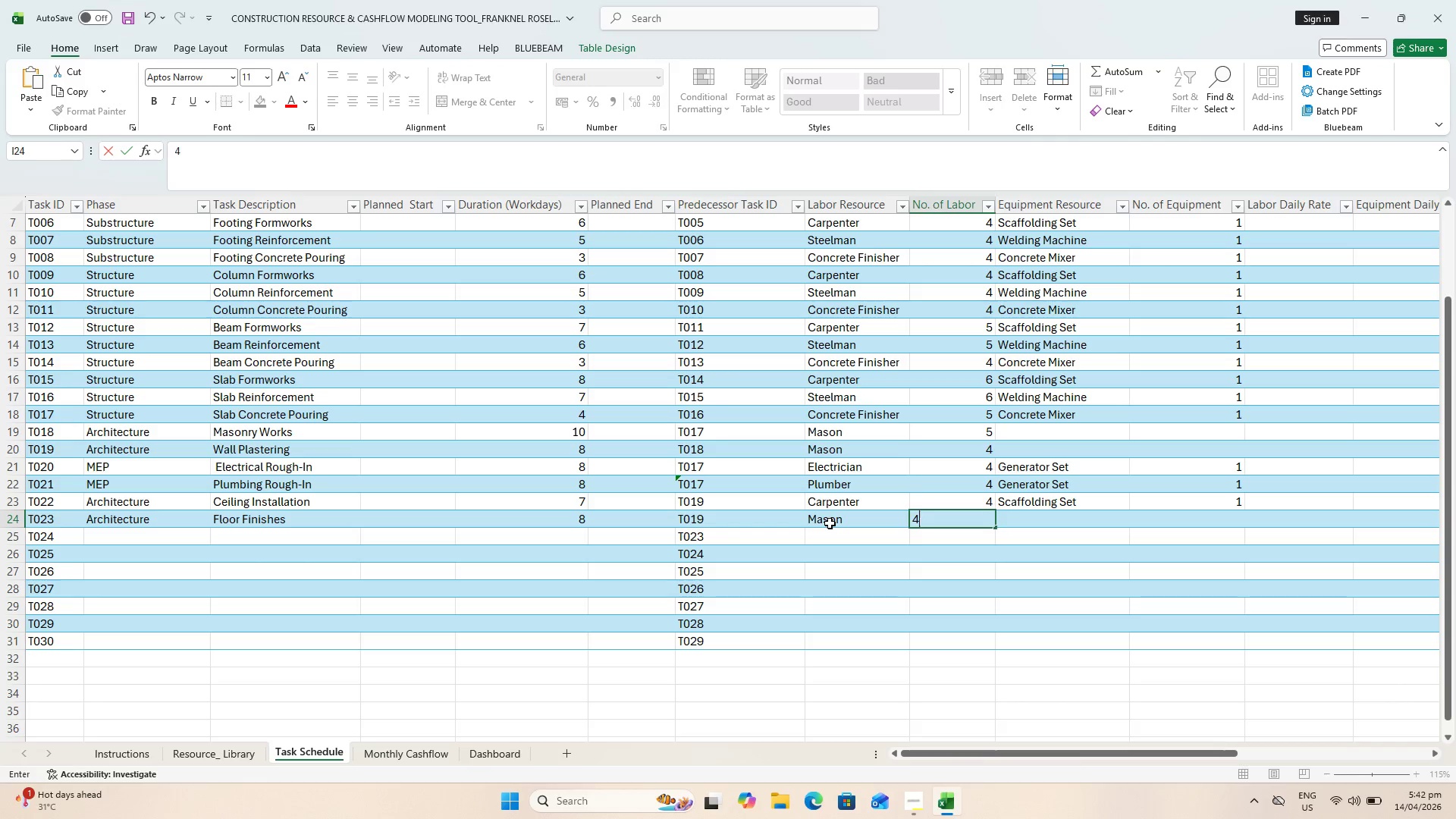 
key(ArrowRight)
 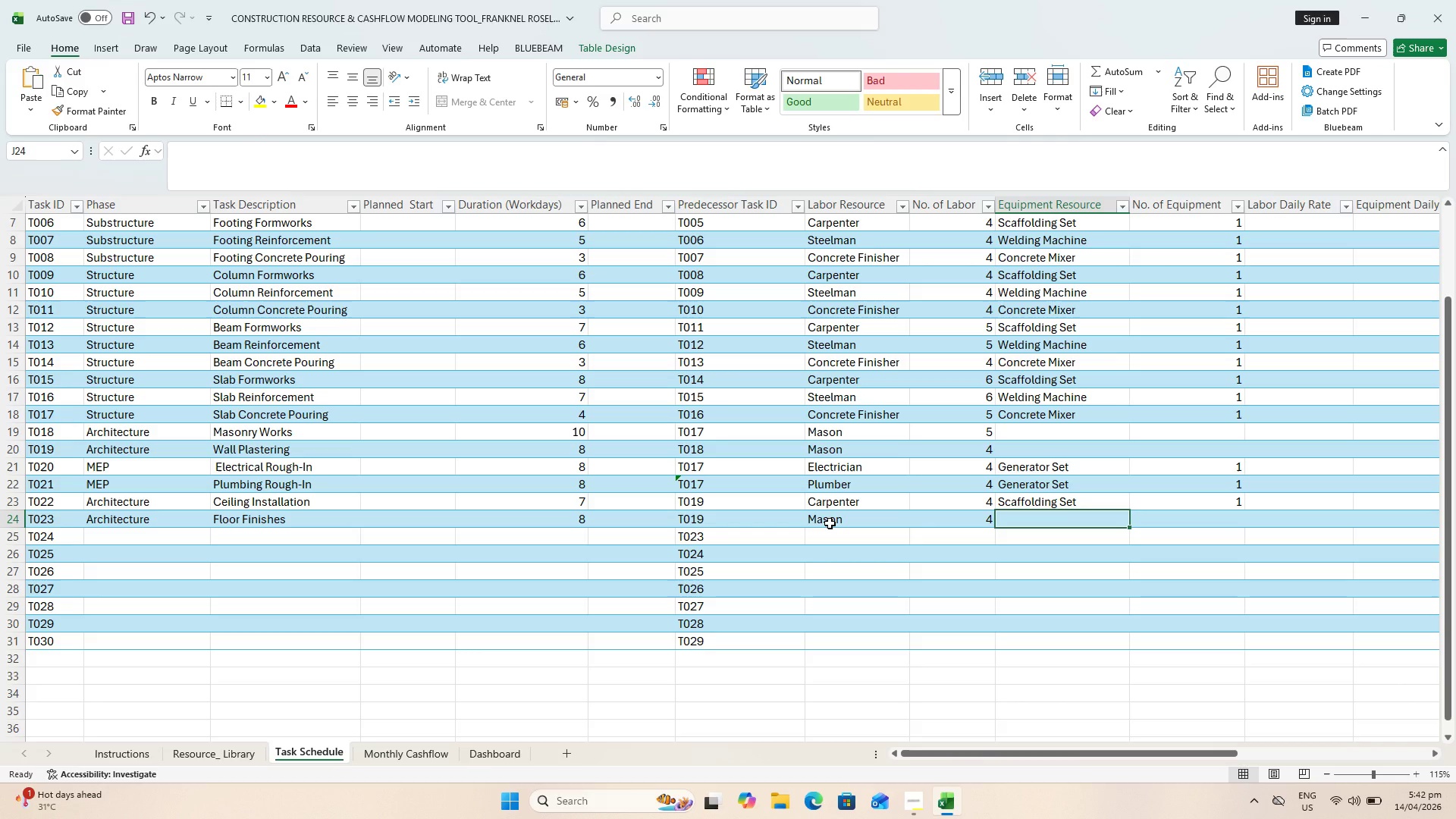 
key(Control+ControlLeft)
 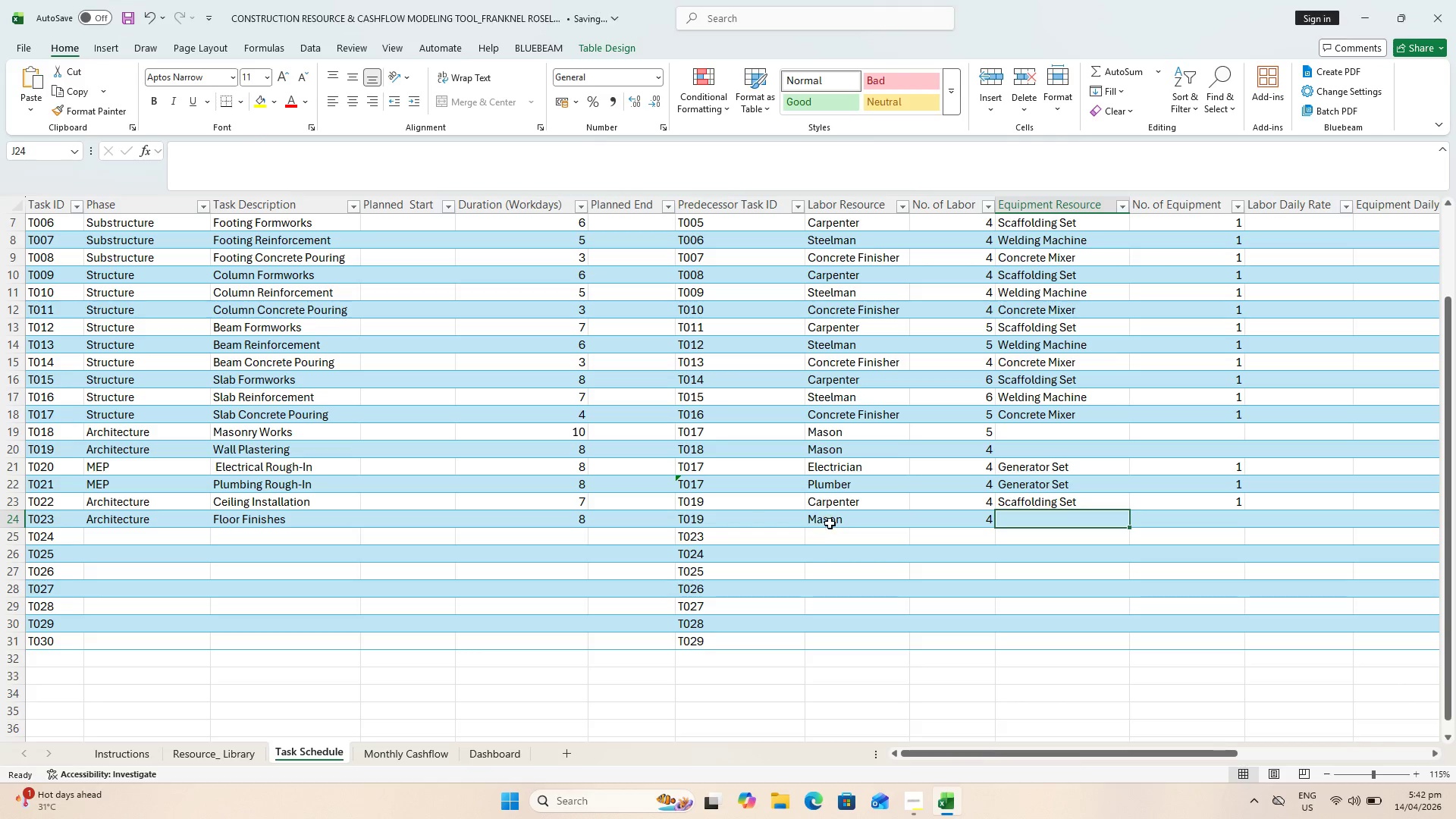 
key(Control+S)
 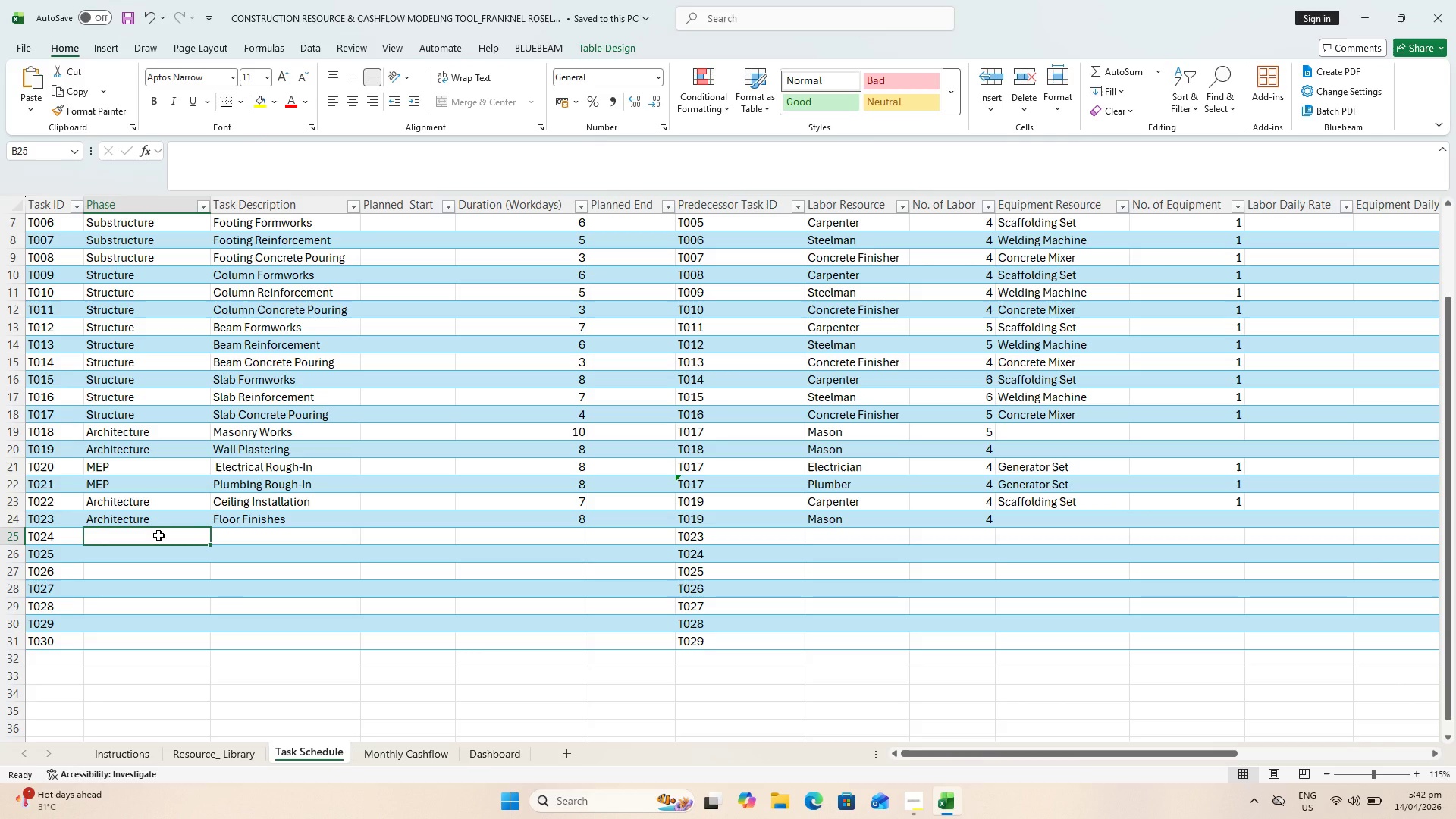 
key(Shift+ShiftLeft)
 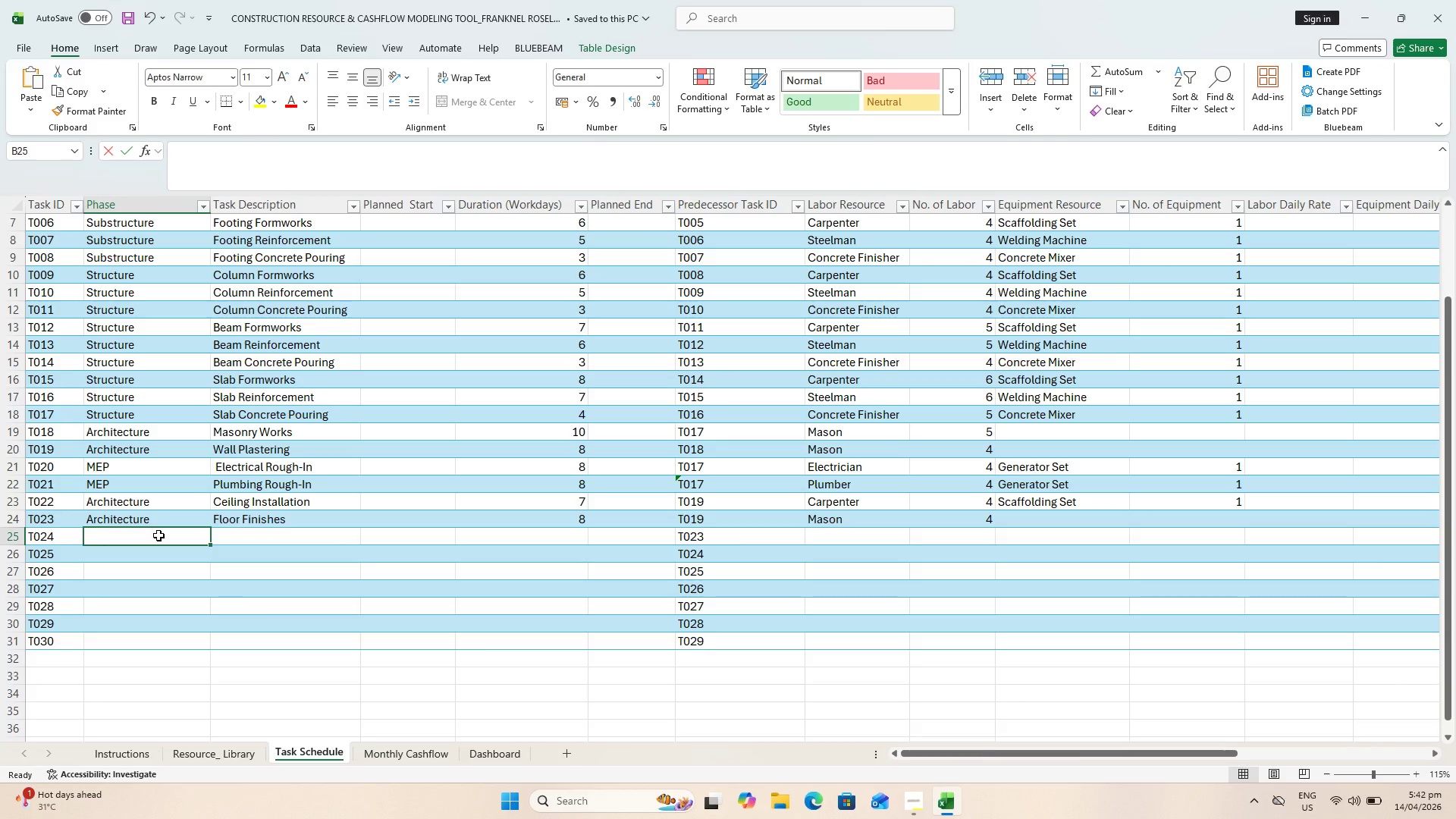 
key(Shift+A)
 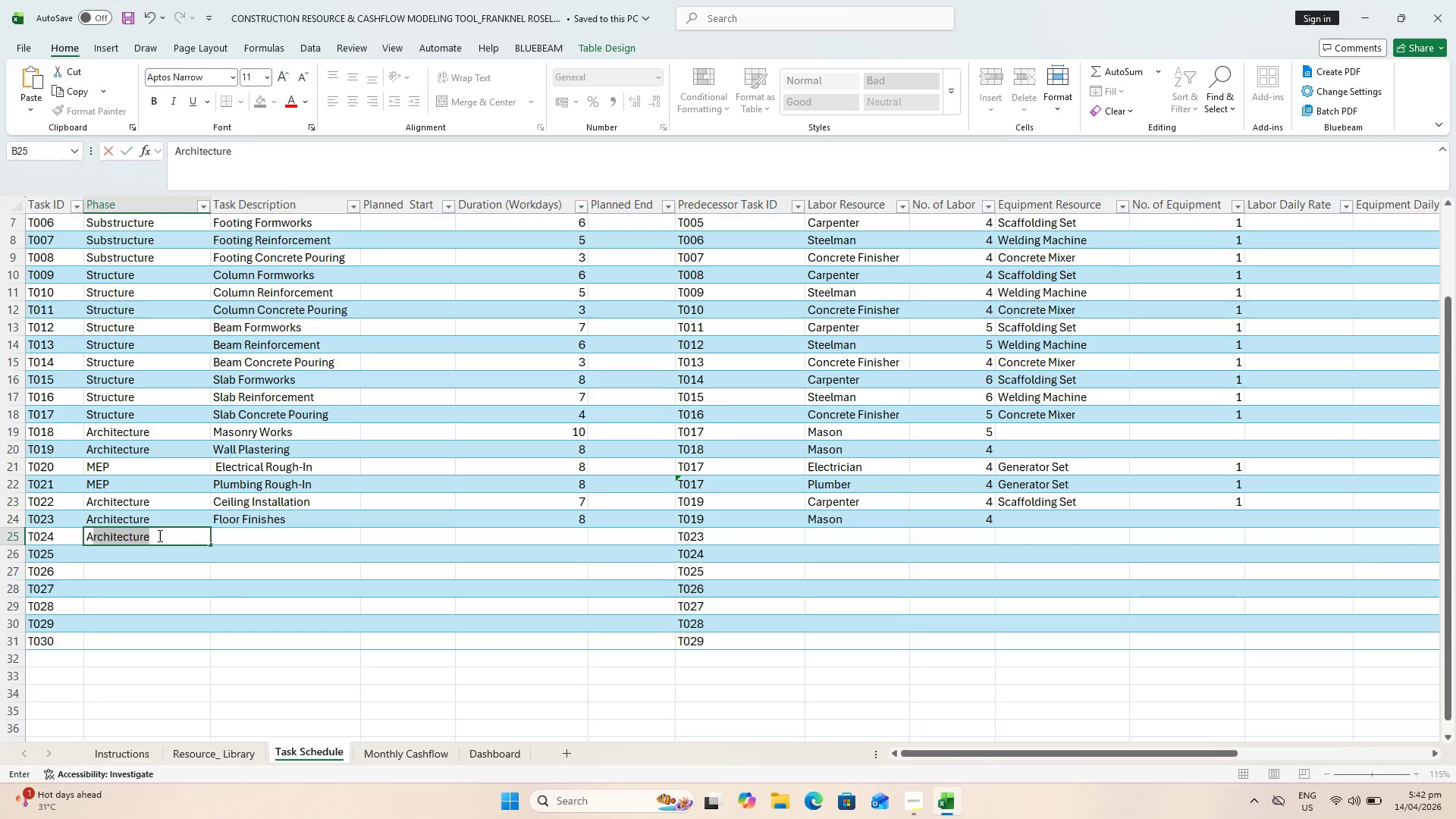 
key(ArrowRight)
 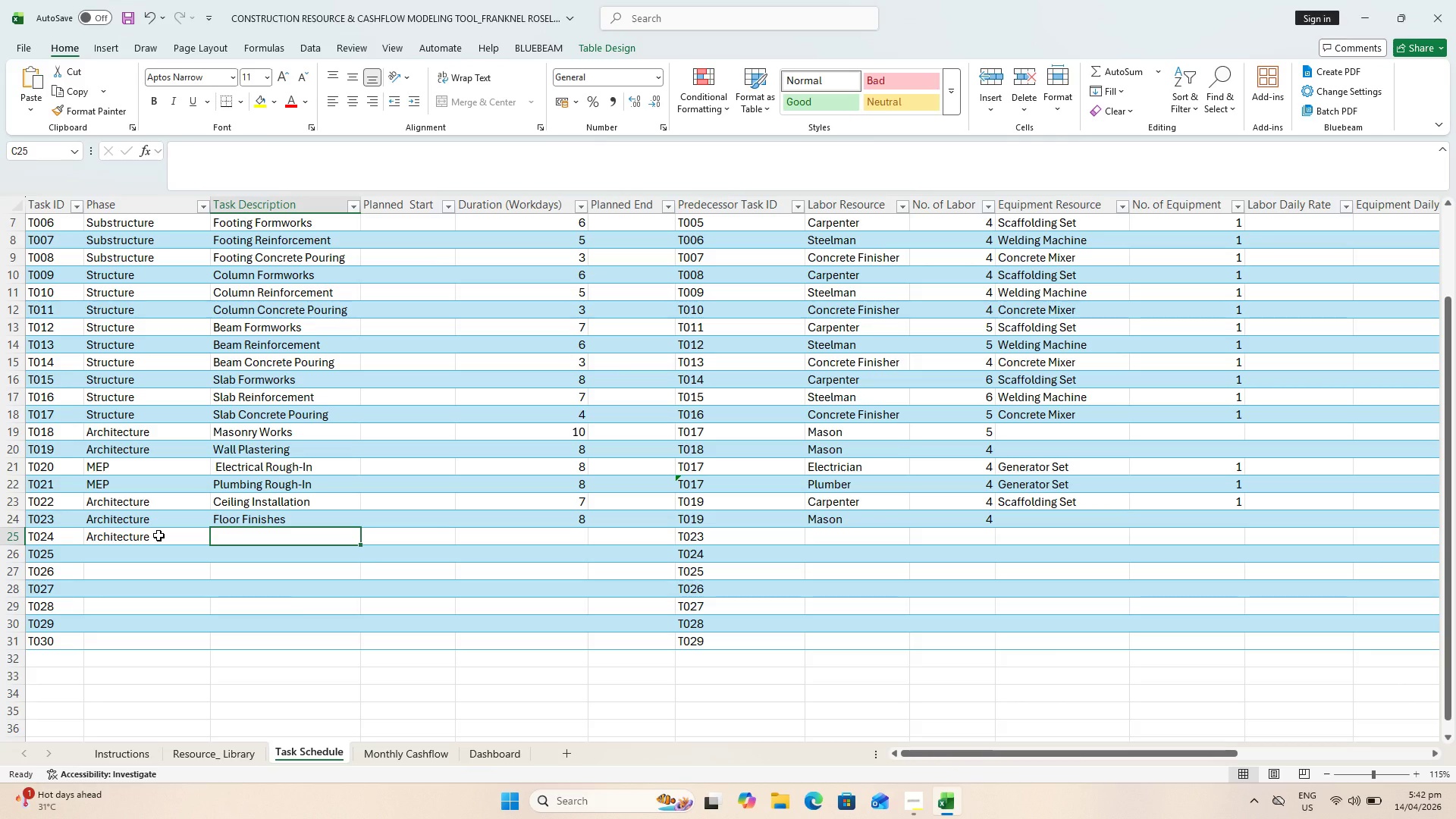 
type(Interior Painting)
 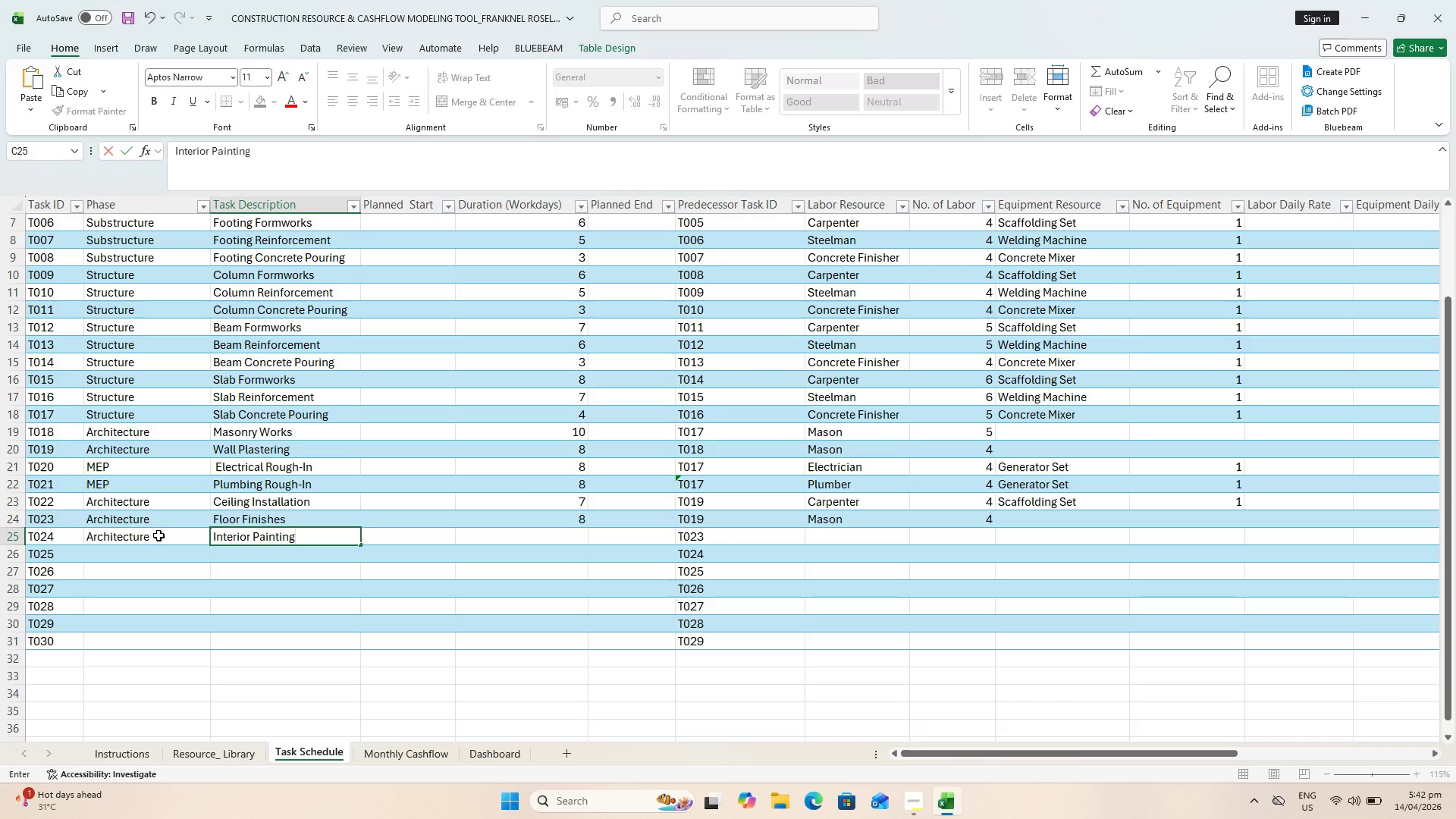 
key(ArrowRight)
 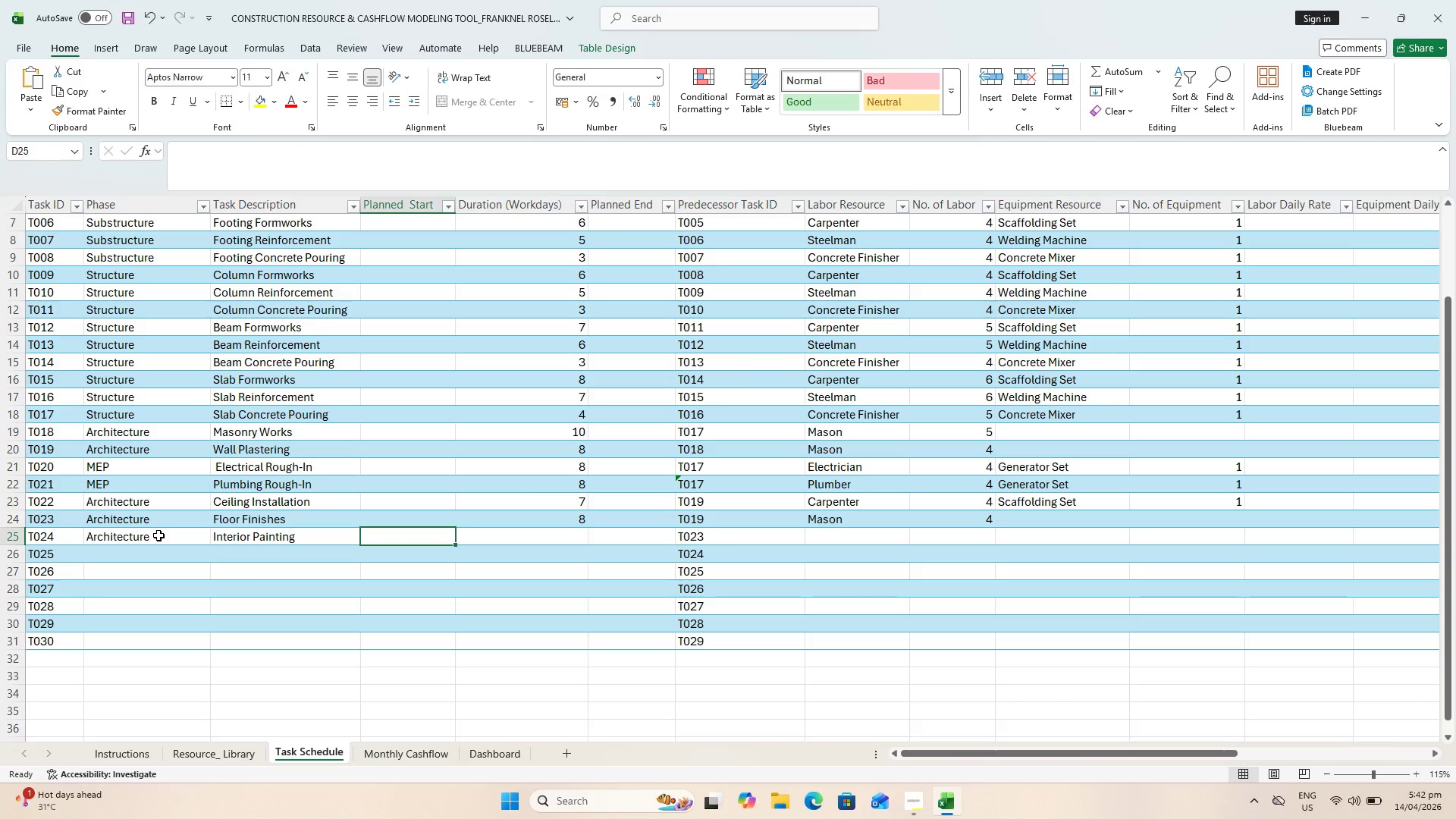 
key(ArrowRight)
 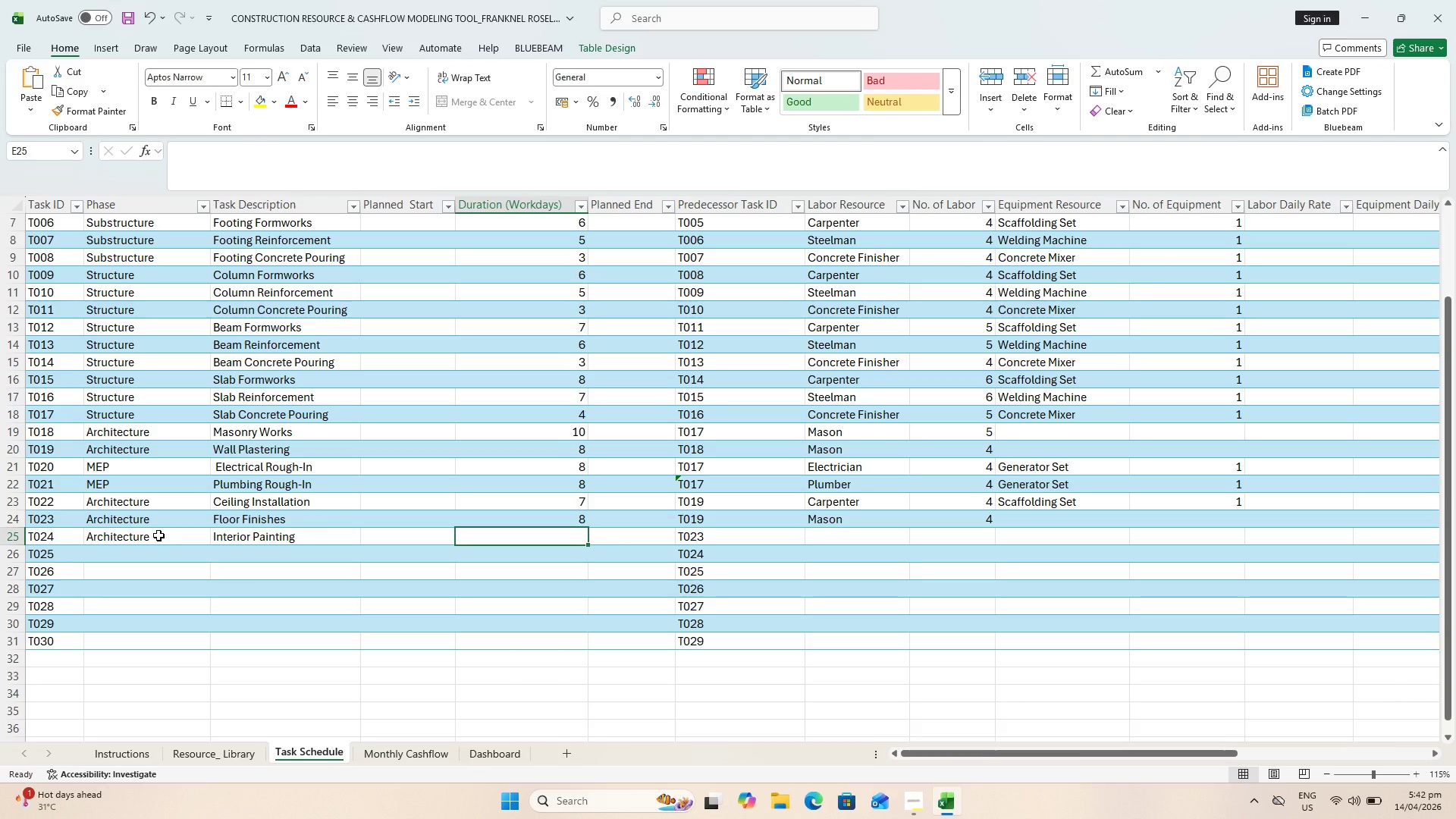 
key(6)
 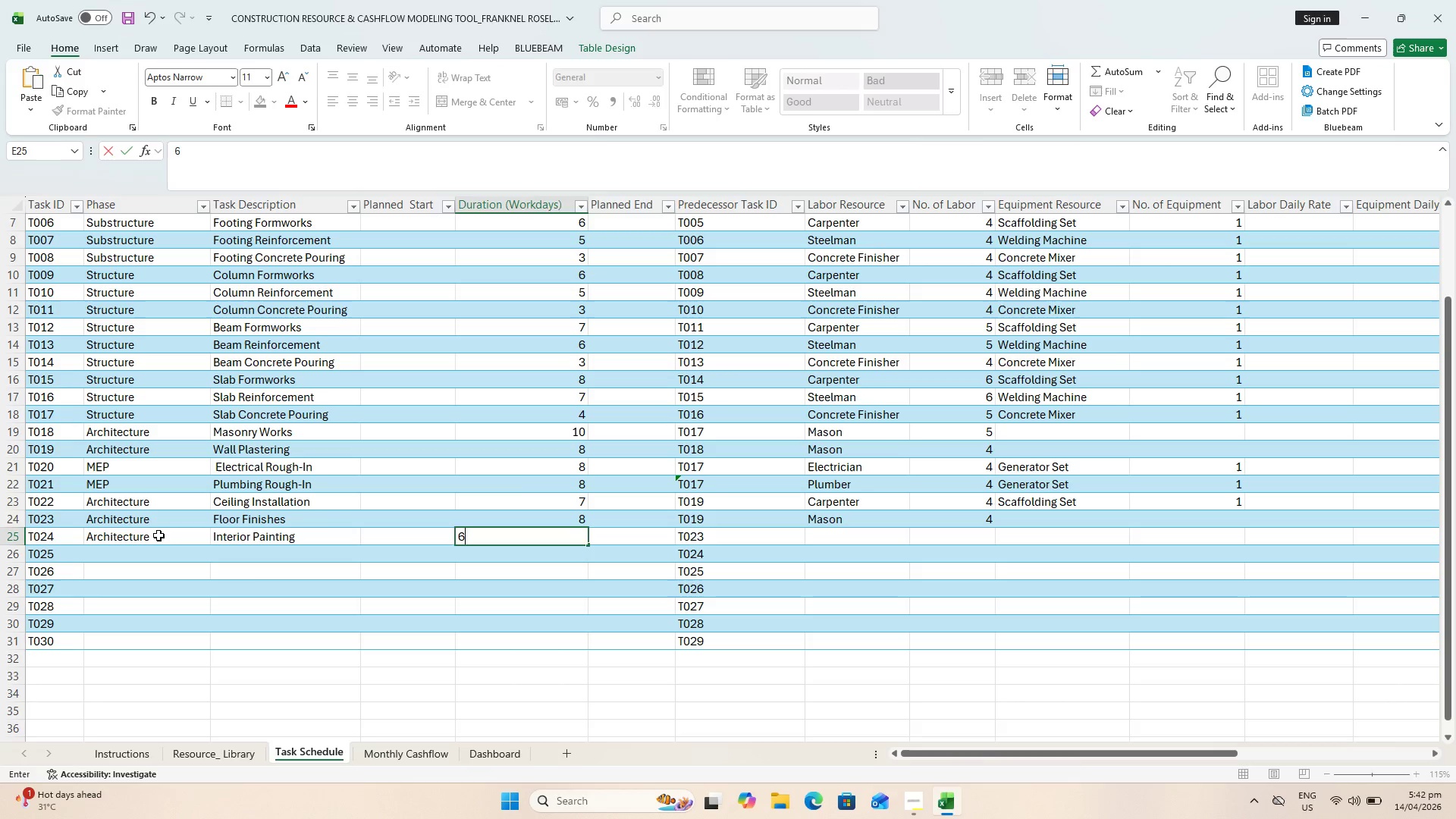 
key(ArrowRight)
 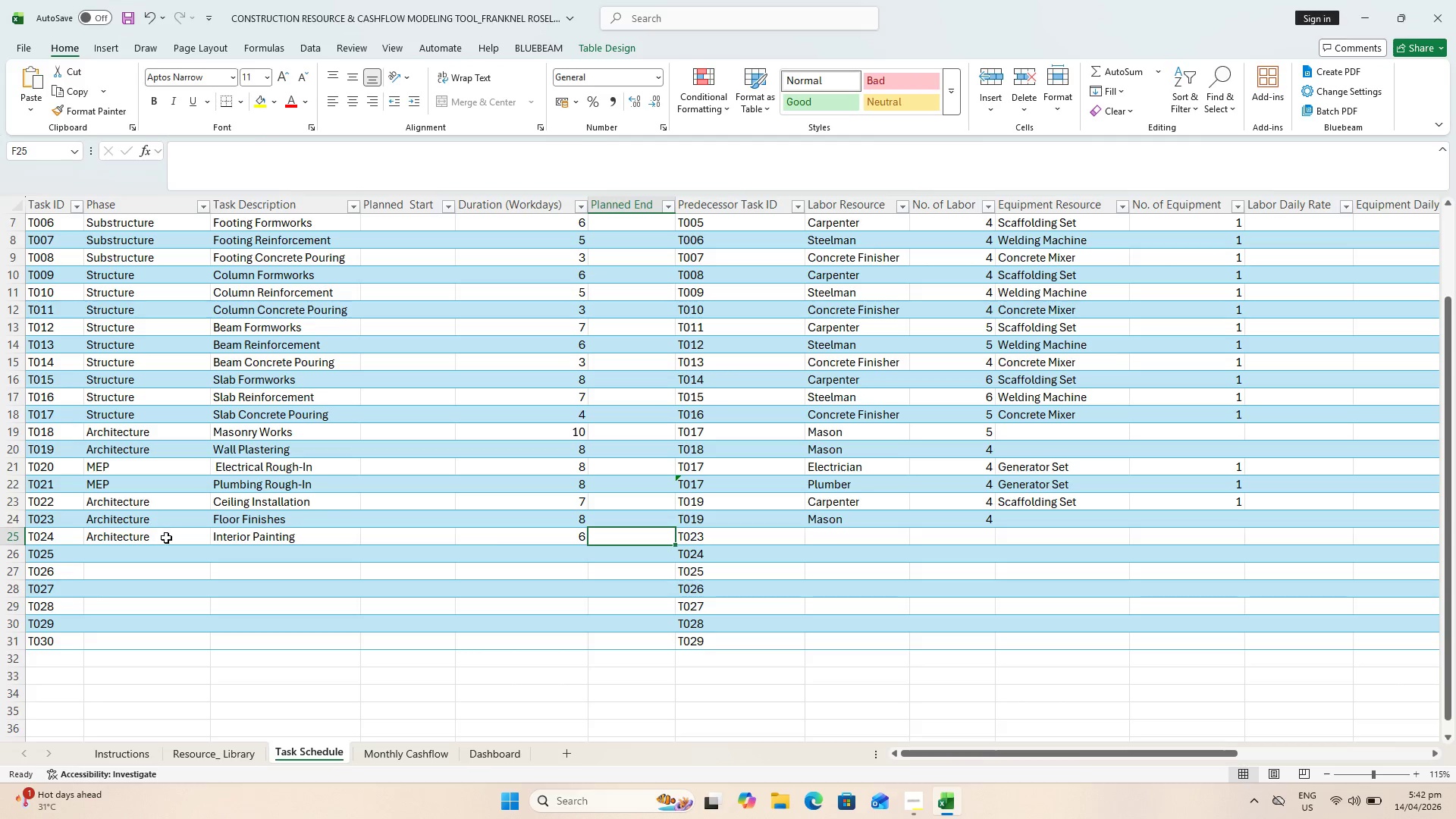 
key(ArrowRight)
 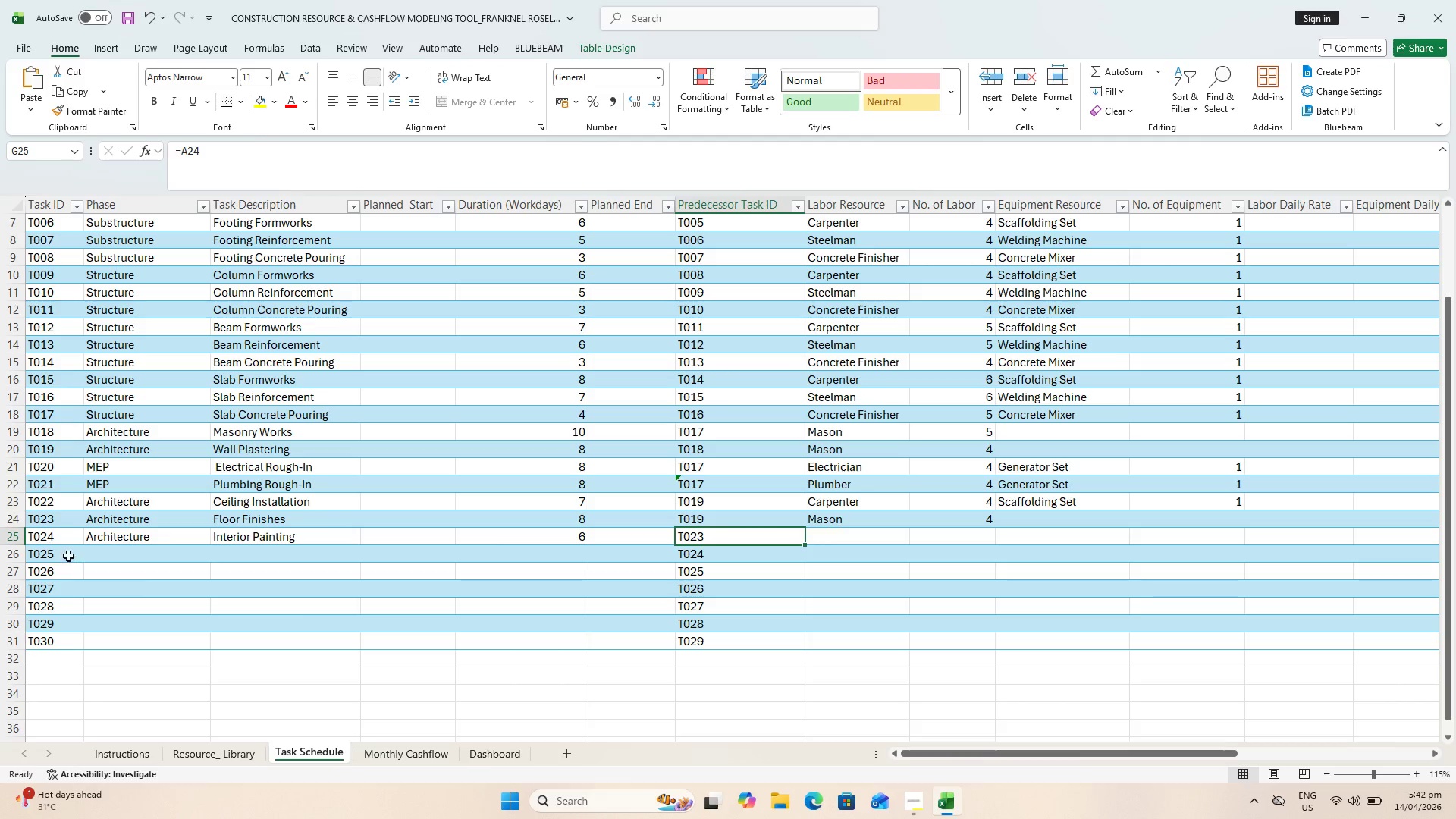 
key(Equal)
 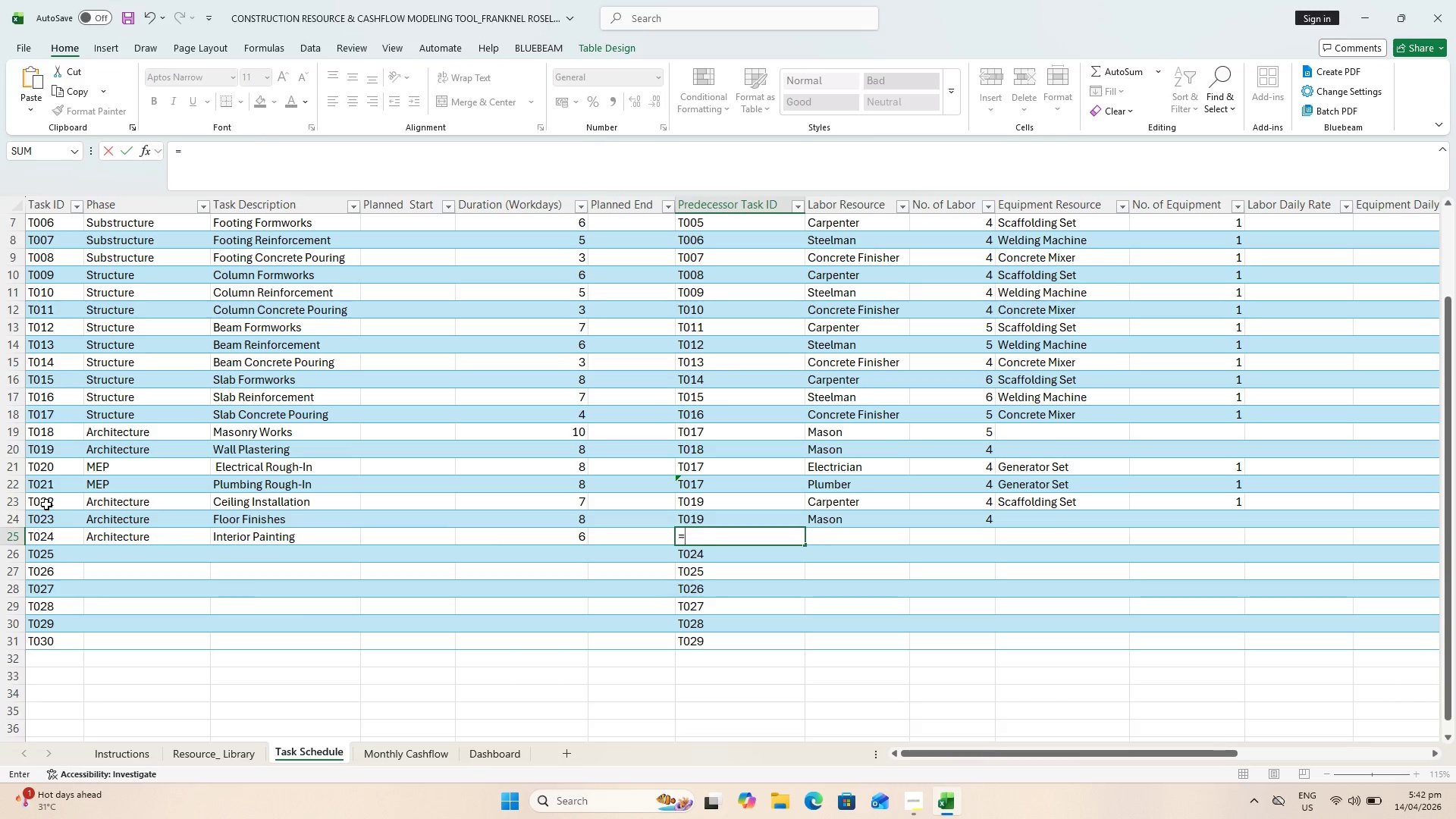 
left_click([46, 504])
 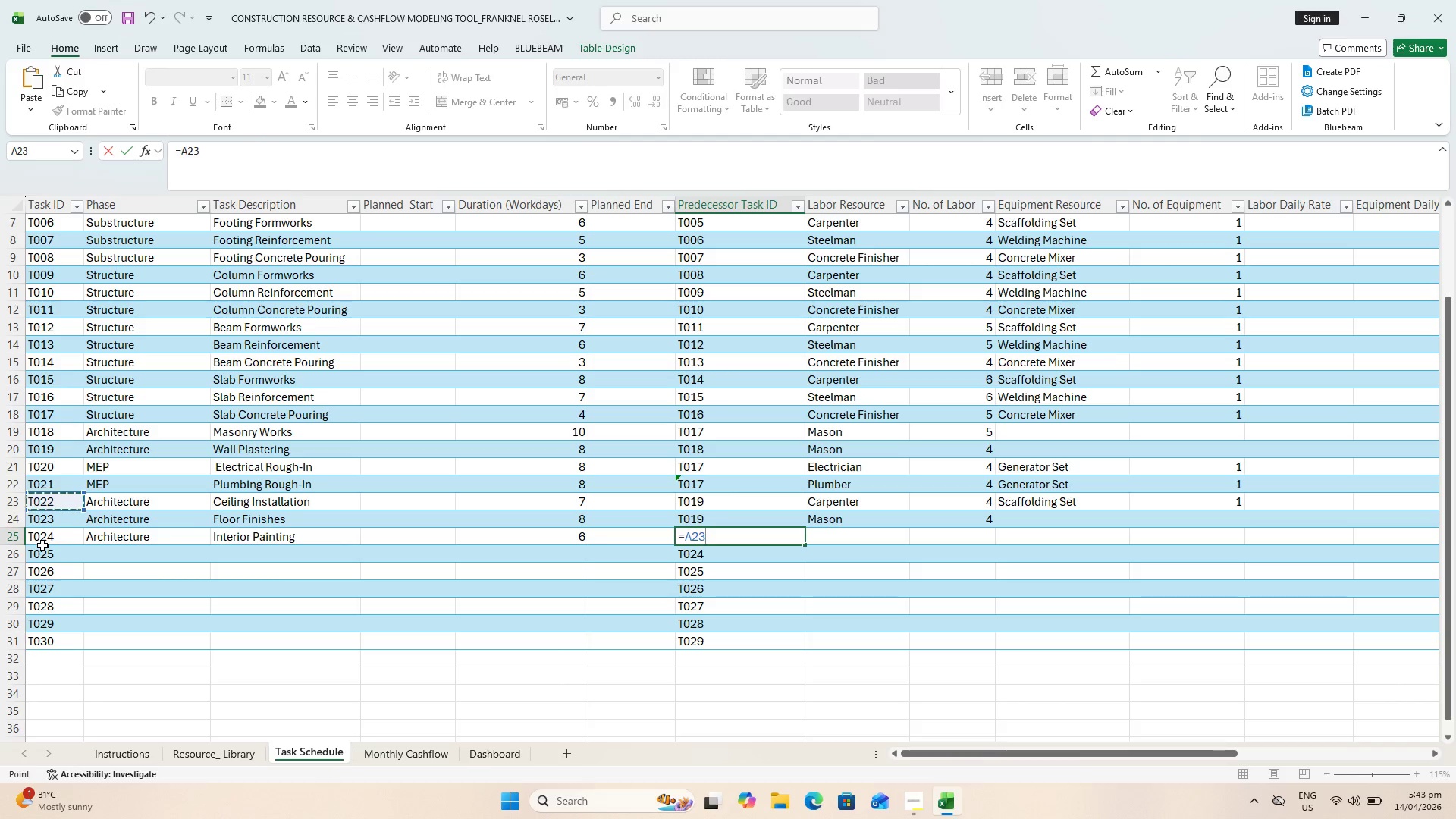 
wait(9.66)
 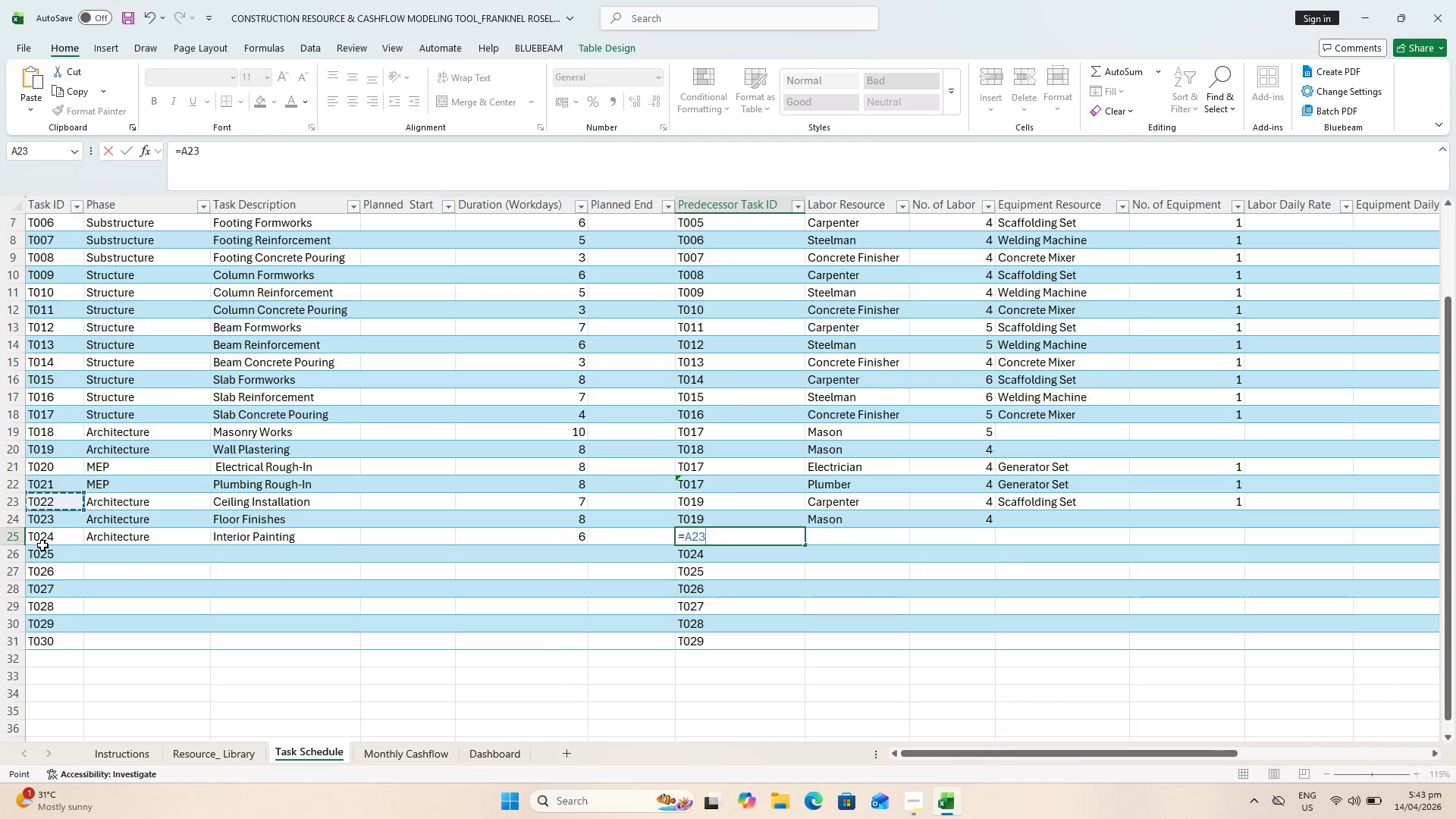 
key(Enter)
 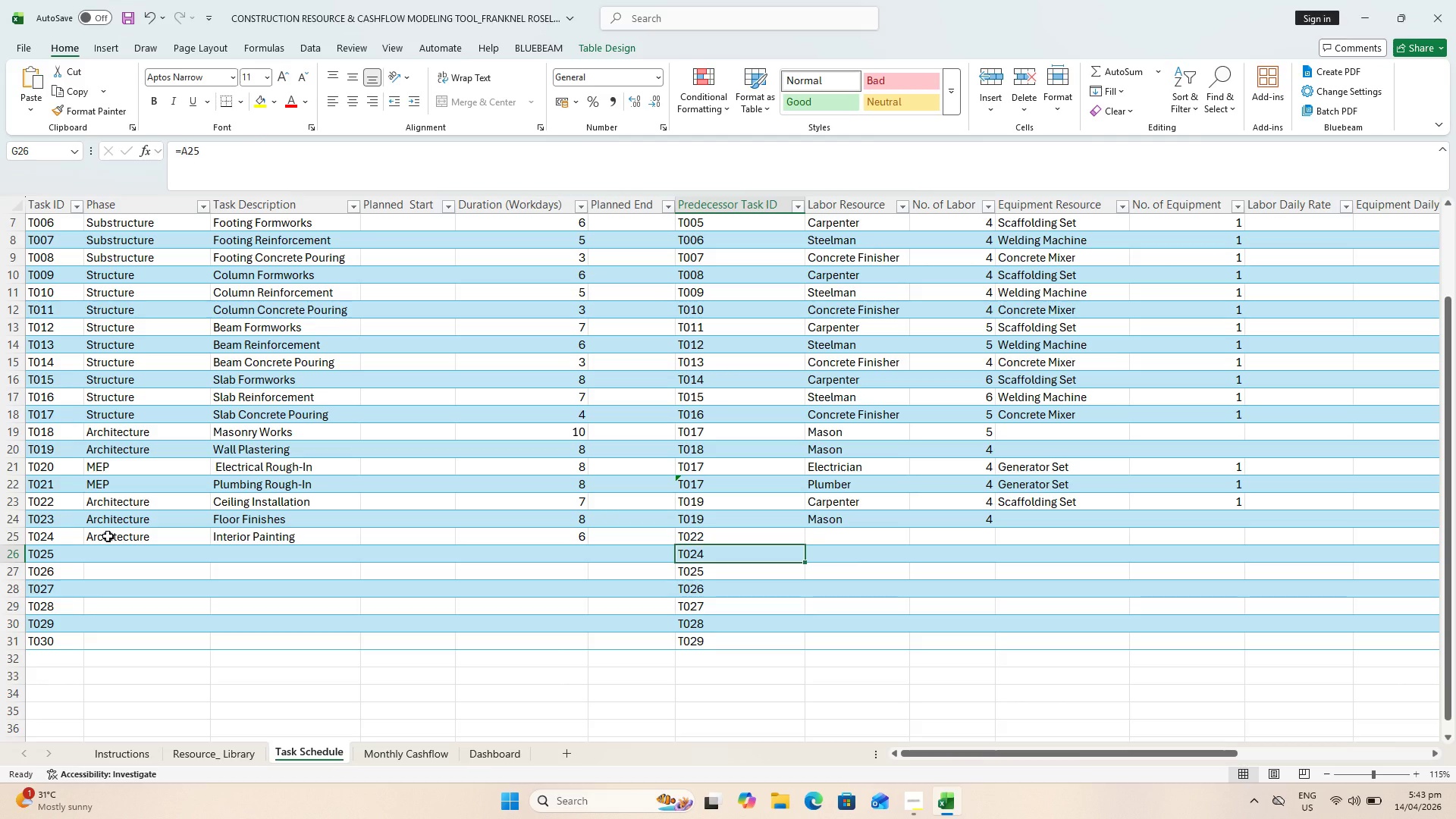 
key(ArrowUp)
 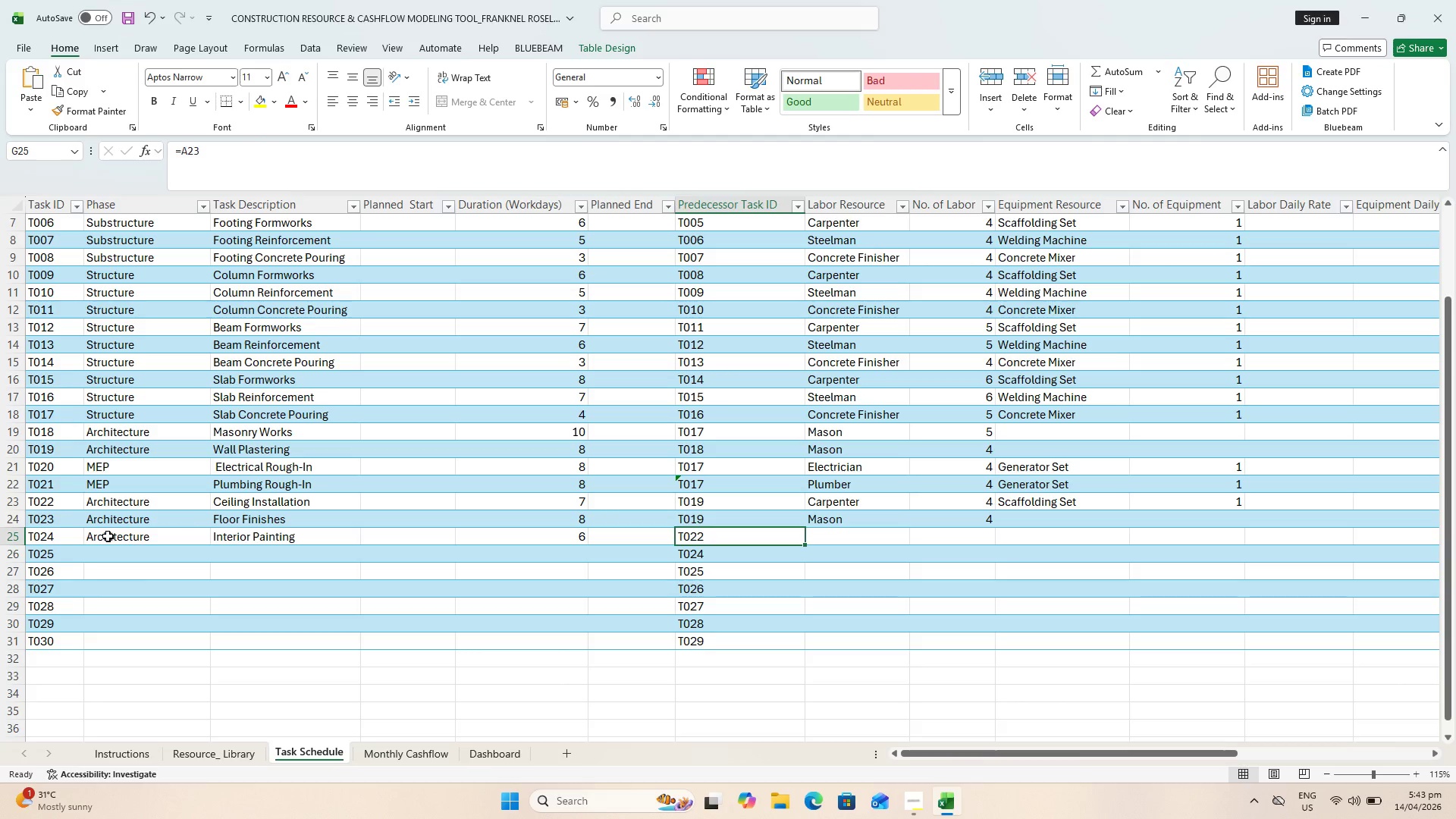 
key(ArrowRight)
 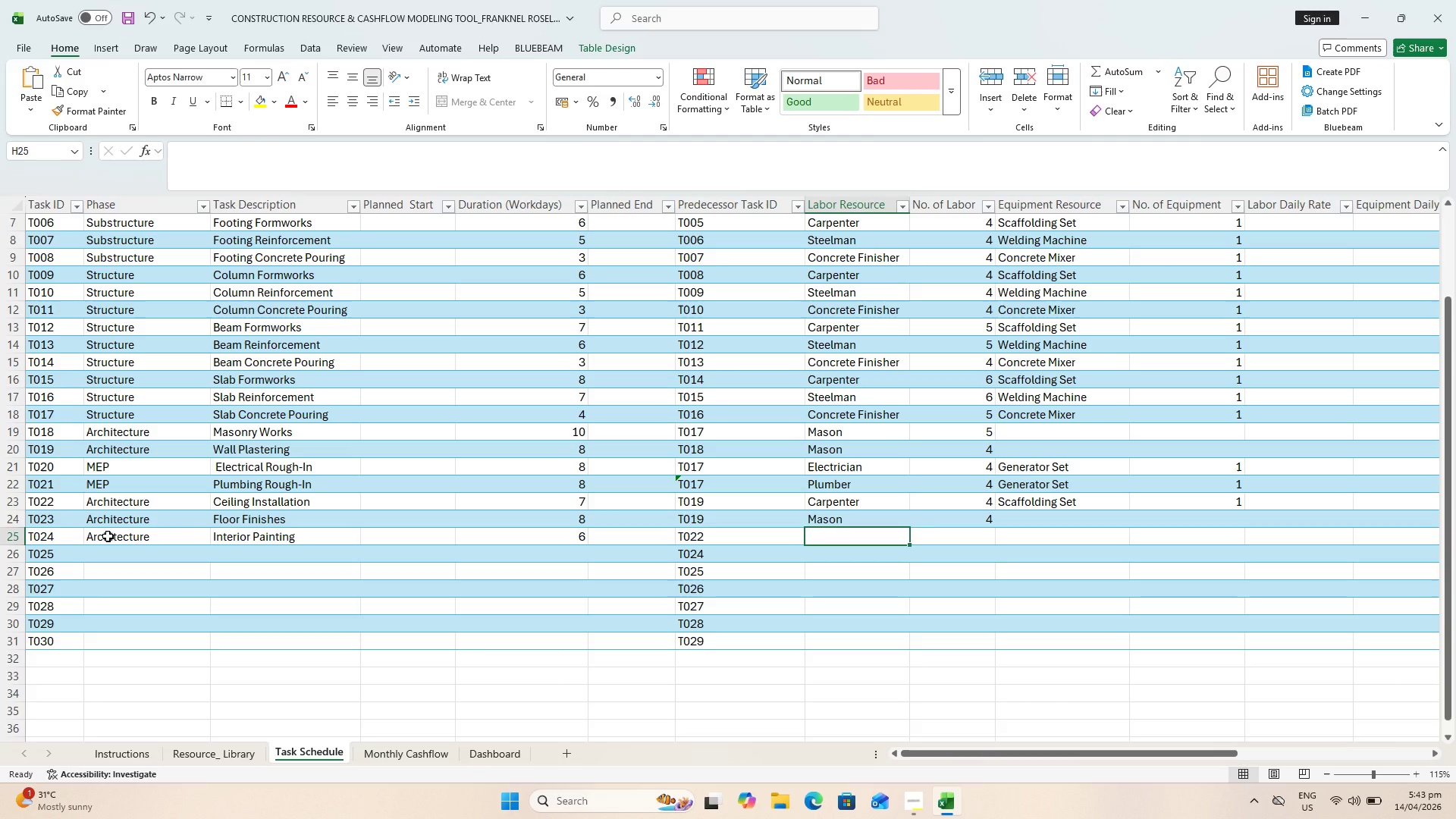 
type(Paintert)
key(Backspace)
 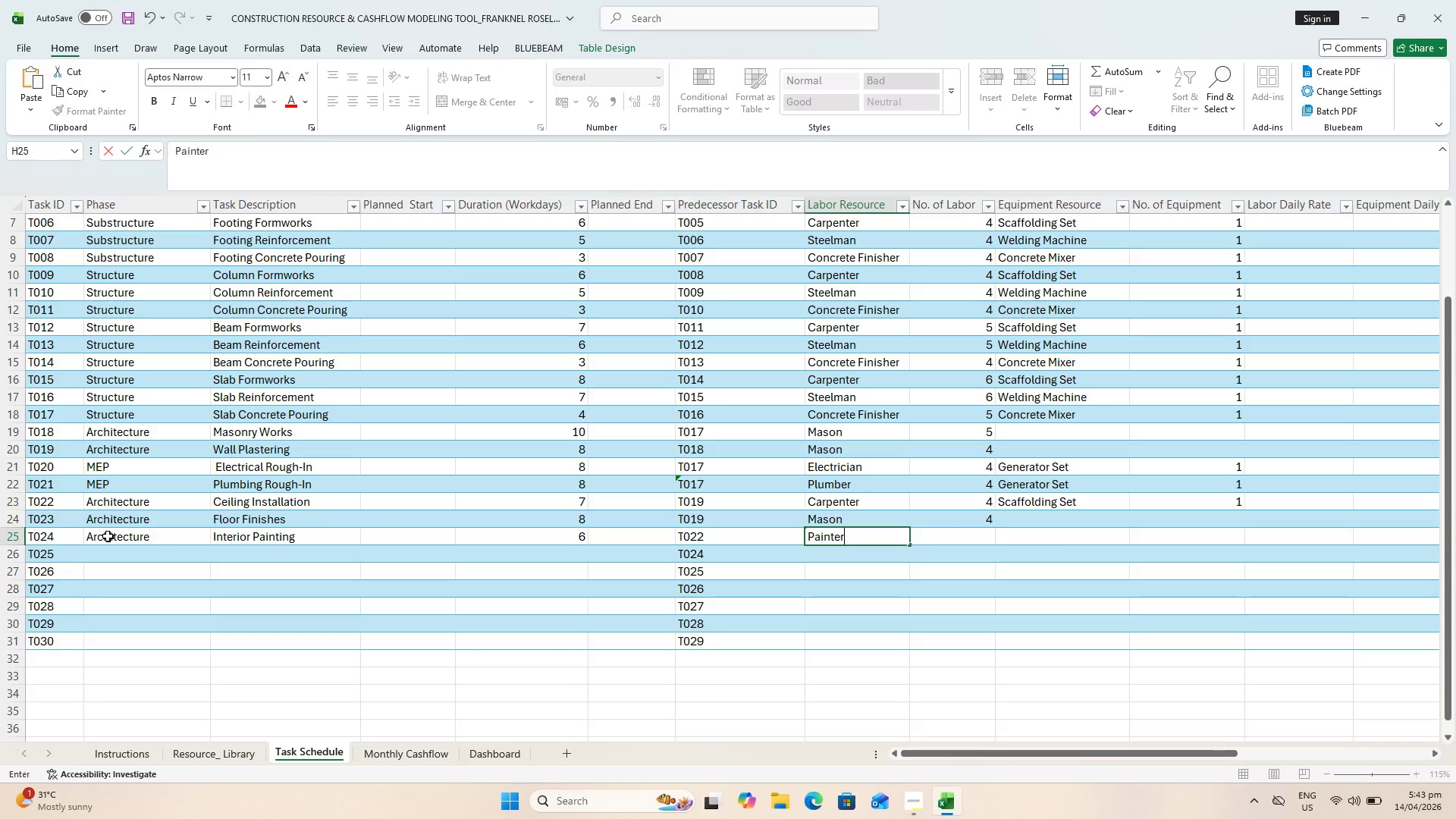 
key(ArrowRight)
 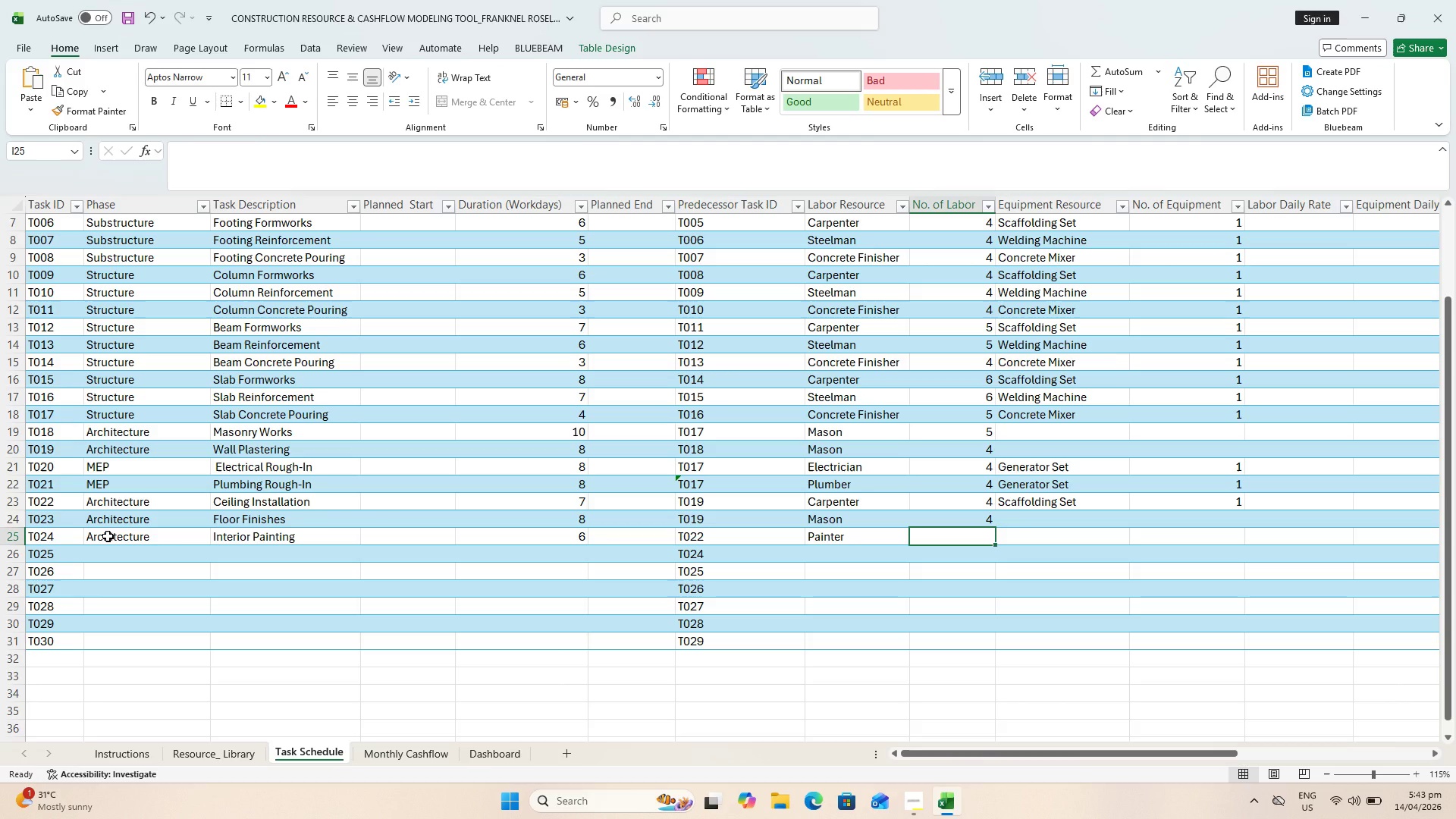 
key(4)
 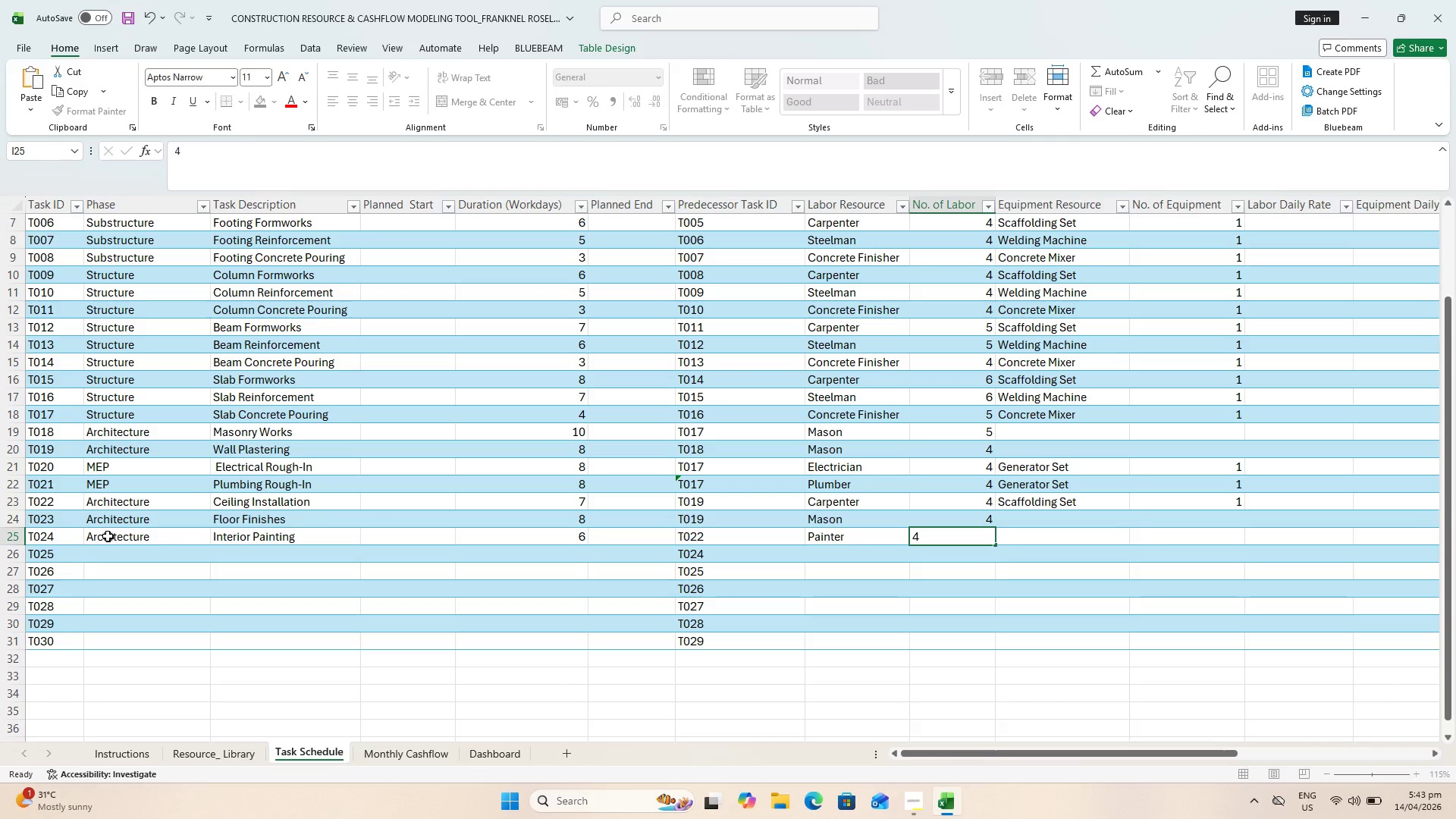 
key(ArrowRight)
 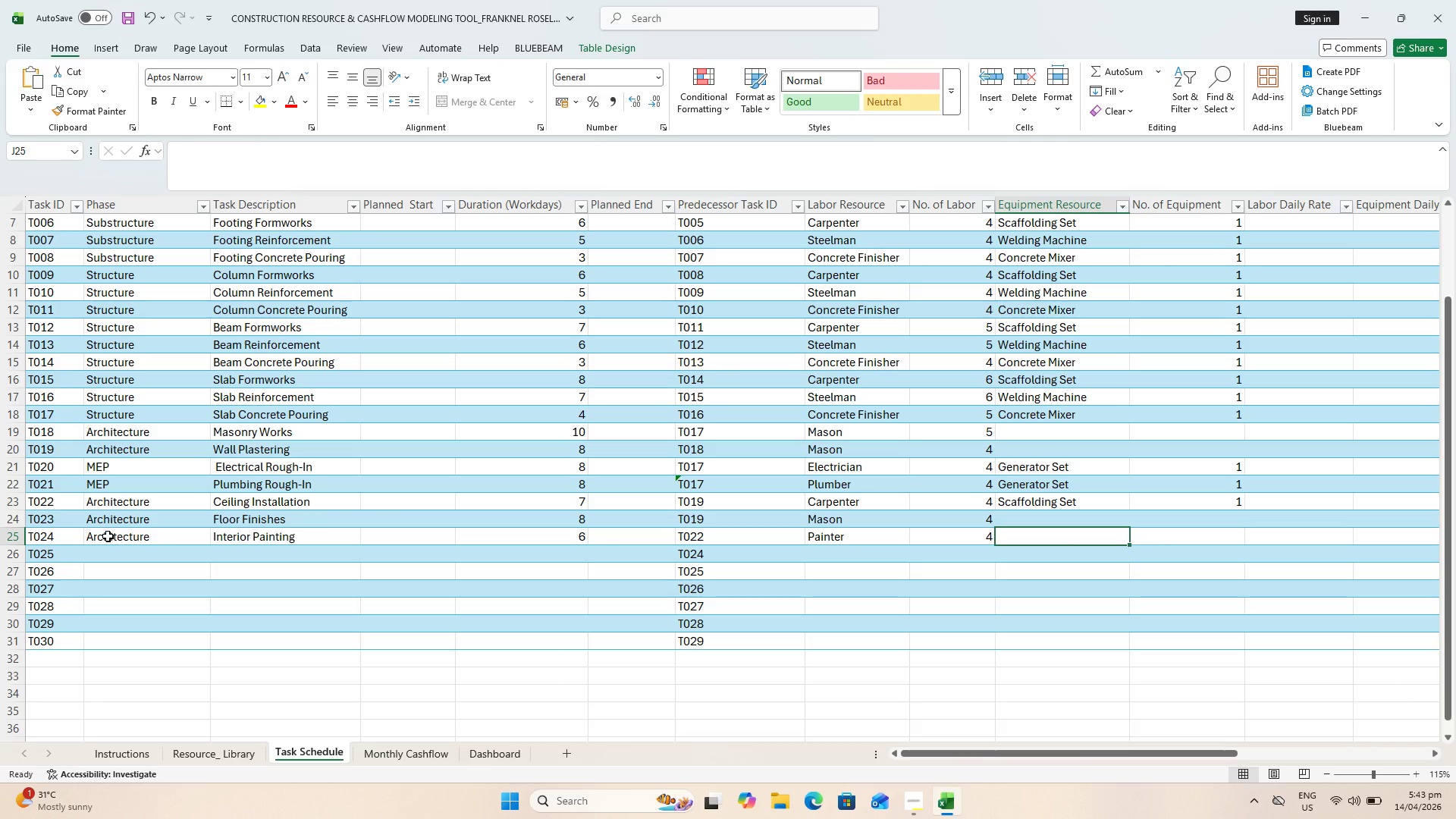 
key(Control+S)
 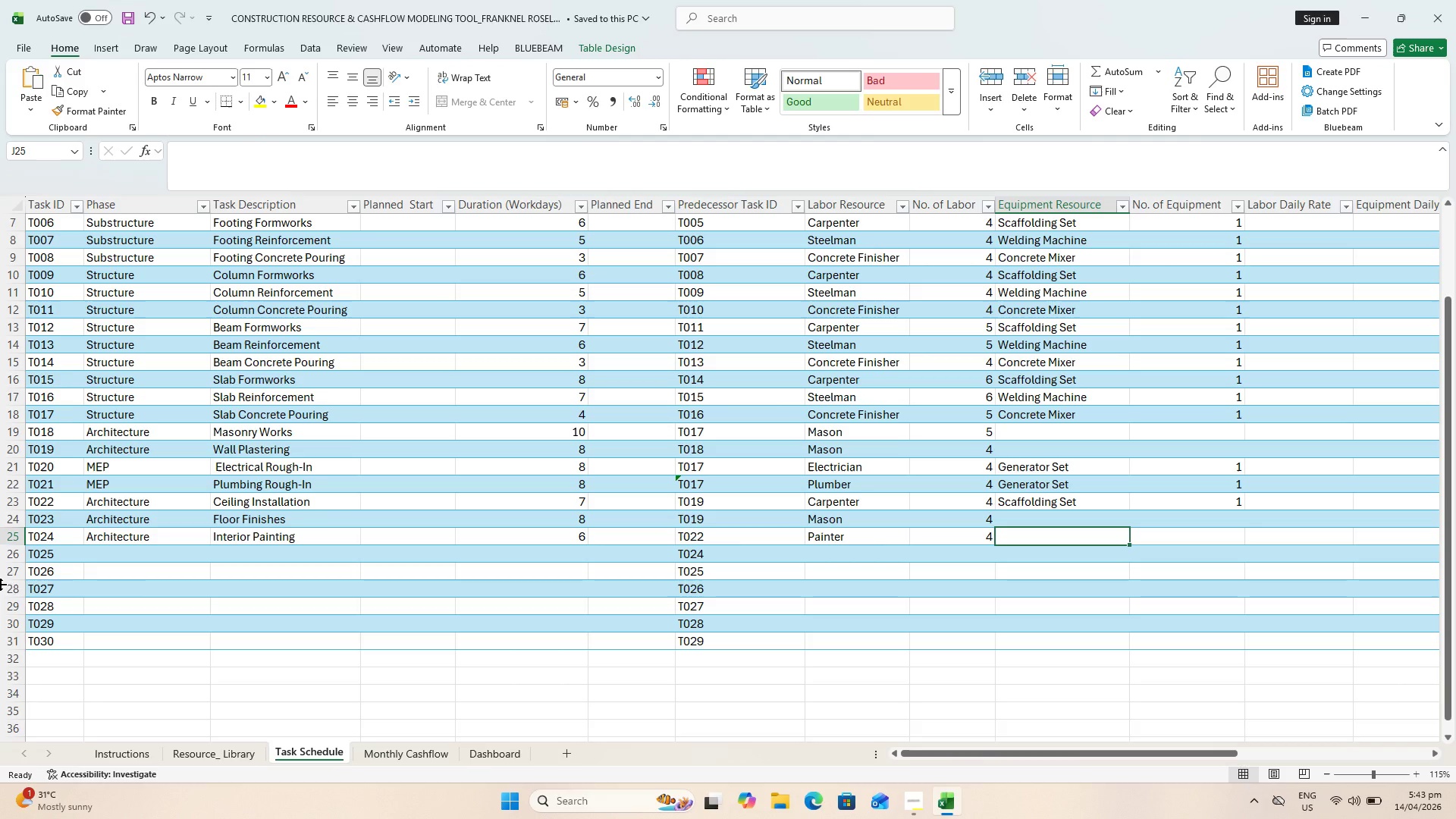 
left_click([104, 558])
 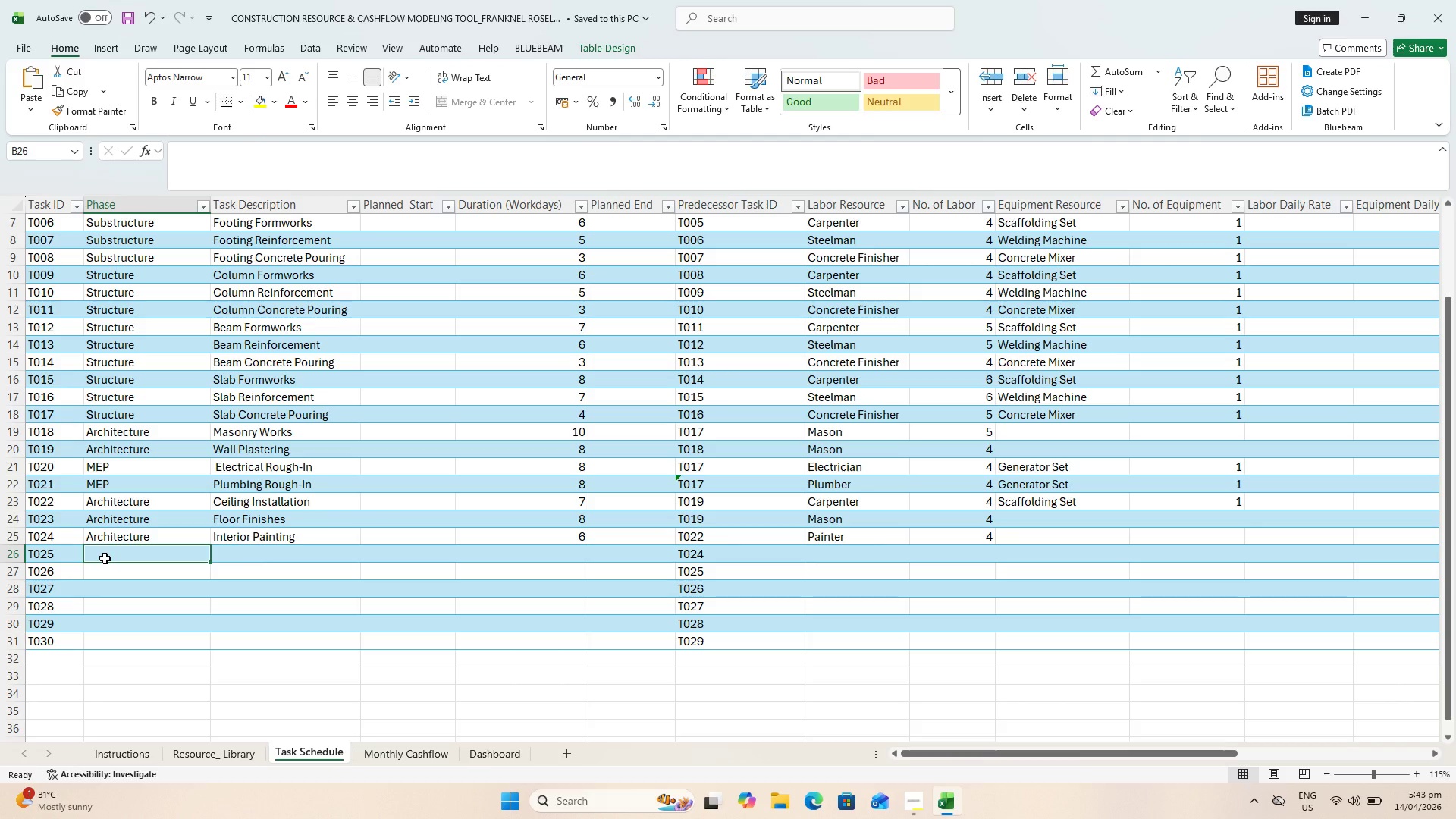 
type(MEP)
 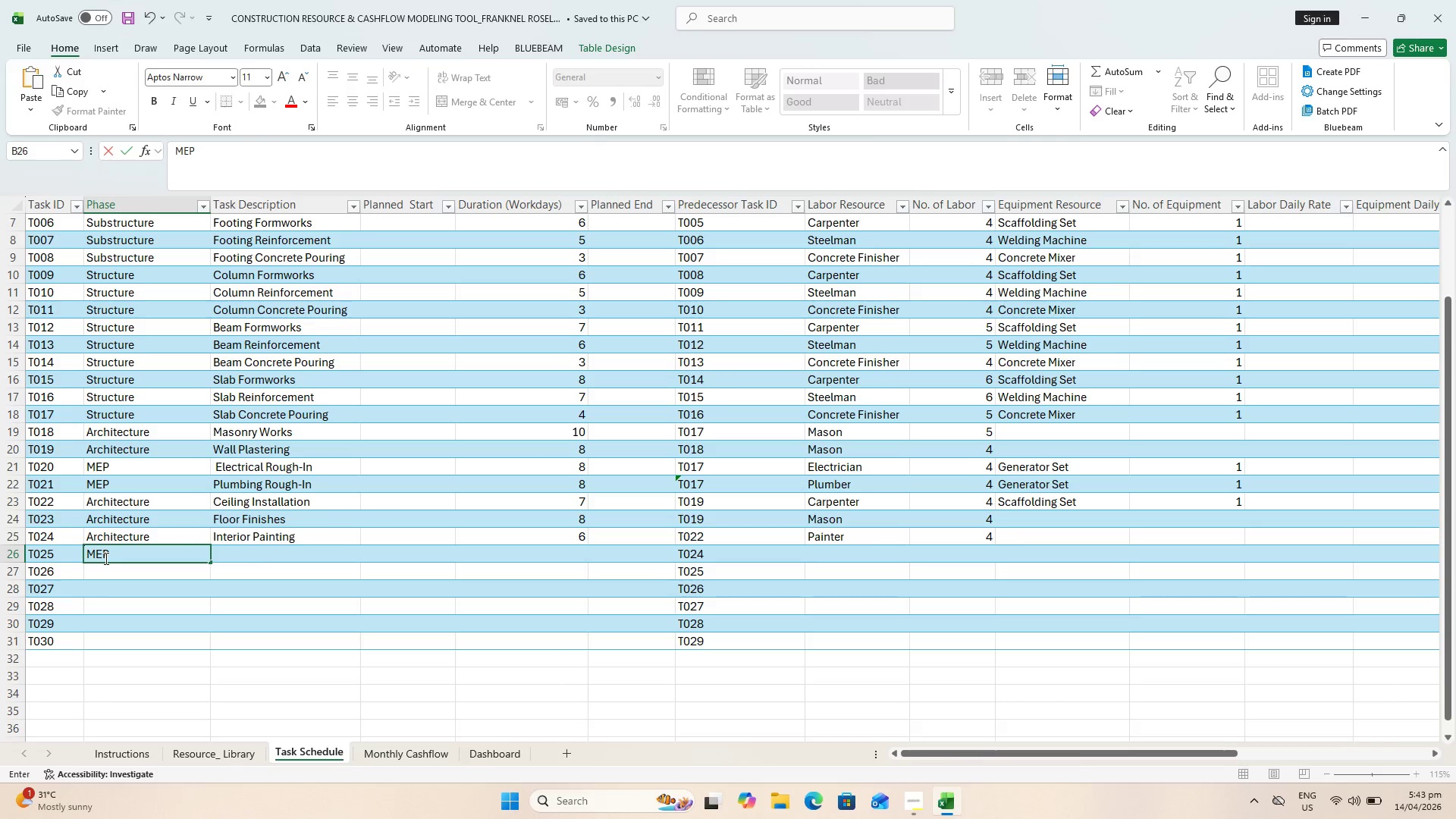 
key(ArrowRight)
 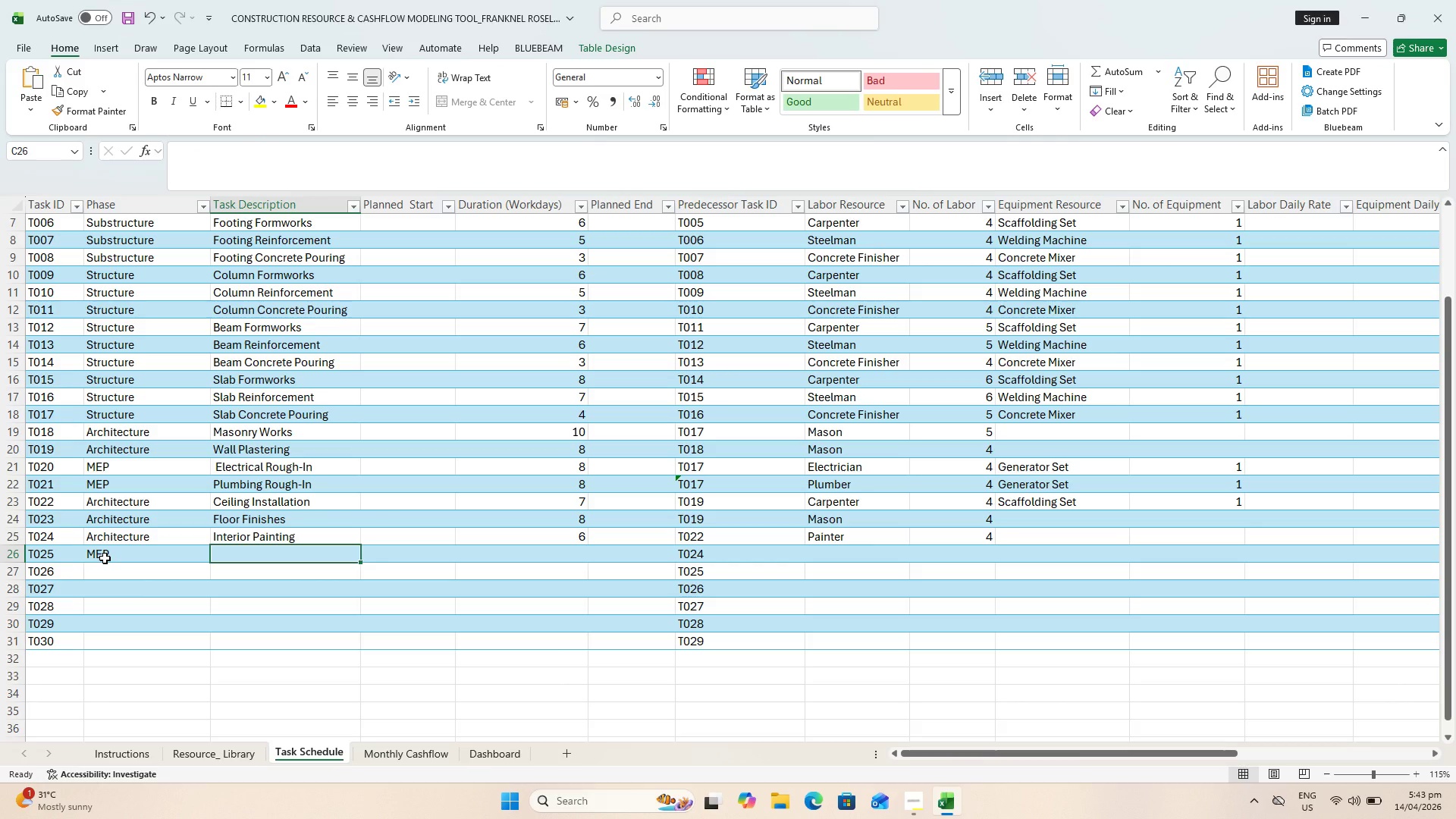 
type(Lighting Installation)
 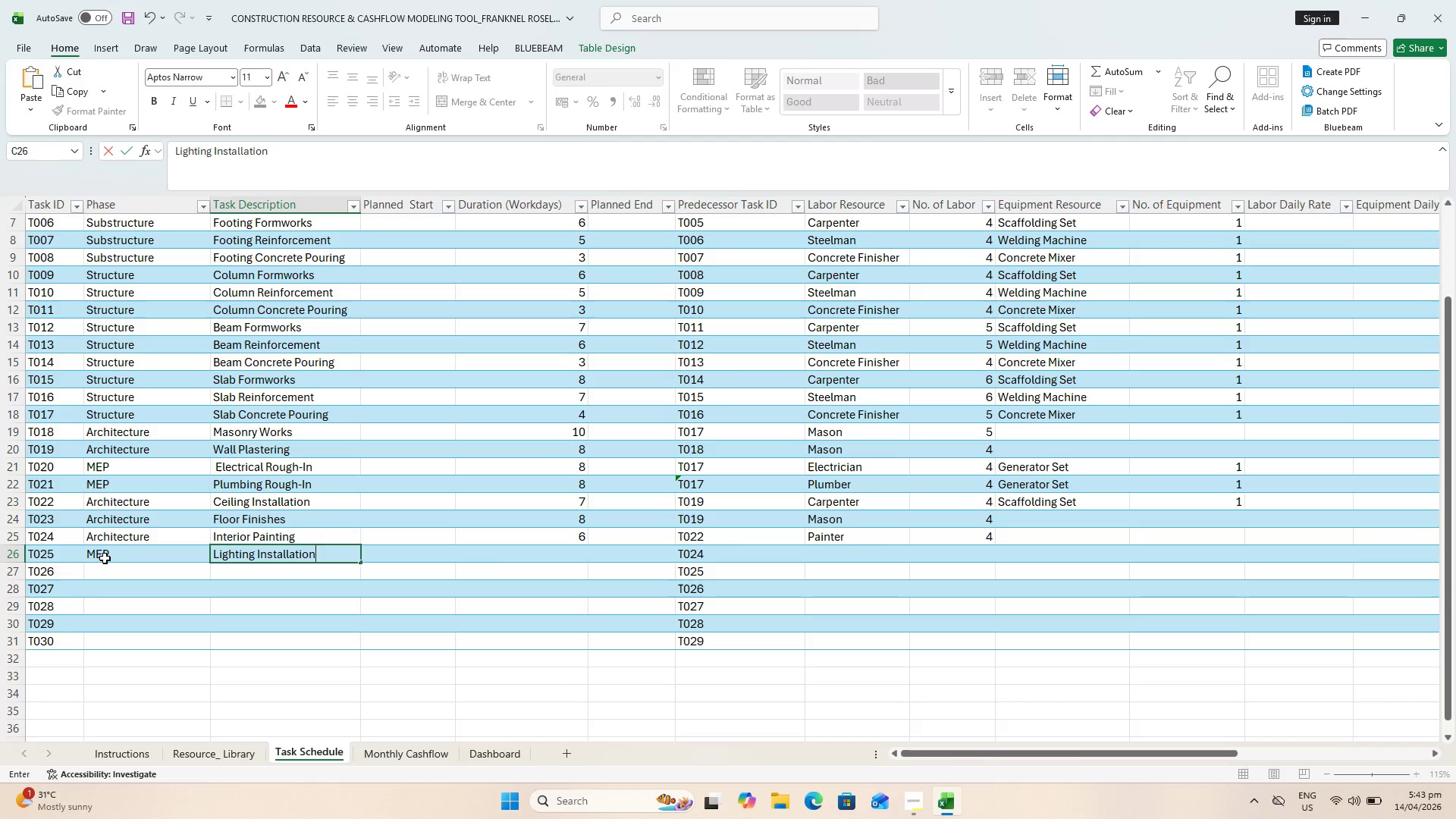 
key(ArrowRight)
 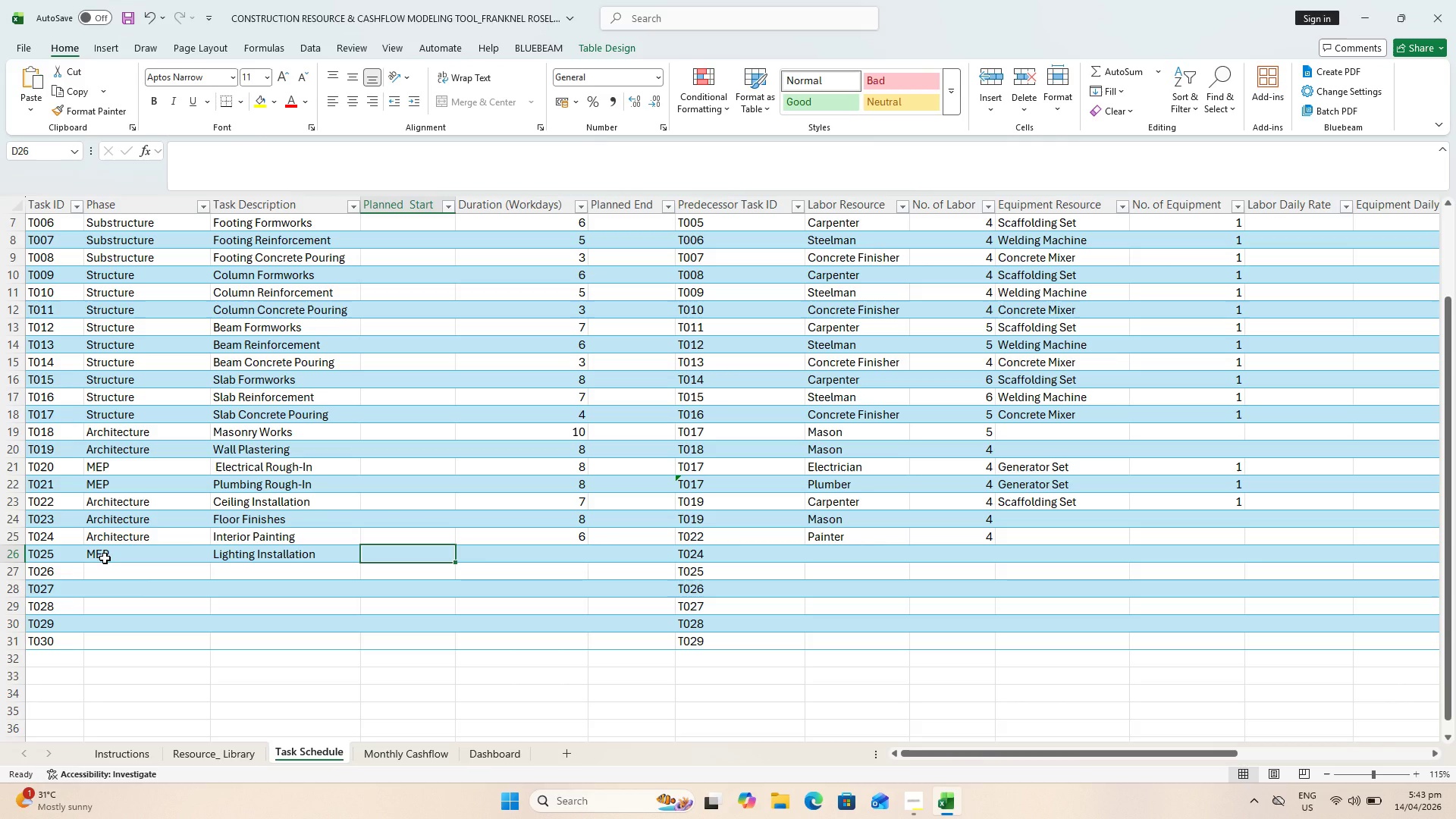 
key(ArrowRight)
 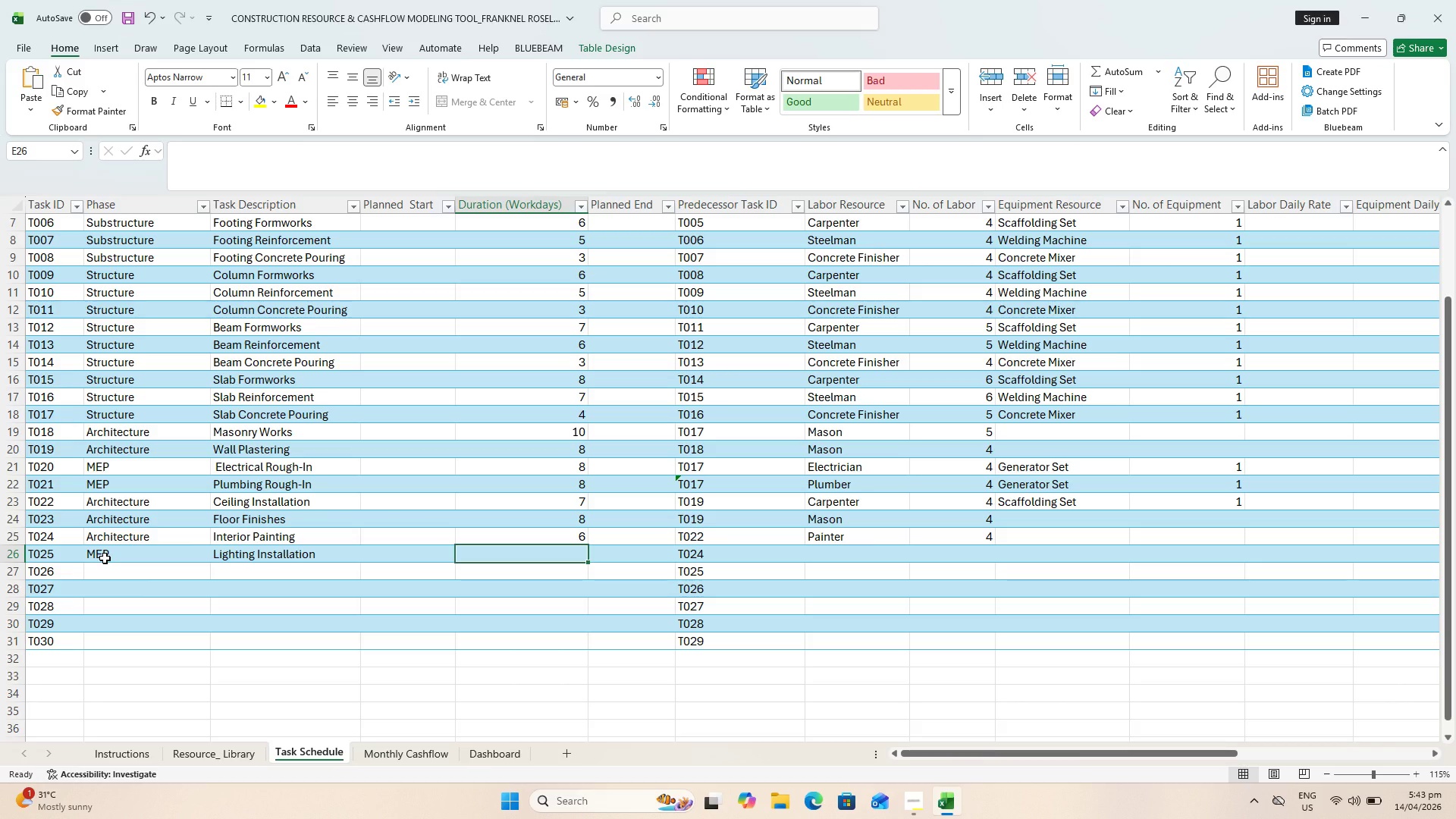 
key(5)
 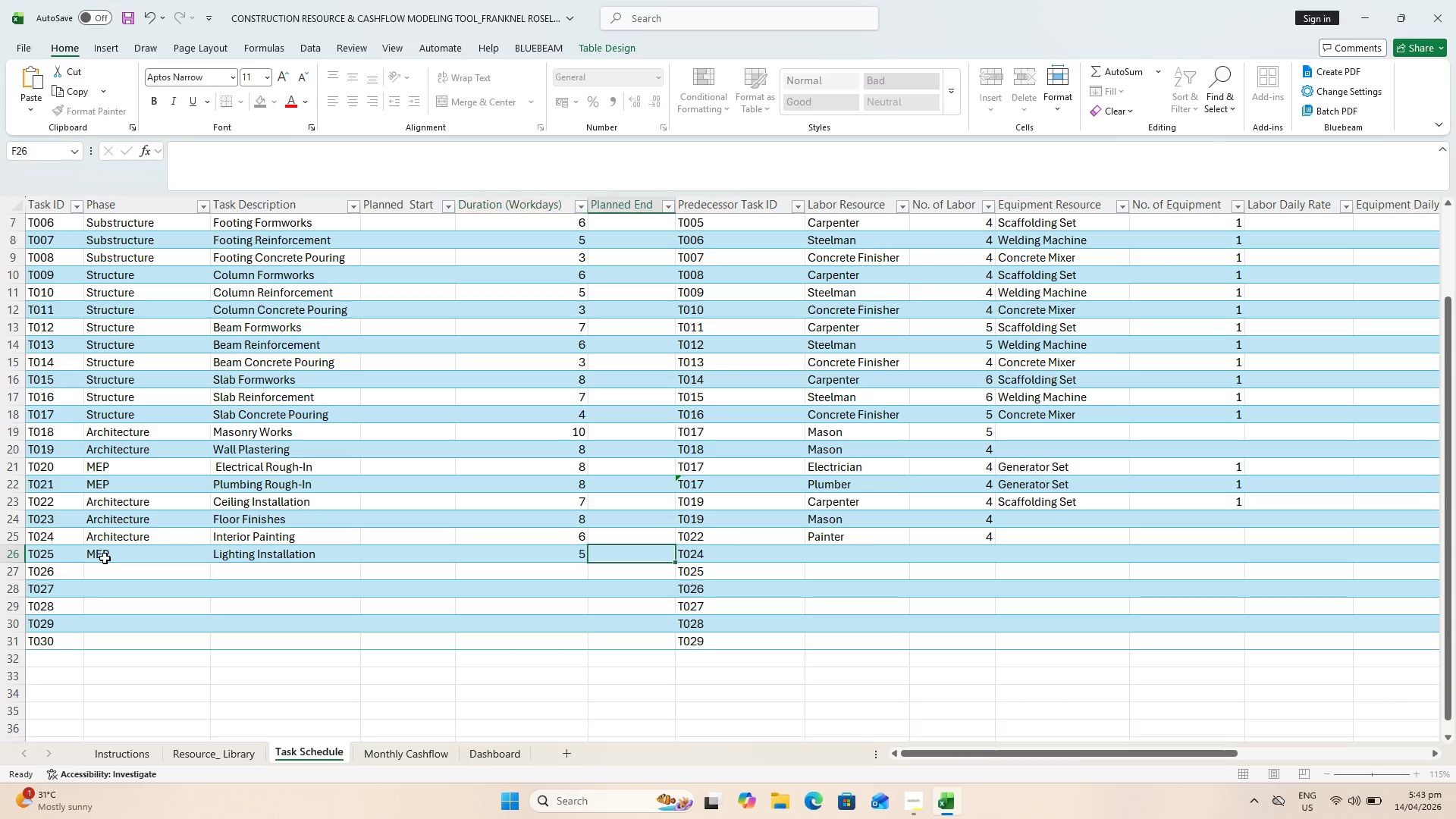 
key(ArrowRight)
 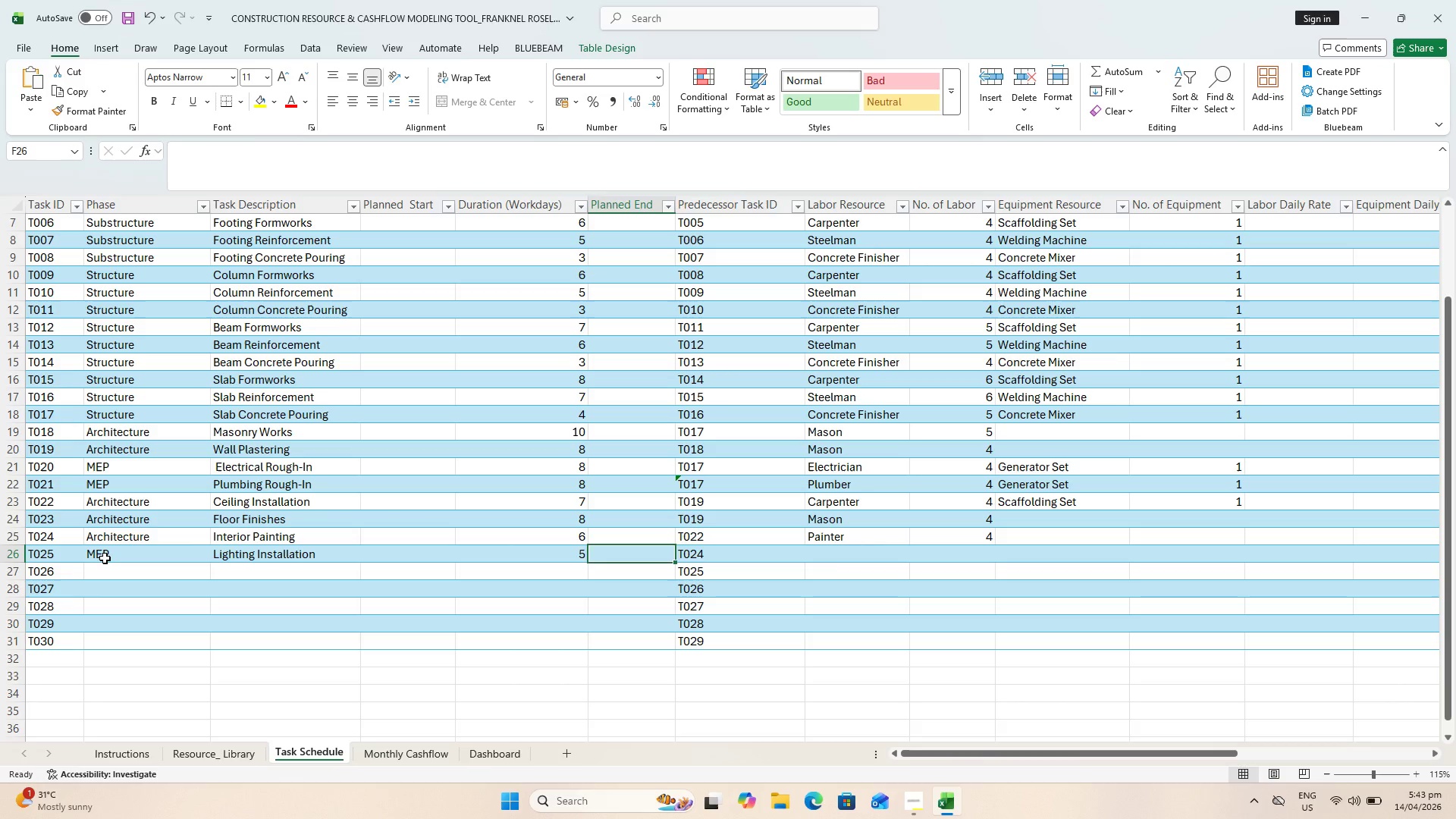 
key(ArrowRight)
 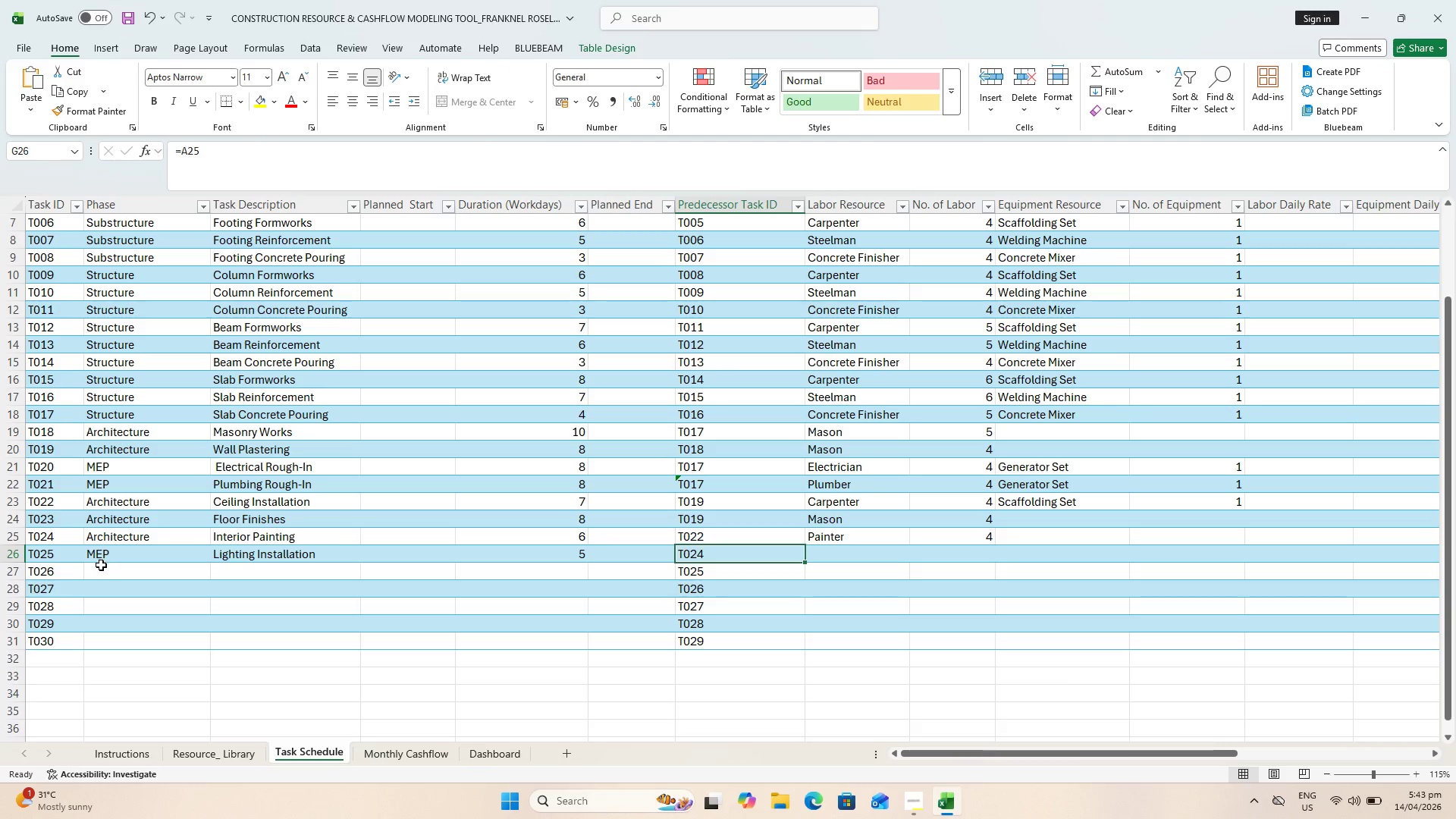 
key(Equal)
 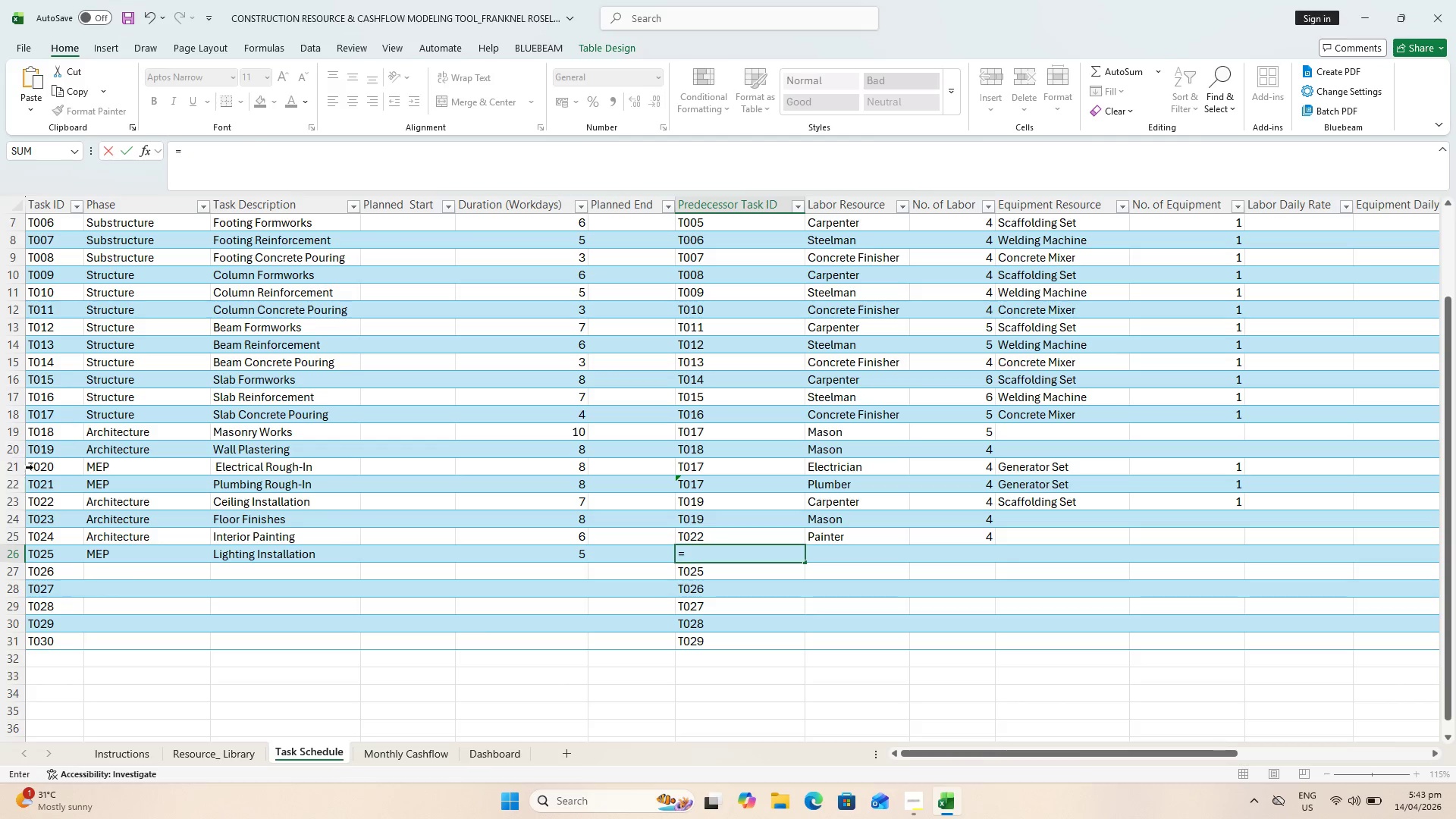 
left_click([40, 464])
 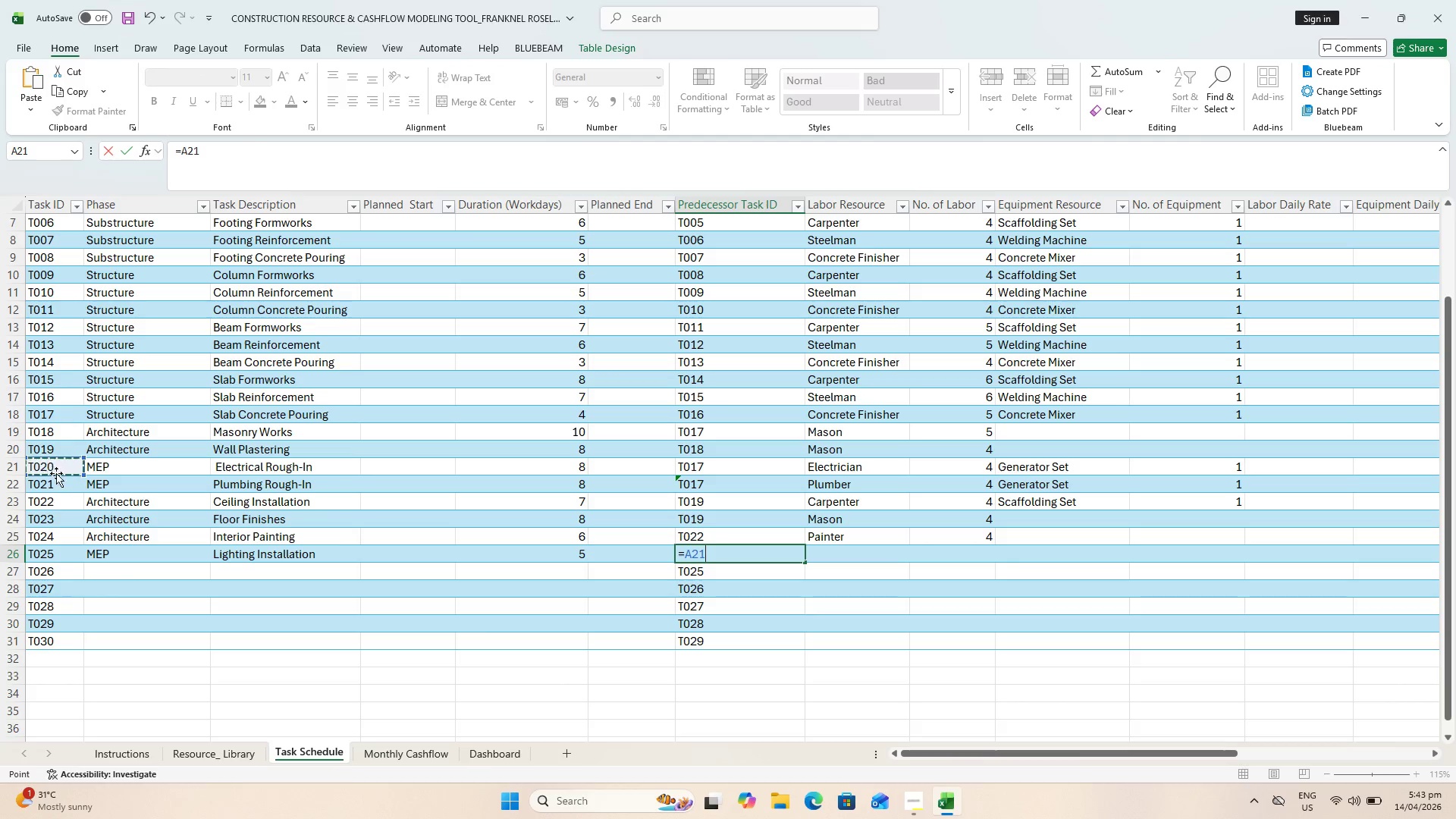 
key(Enter)
 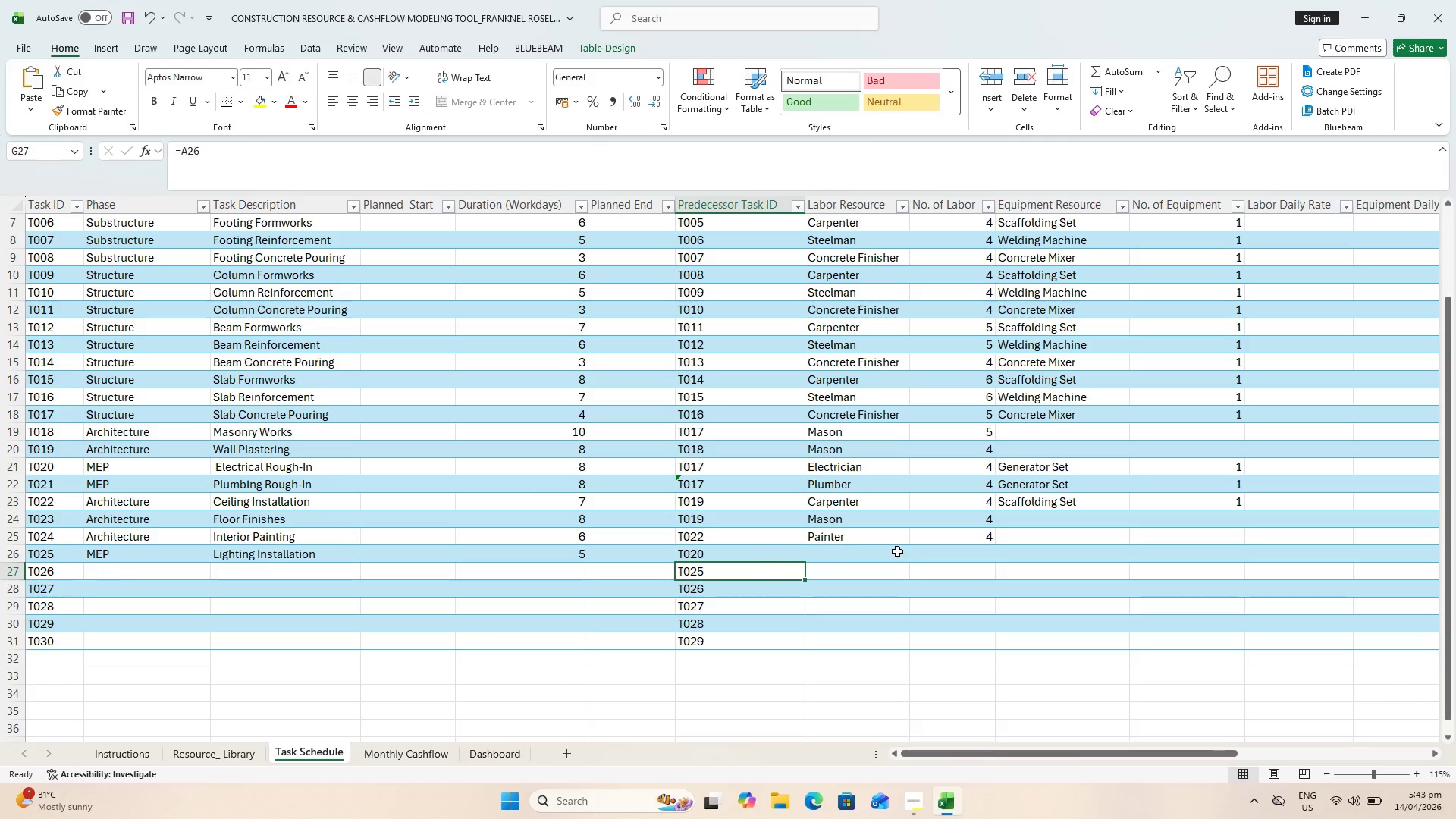 
left_click([851, 545])
 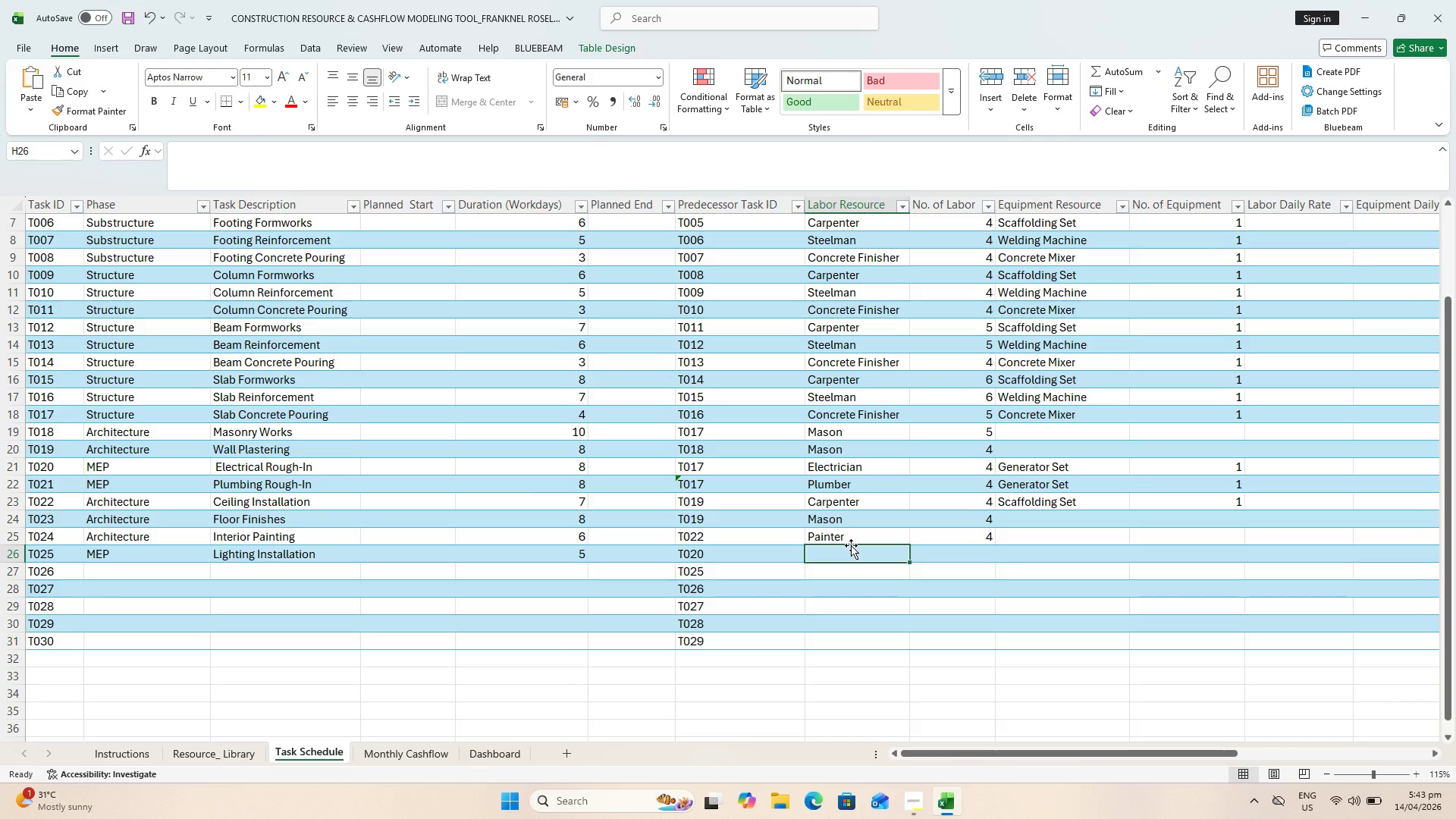 
key(Control+ControlLeft)
 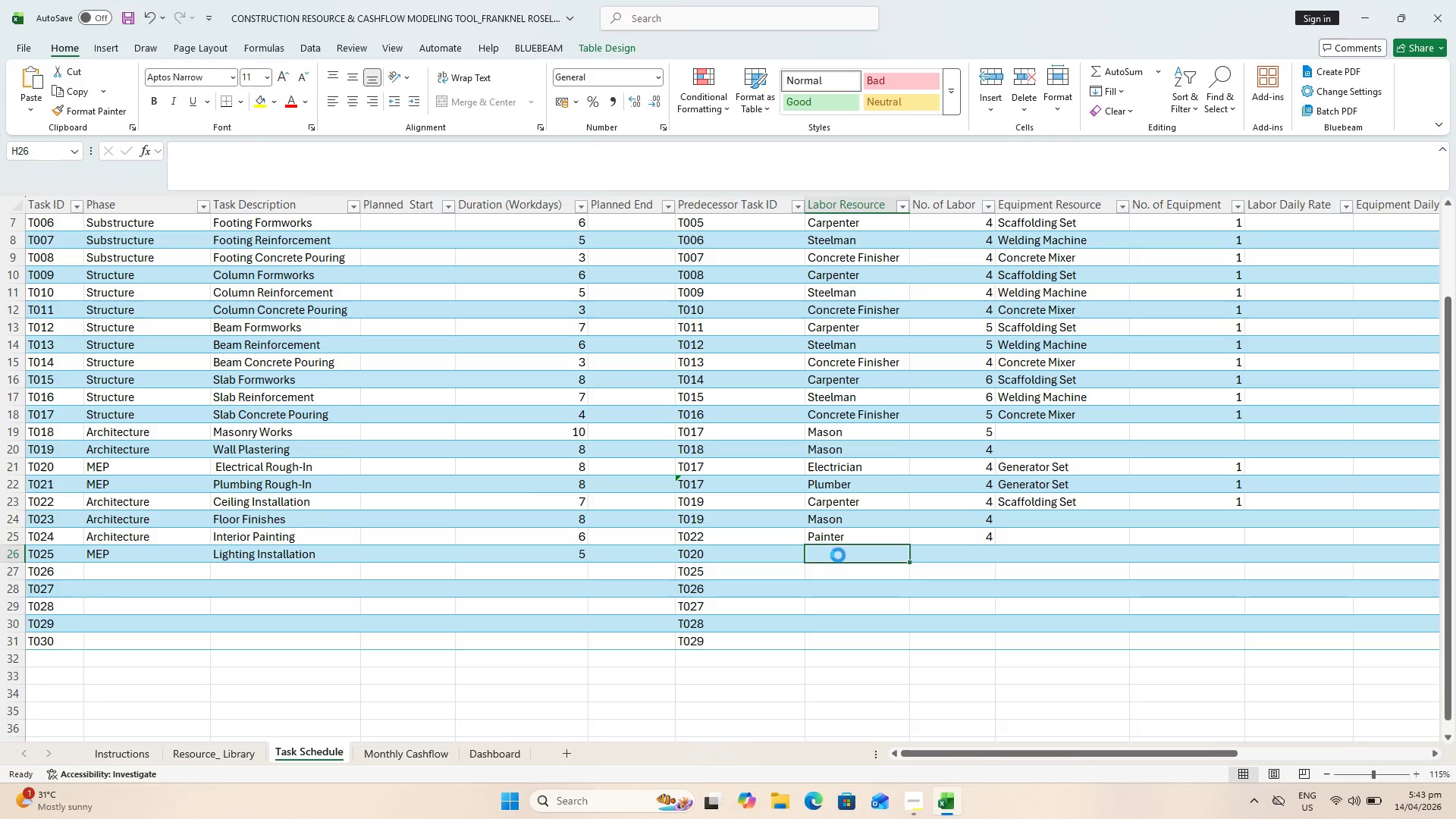 
key(Control+S)
 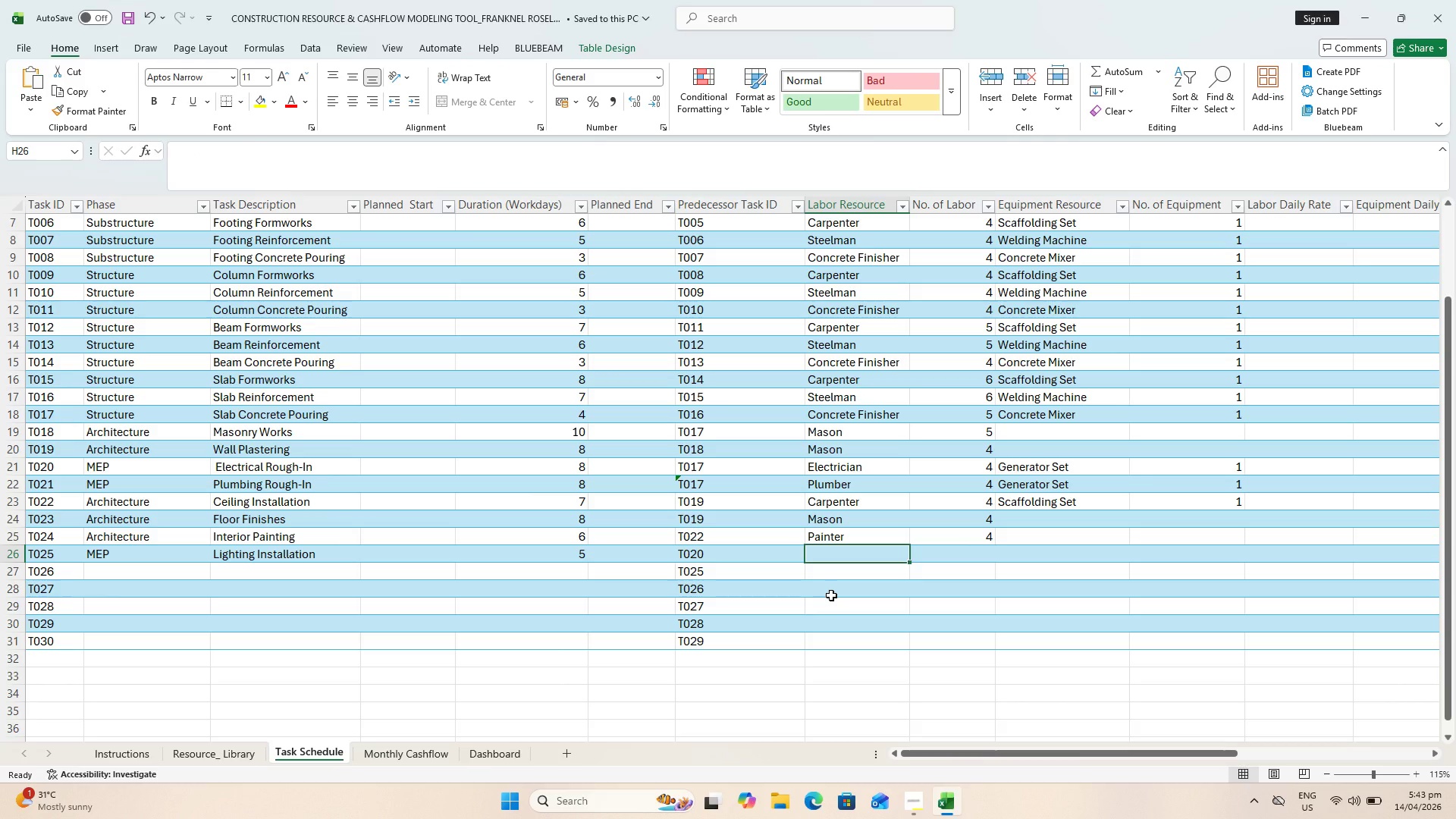 
wait(9.83)
 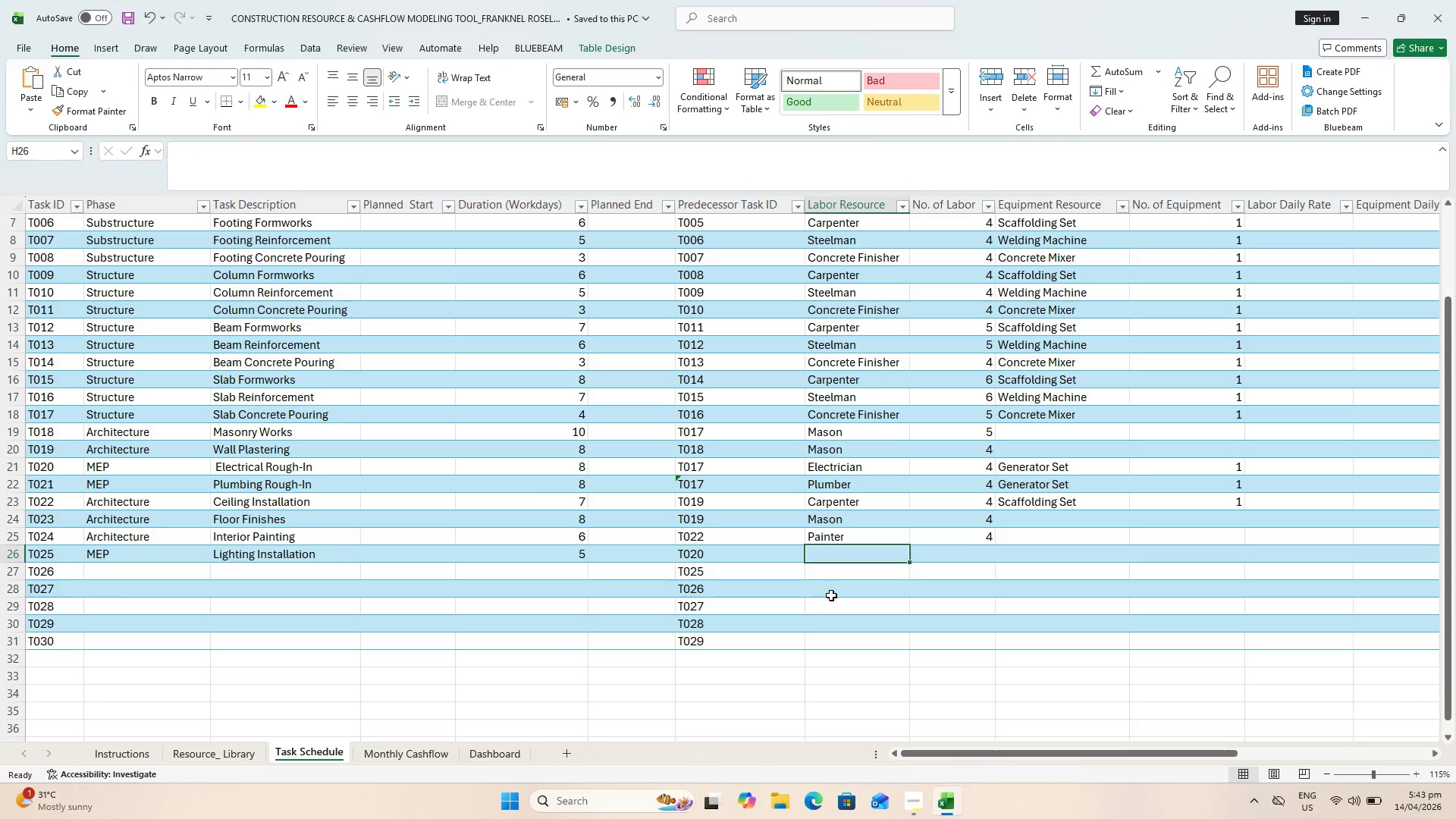 
type(Ele)
 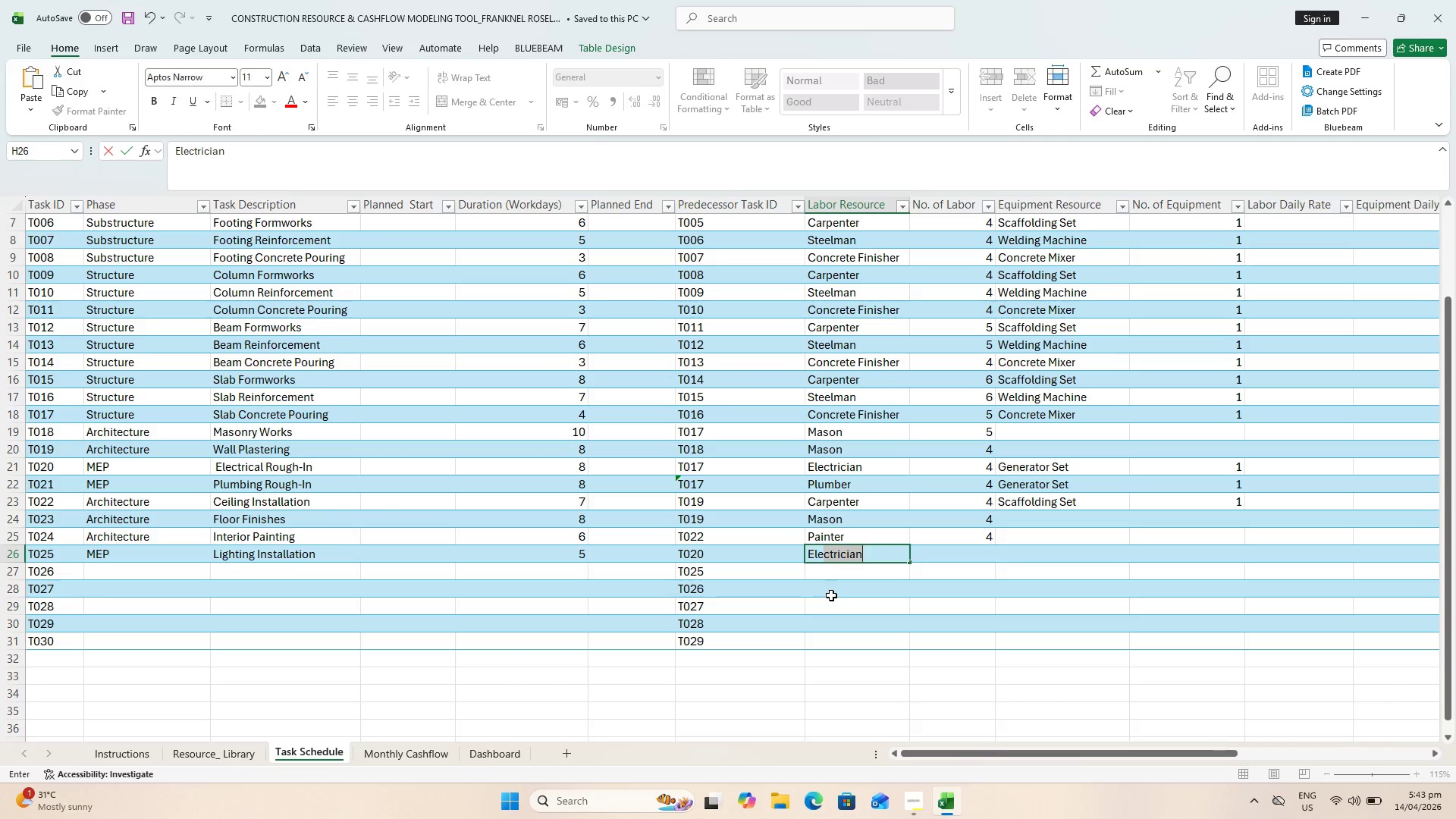 
key(ArrowRight)
 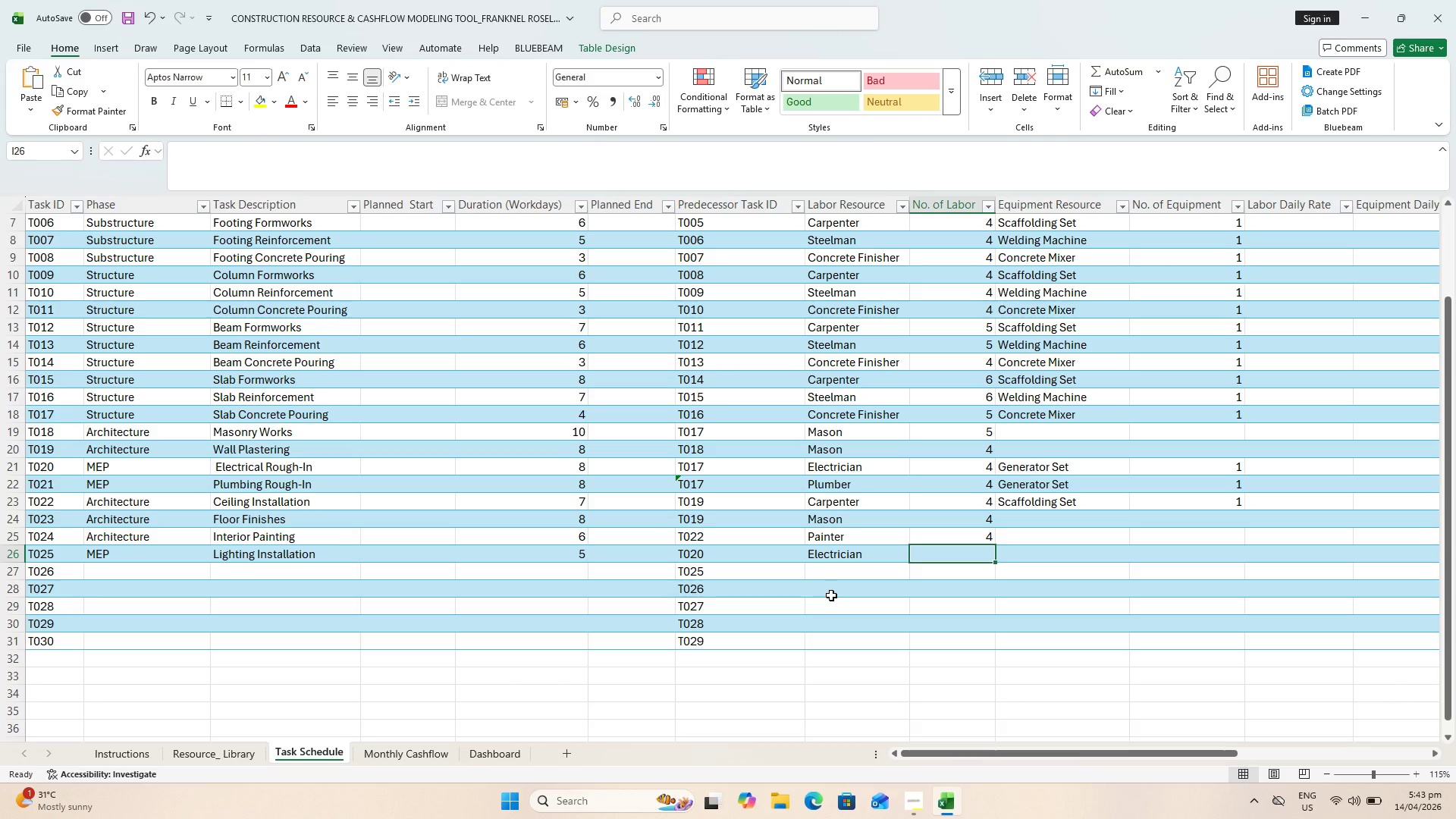 
key(3)
 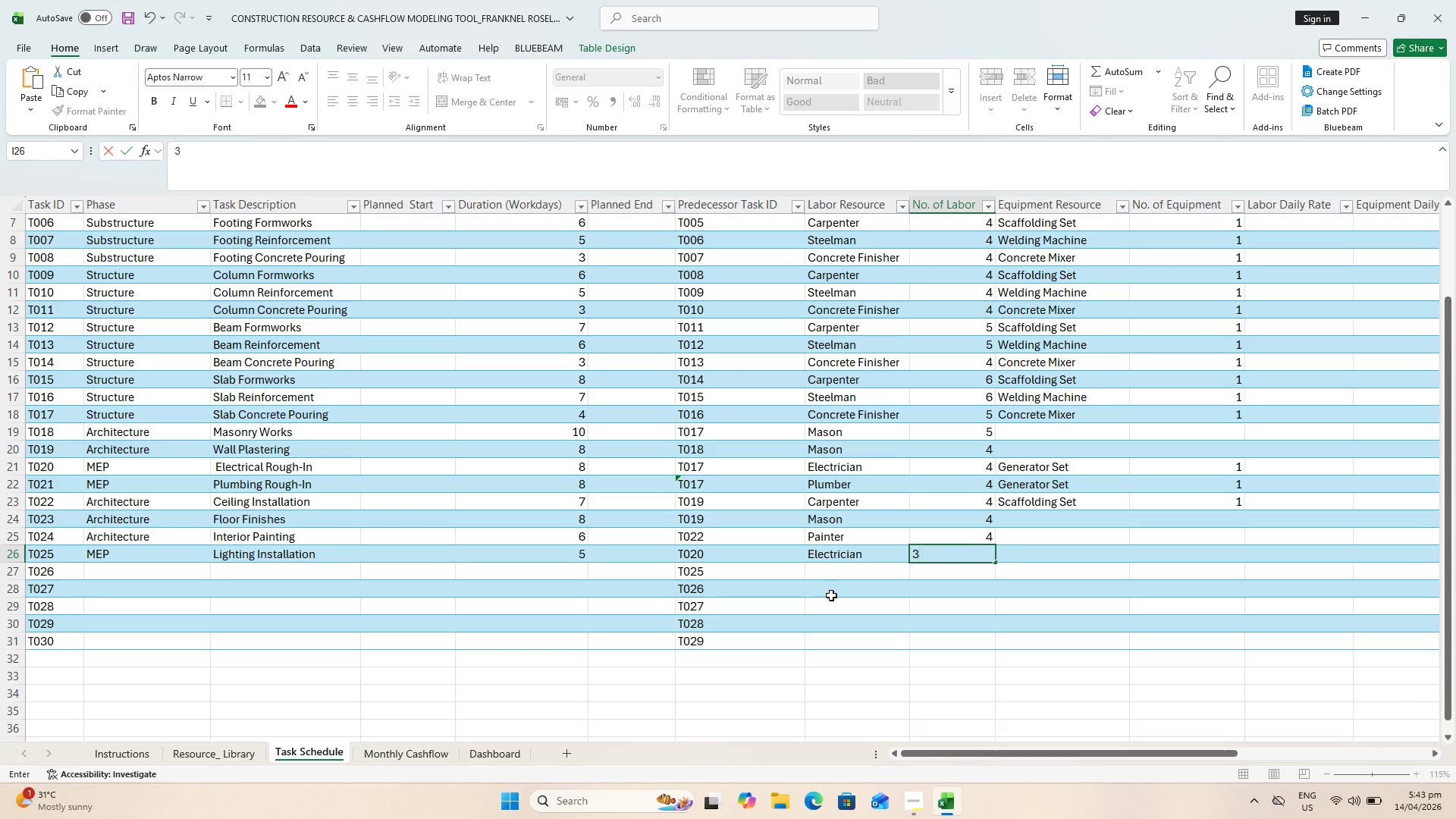 
key(ArrowRight)
 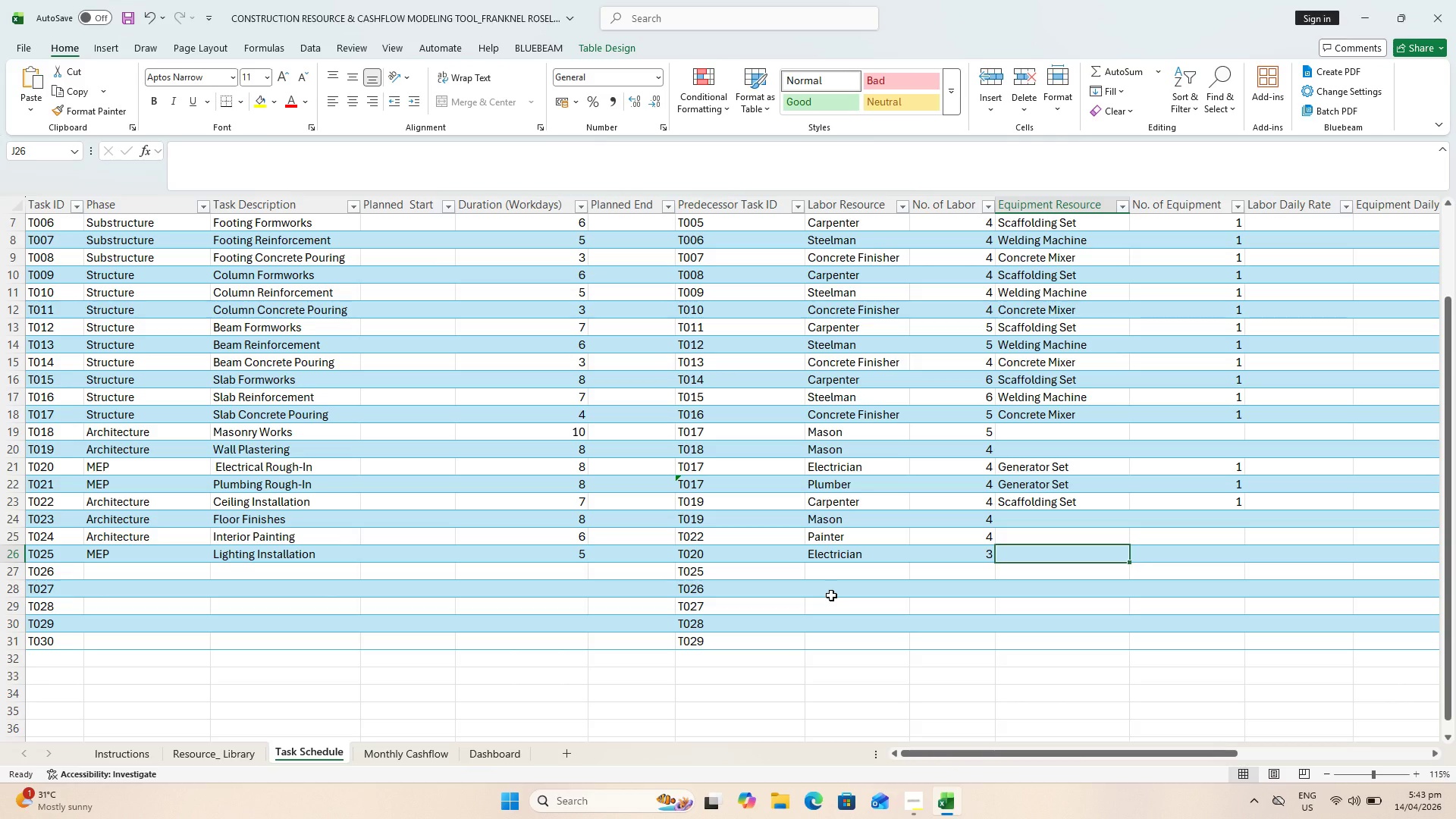 
key(Control+ControlLeft)
 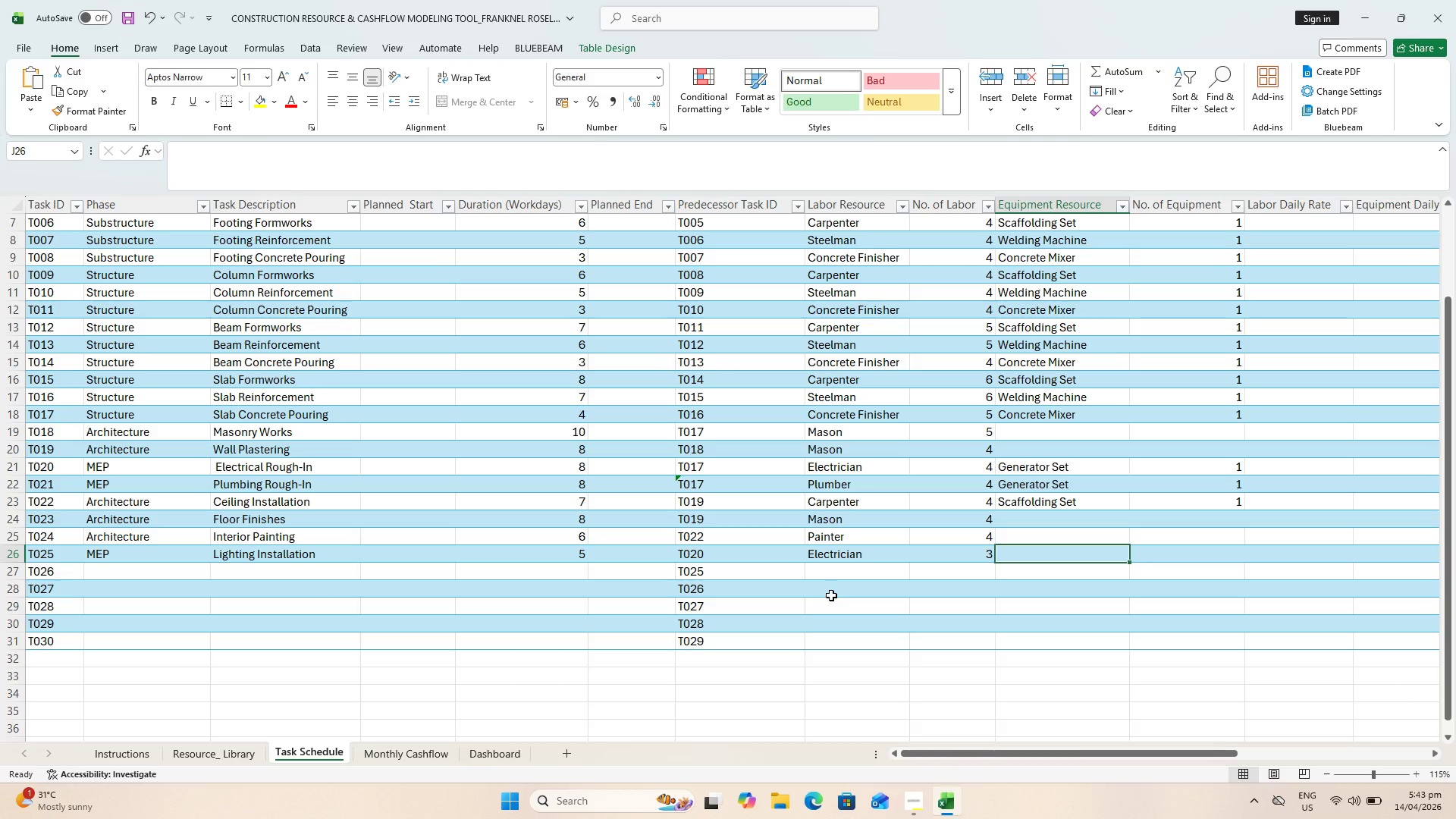 
key(Control+ControlLeft)
 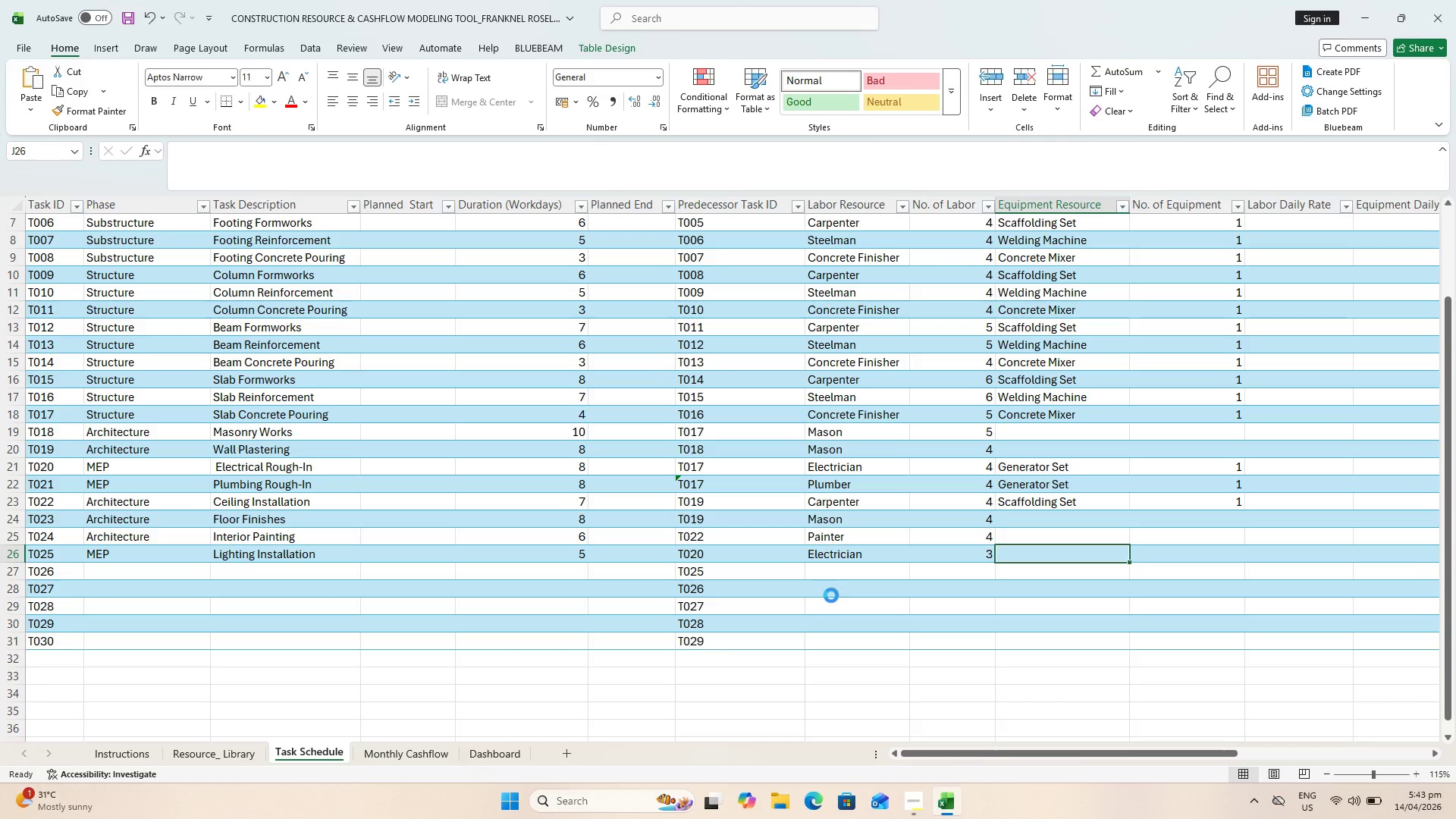 
key(Control+S)
 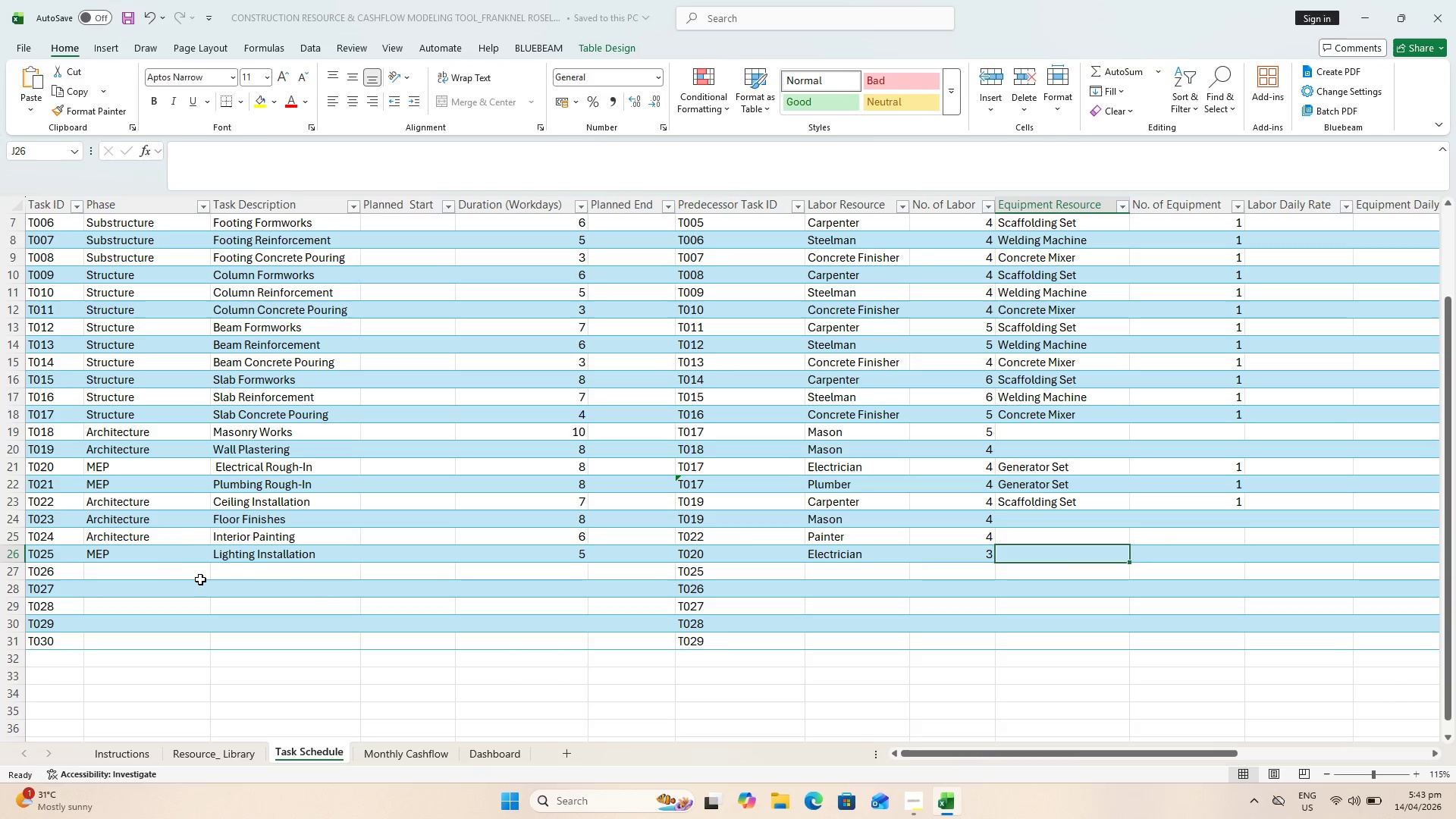 
left_click([163, 570])
 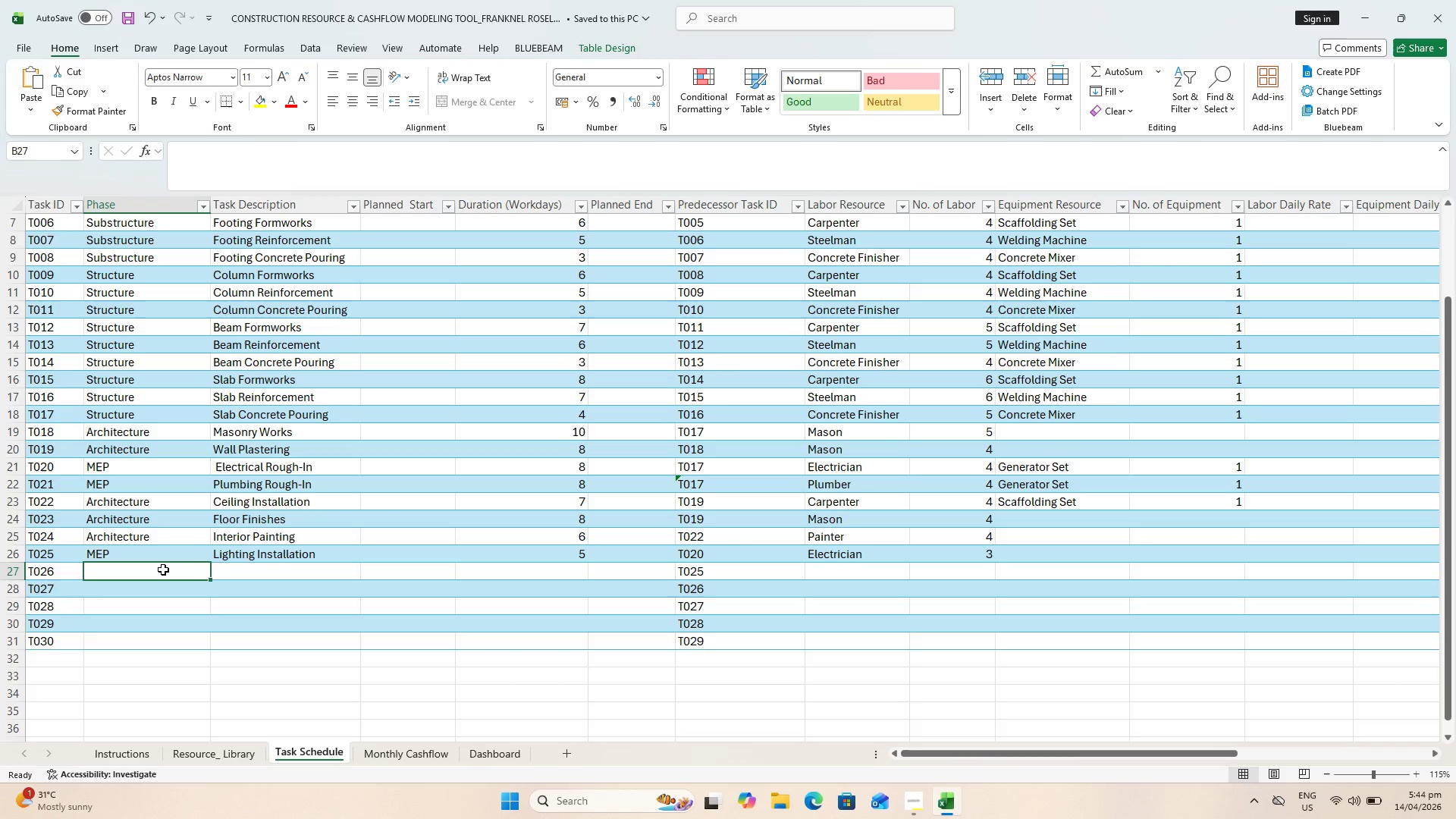 
type(MEP)
 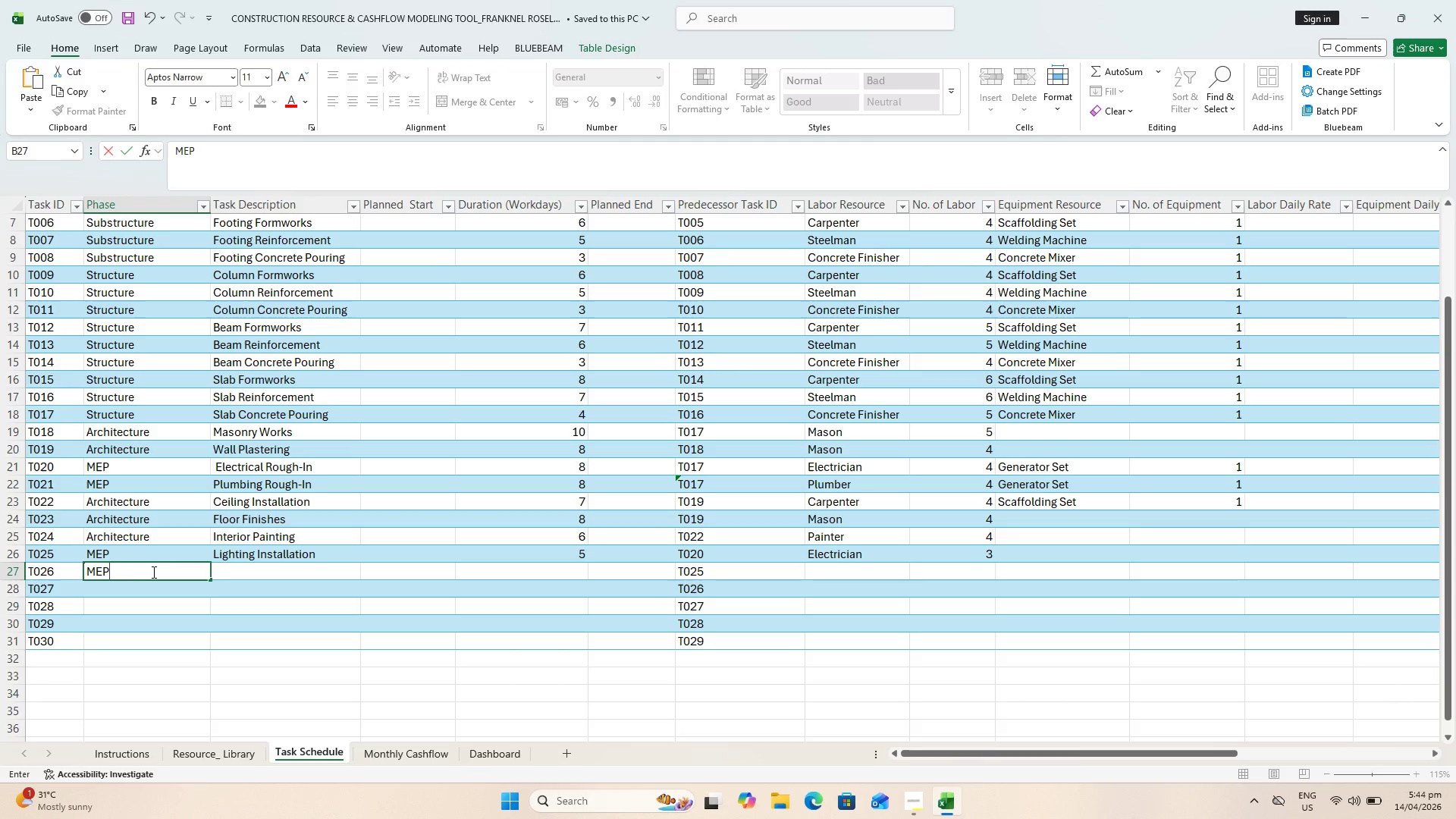 
key(ArrowRight)
 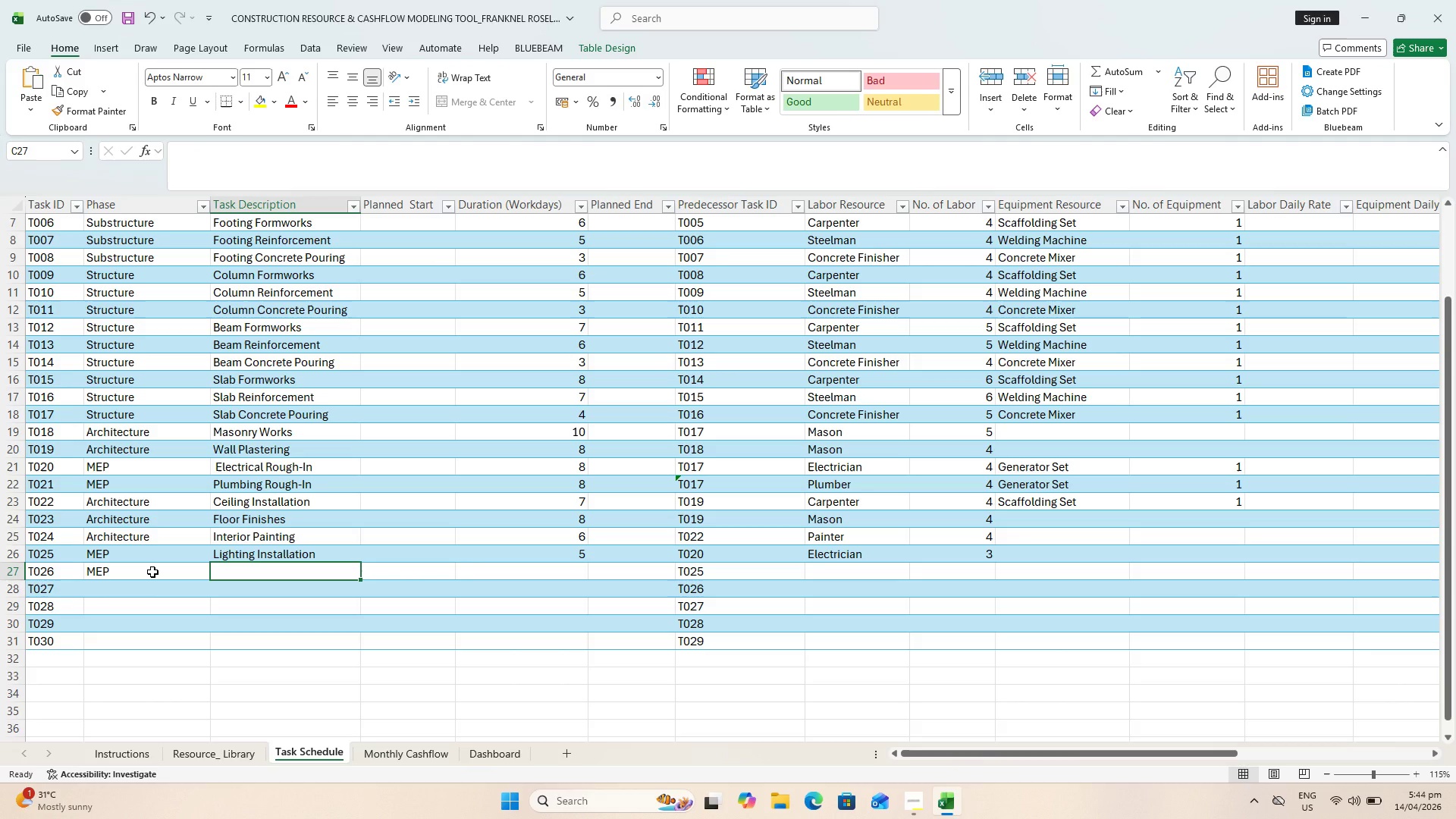 
type(Sanitary)
 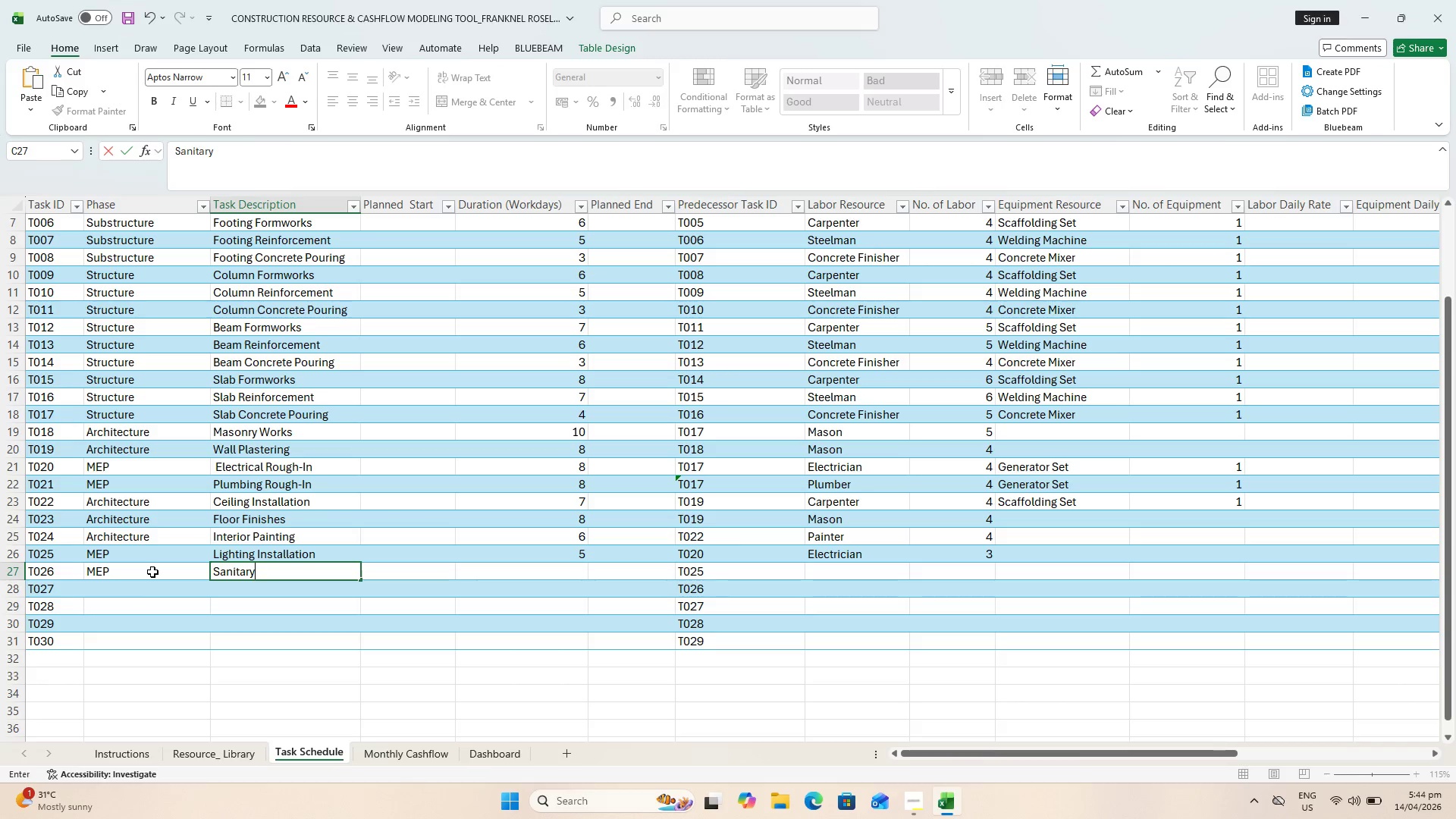 
wait(5.89)
 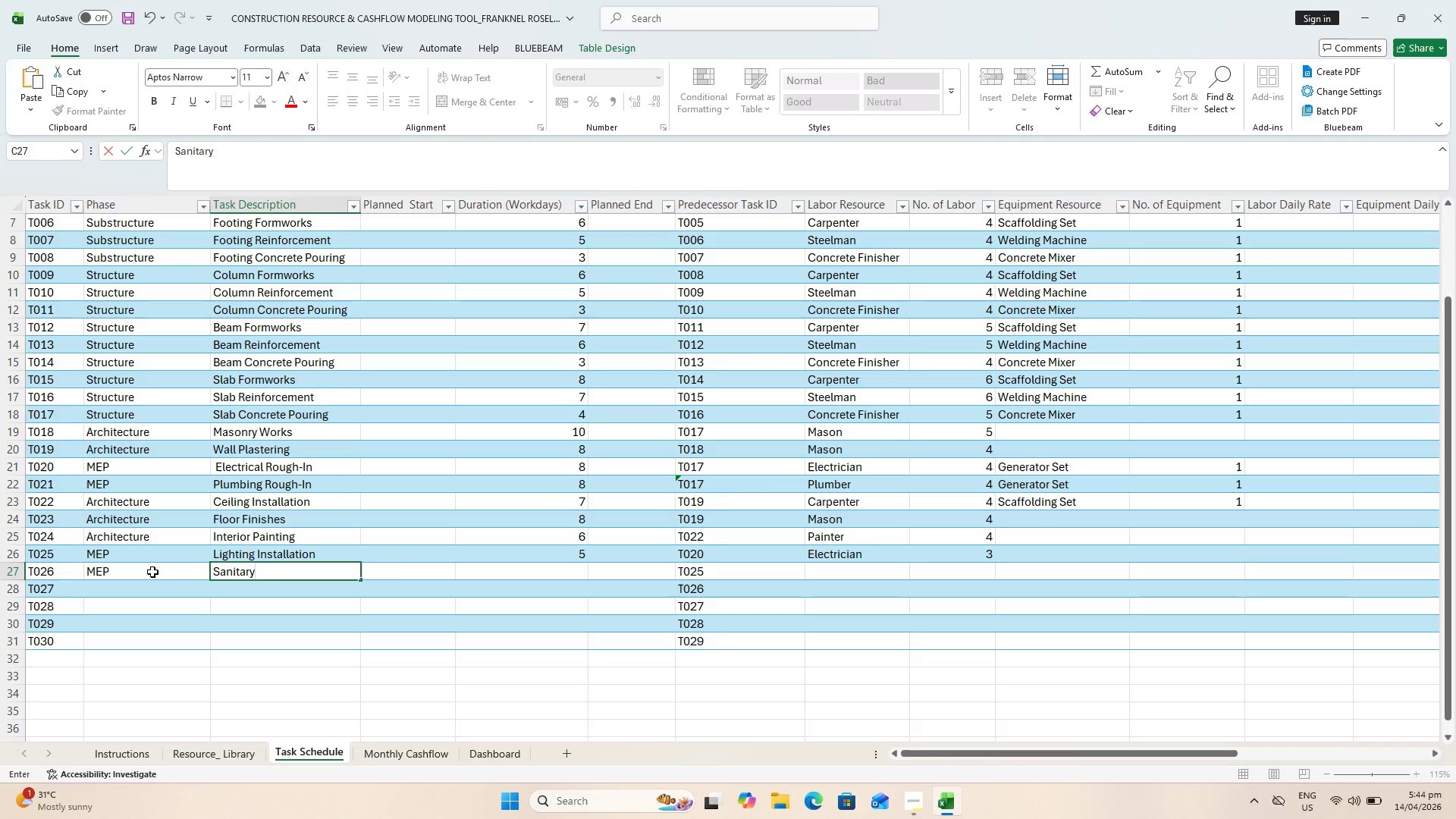 
type( Fixtures Installation)
 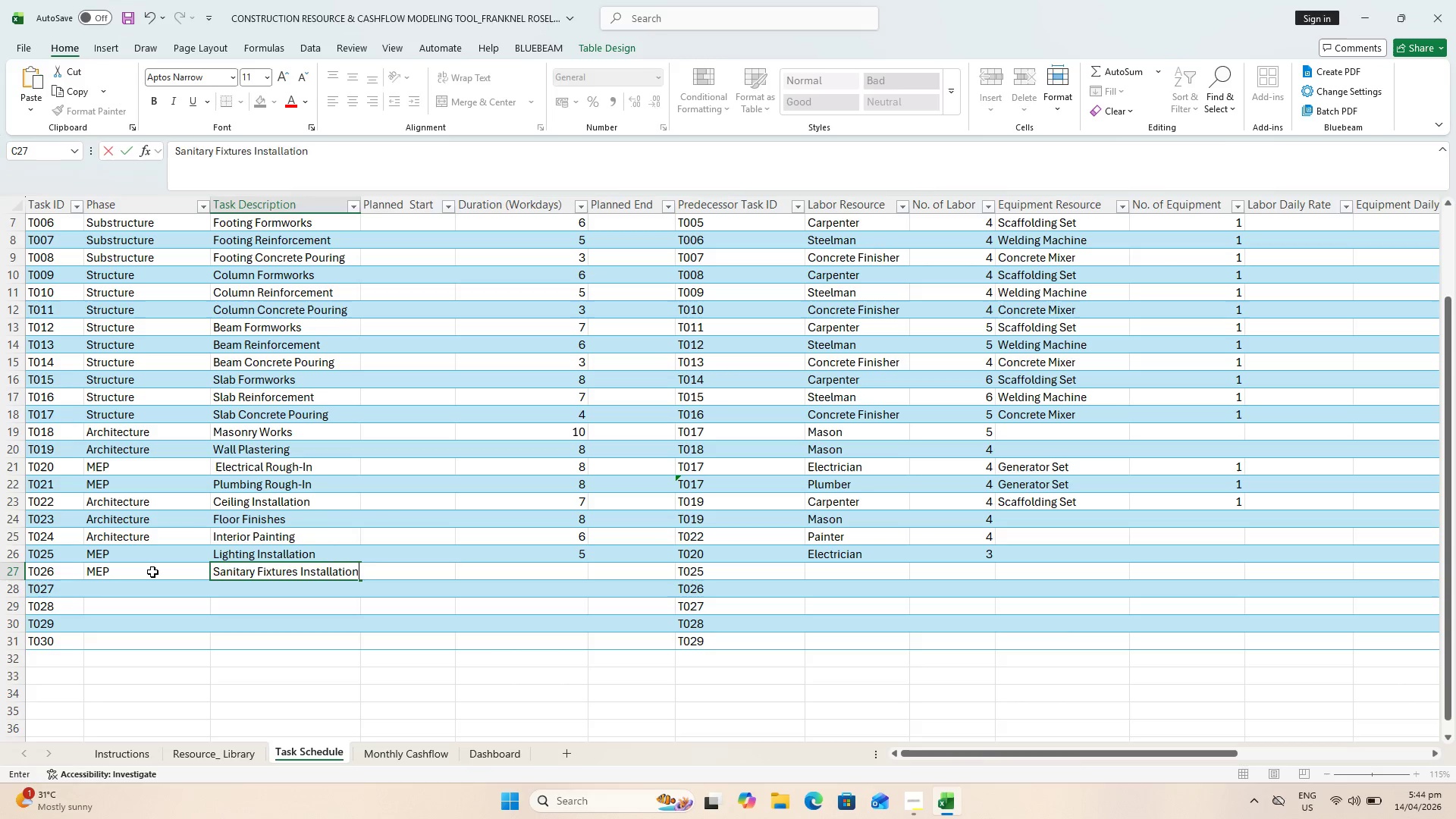 
 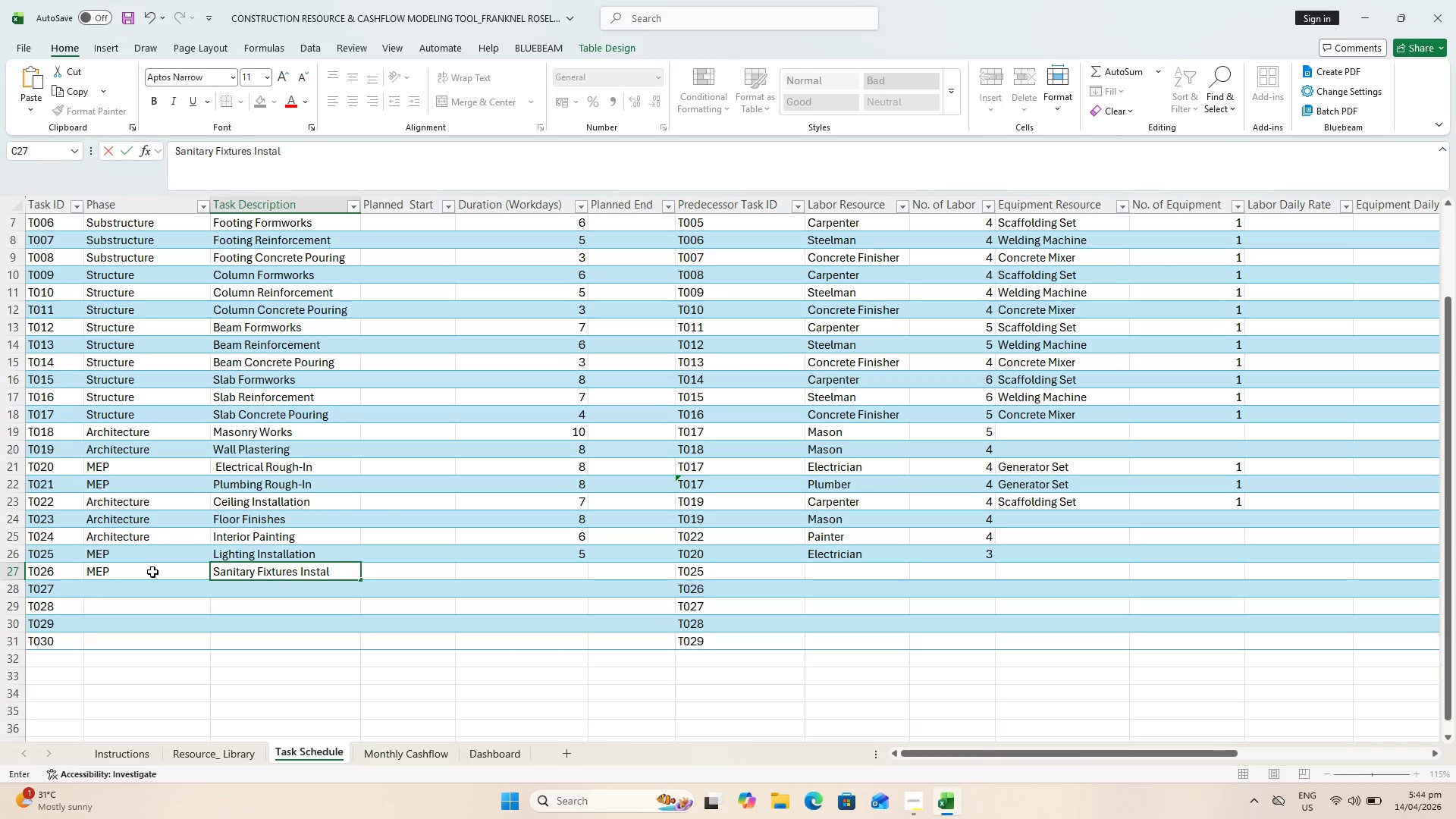 
key(ArrowRight)
 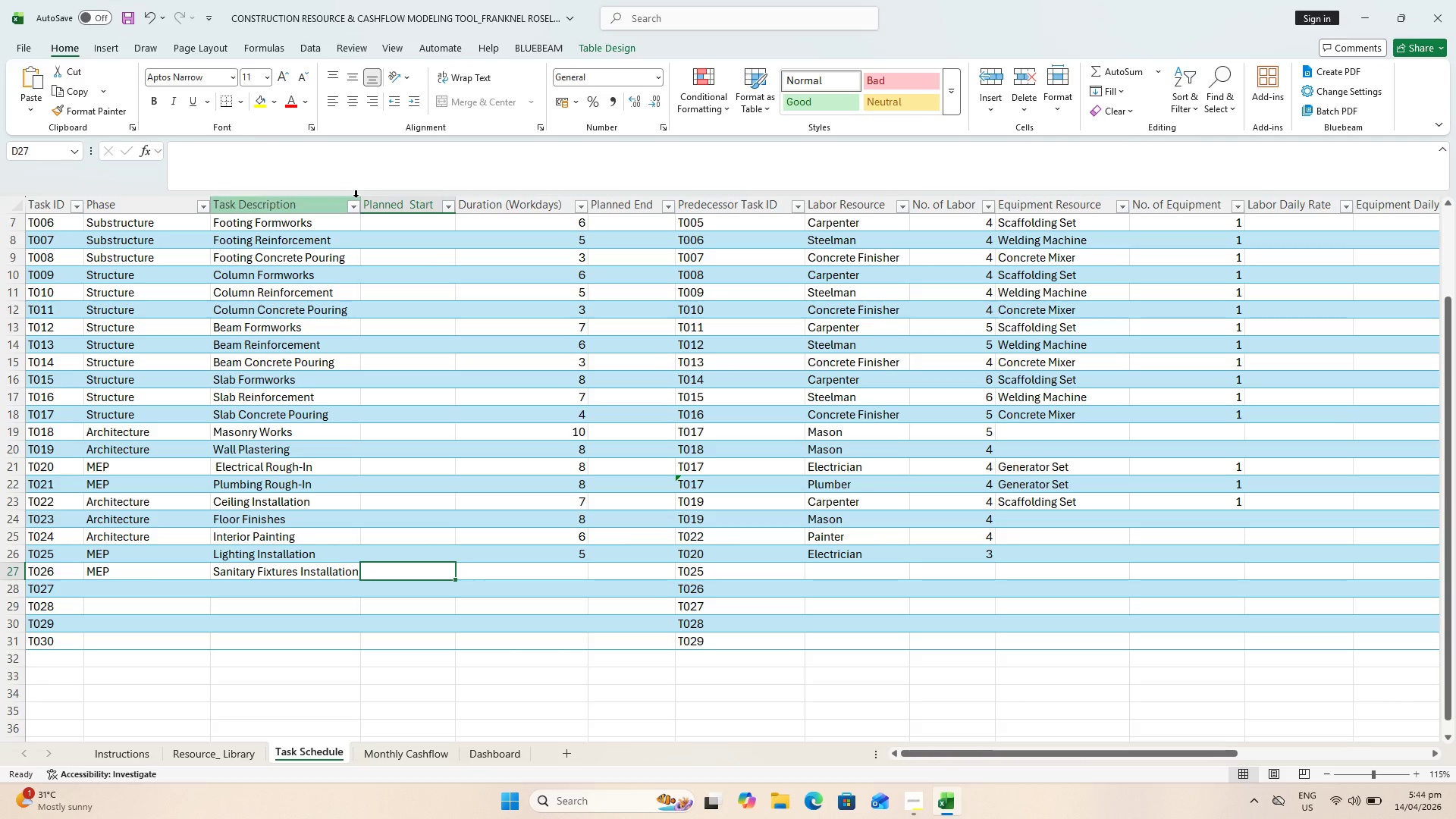 
double_click([361, 197])
 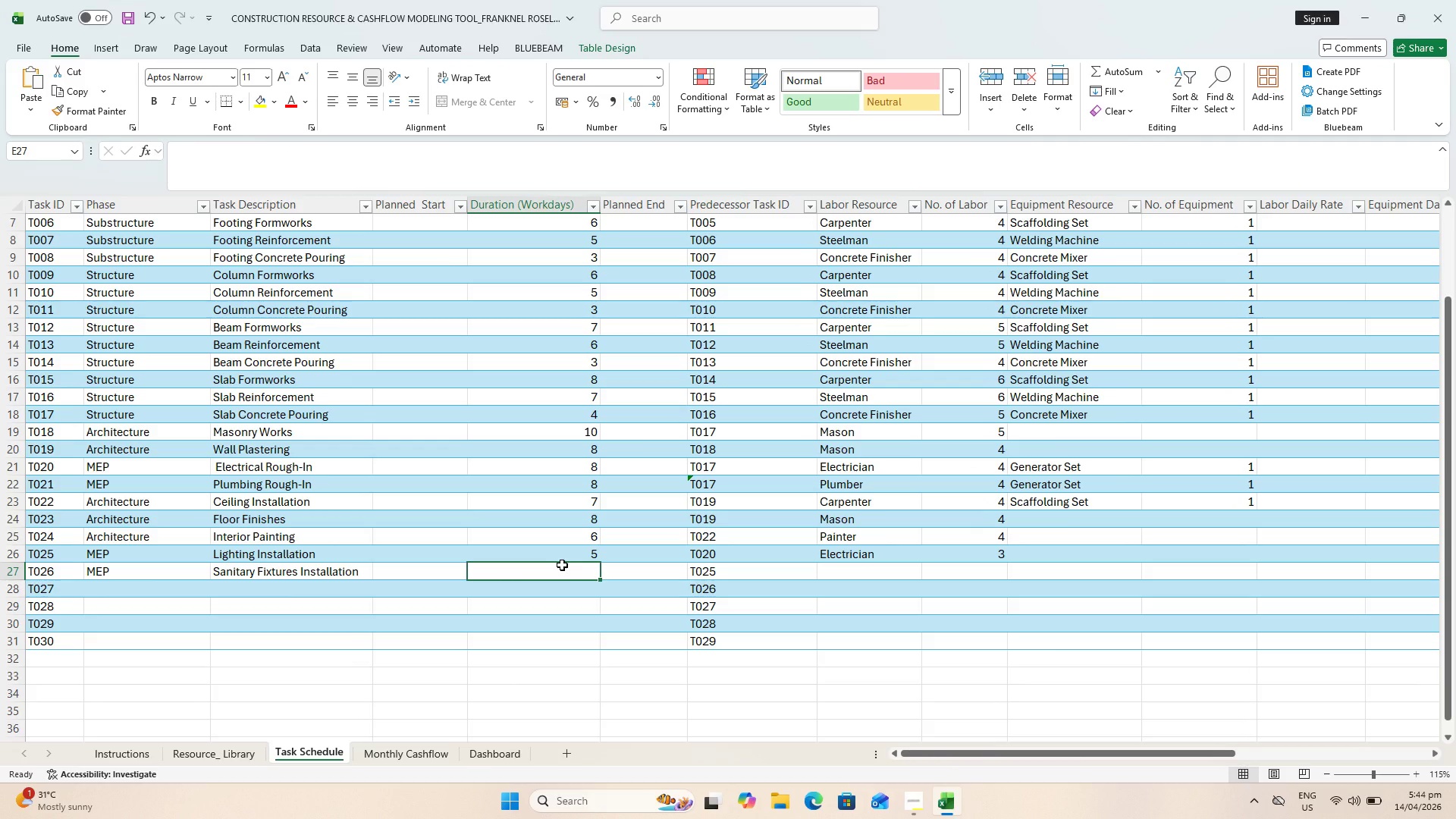 
wait(9.59)
 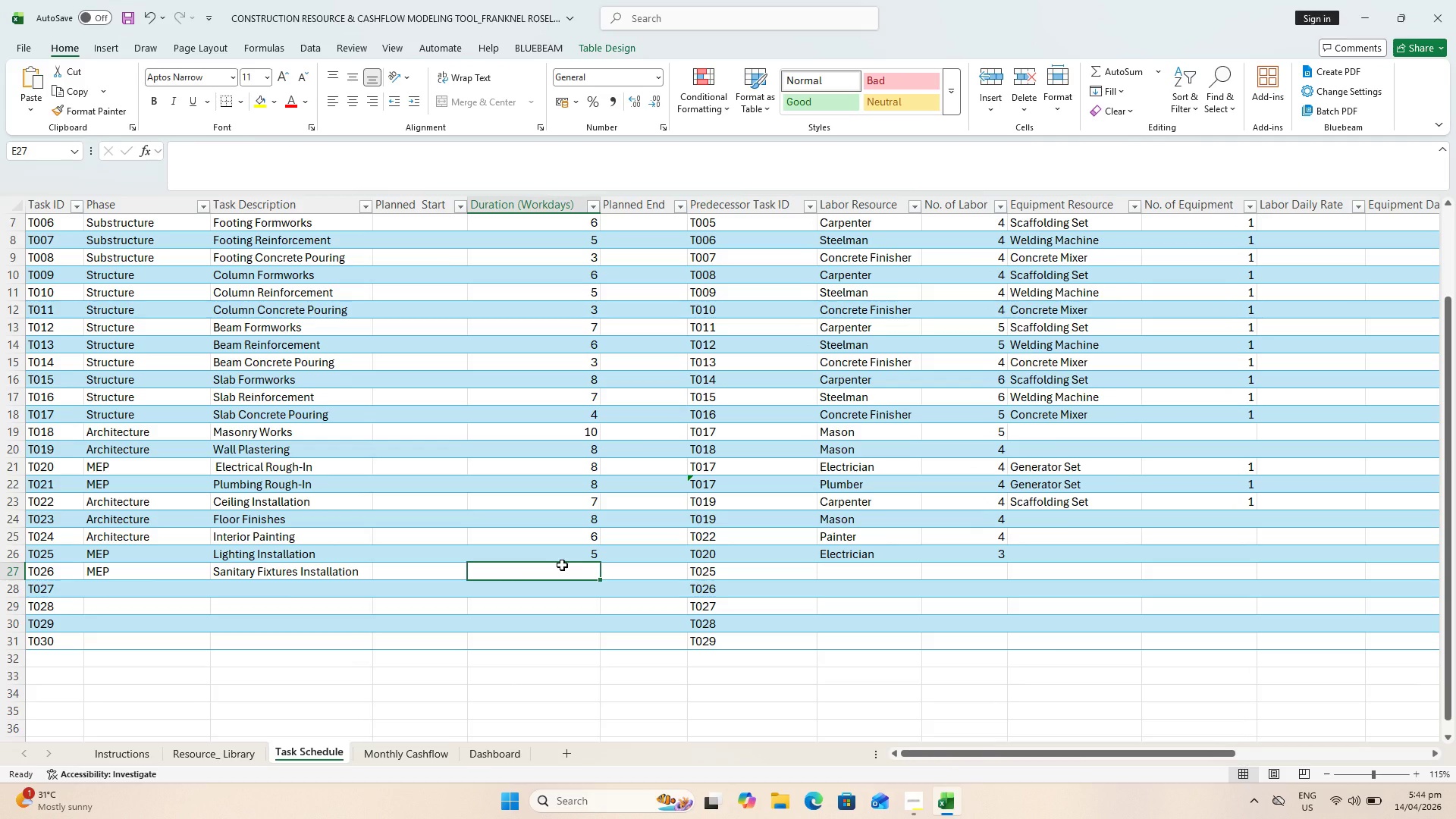 
key(5)
 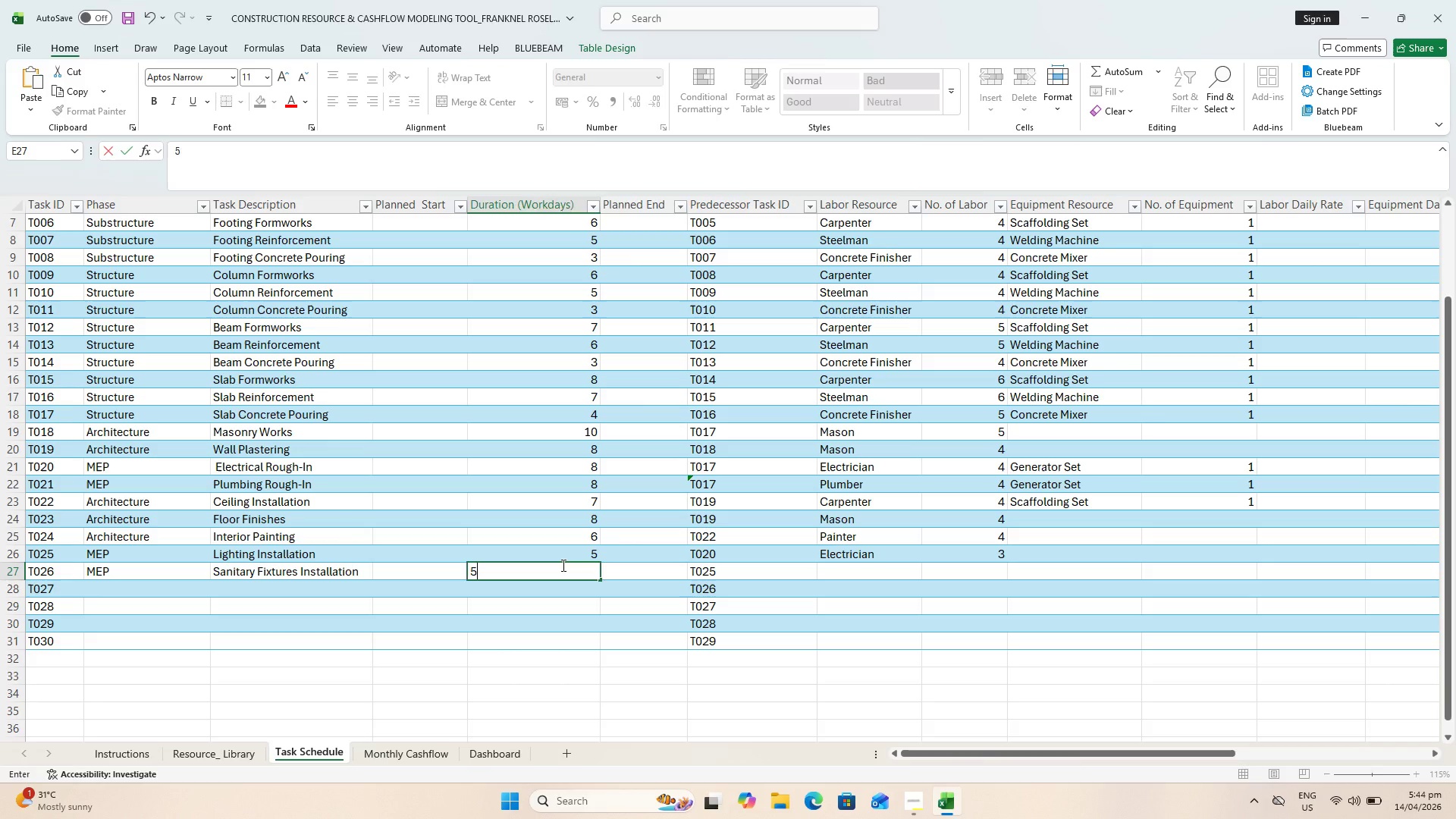 
key(ArrowRight)
 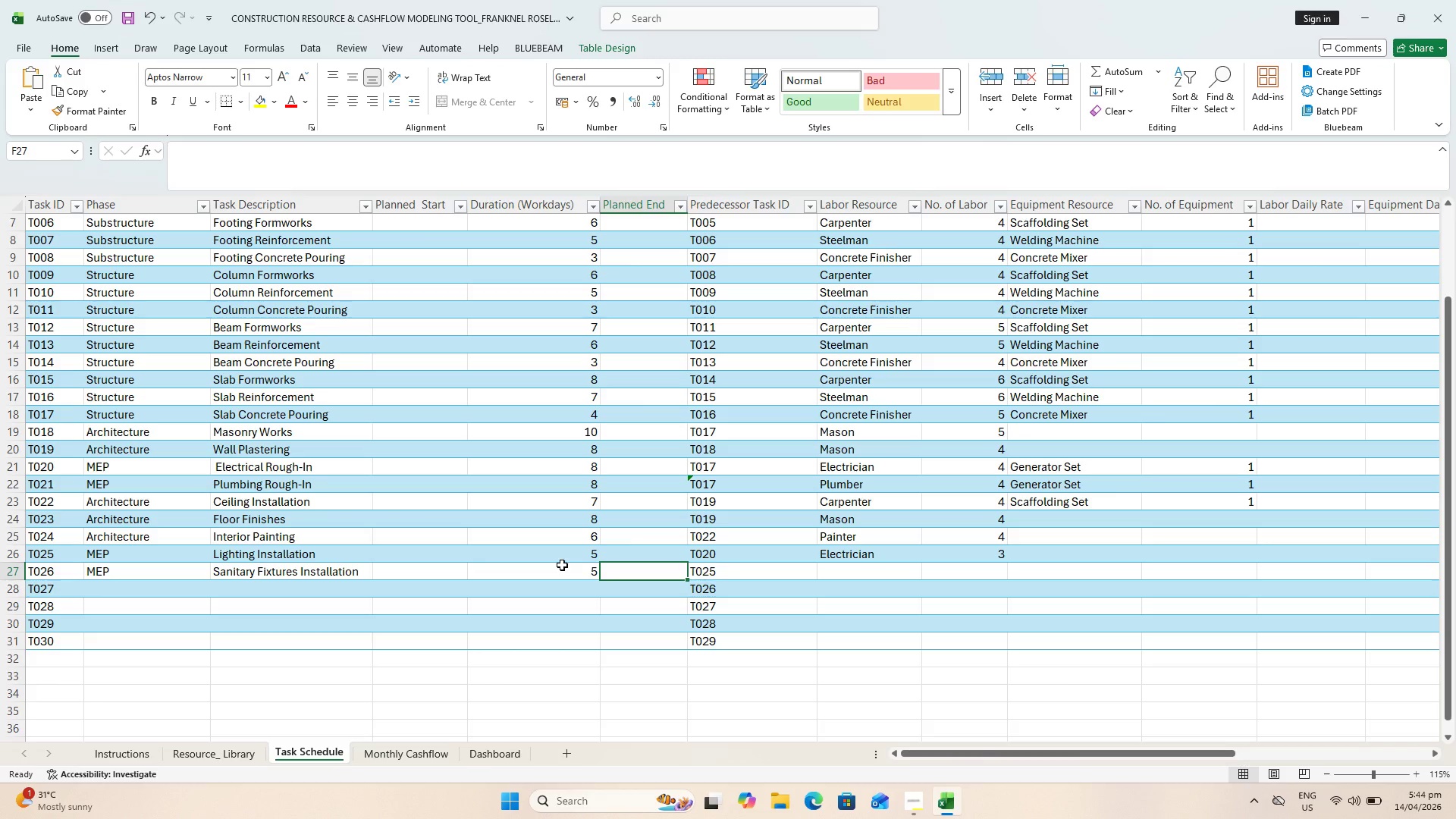 
key(ArrowRight)
 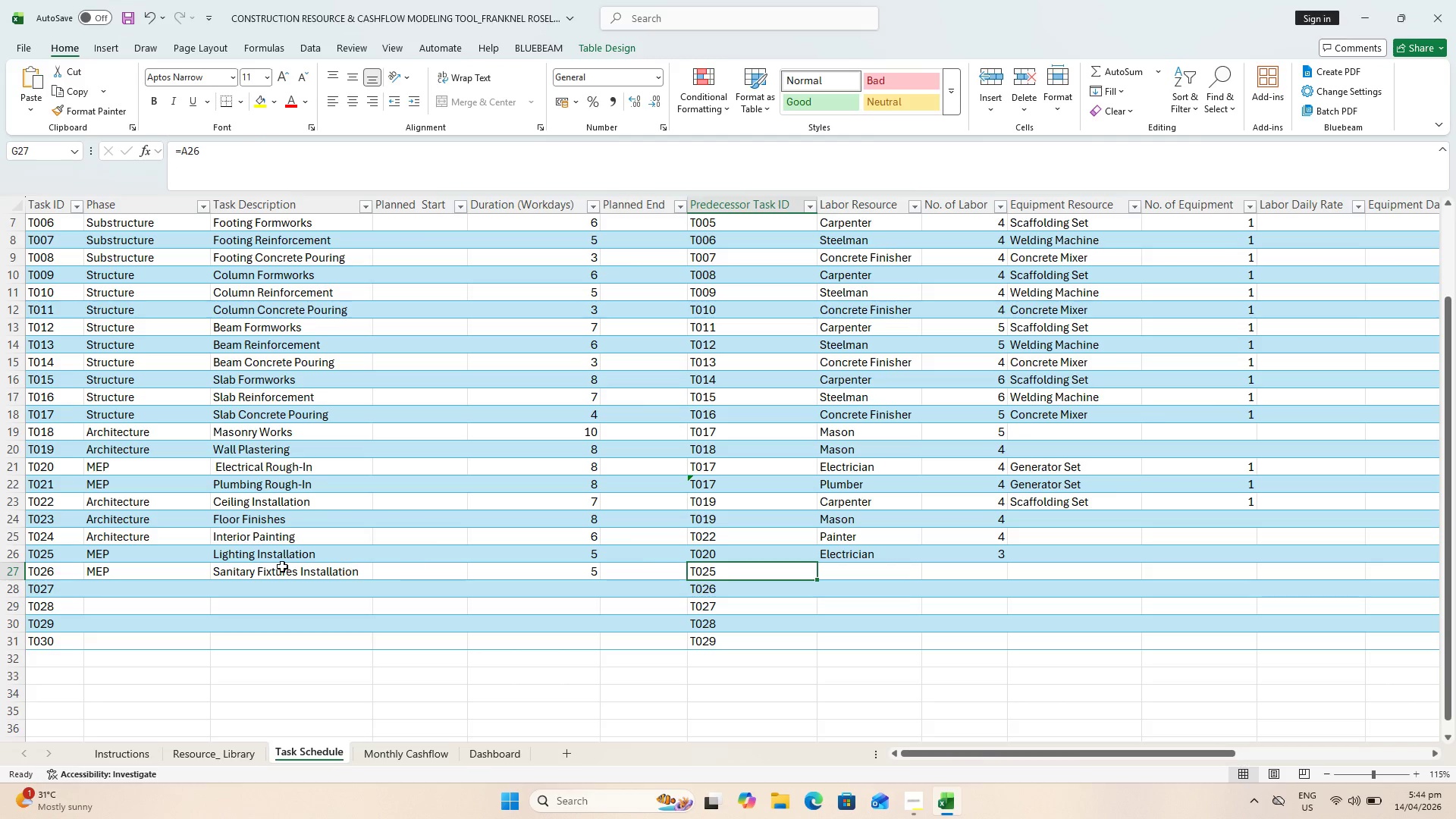 
key(Equal)
 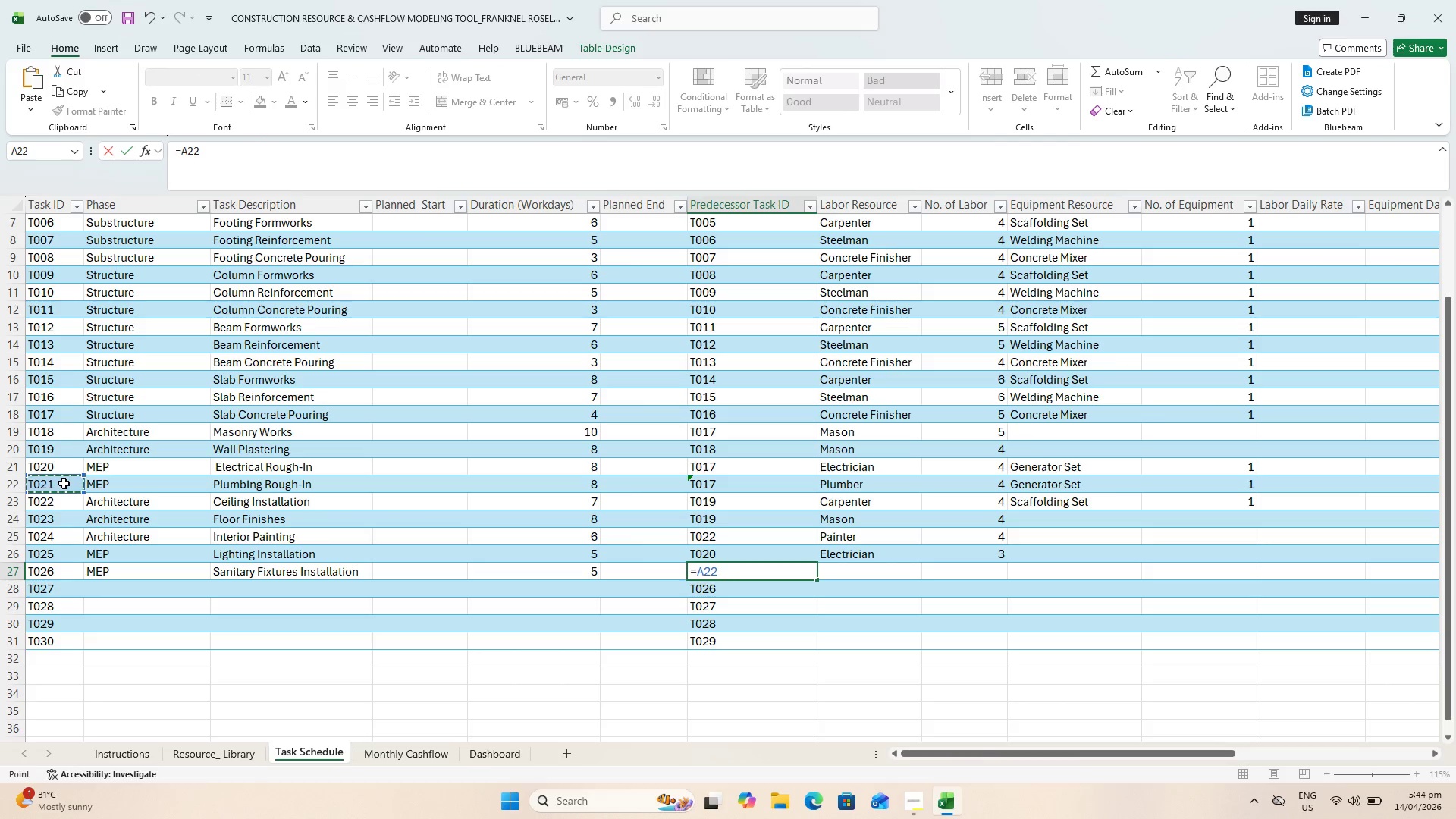 
key(Enter)
 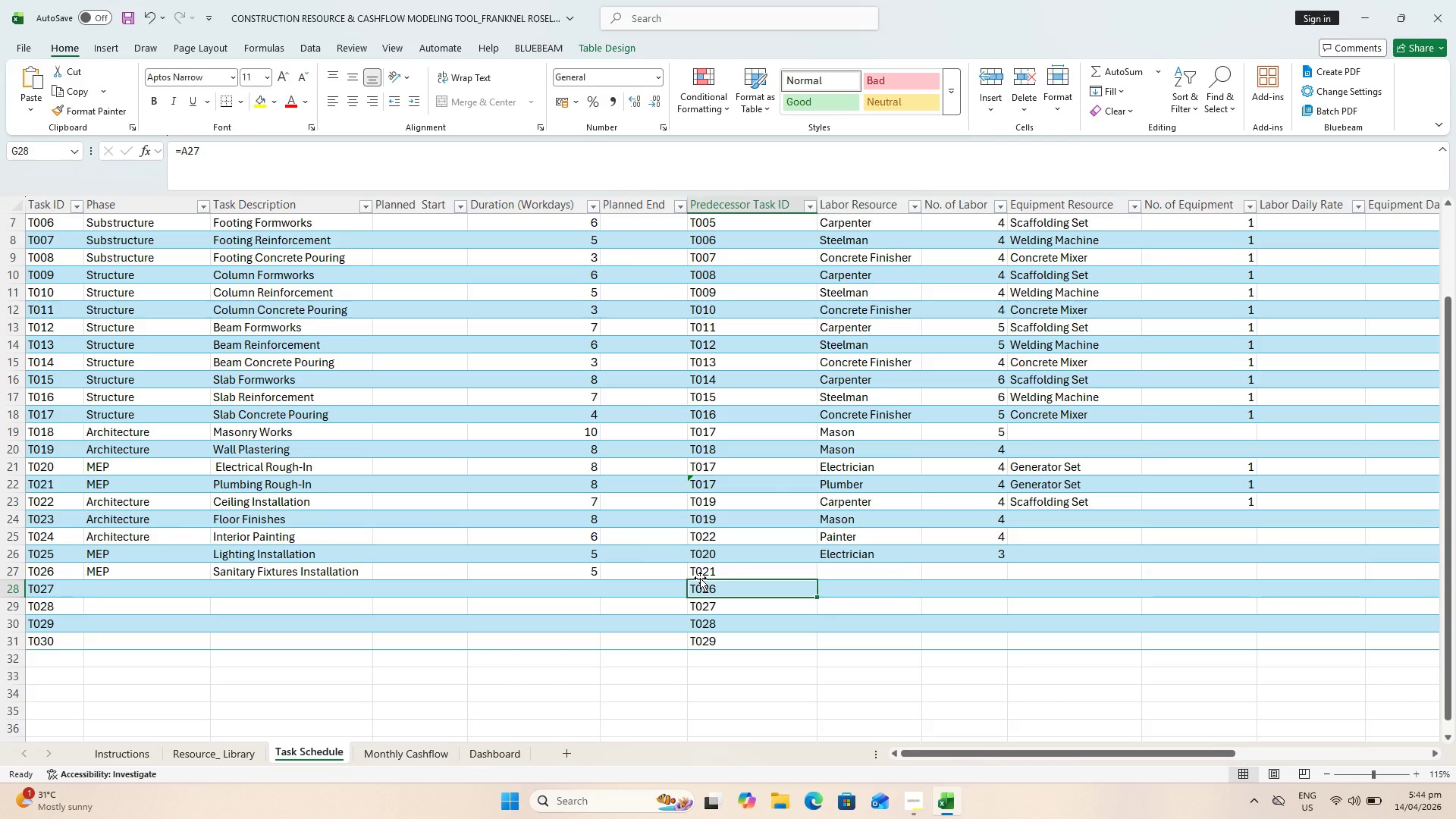 
wait(6.38)
 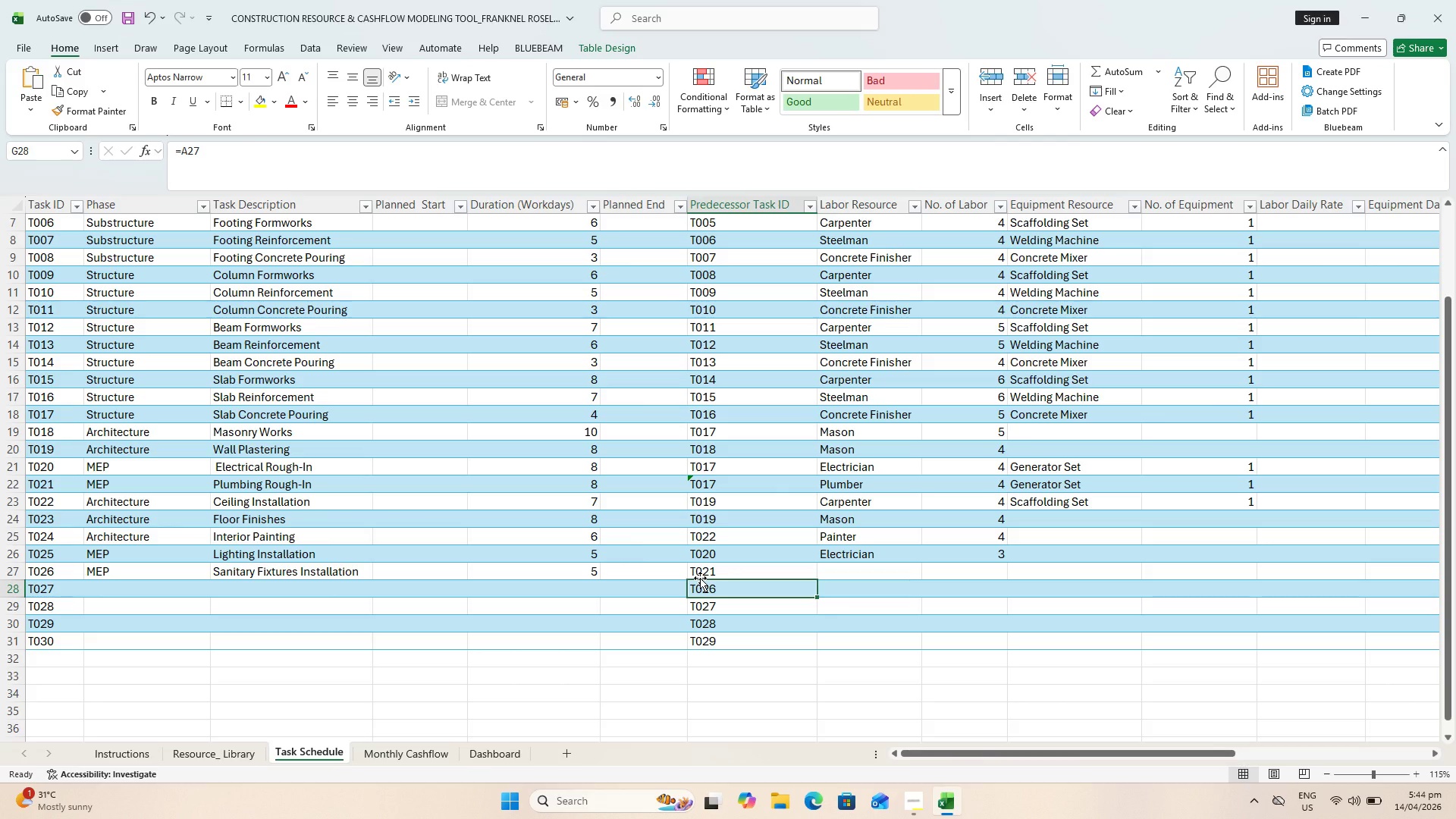 
left_click([871, 576])
 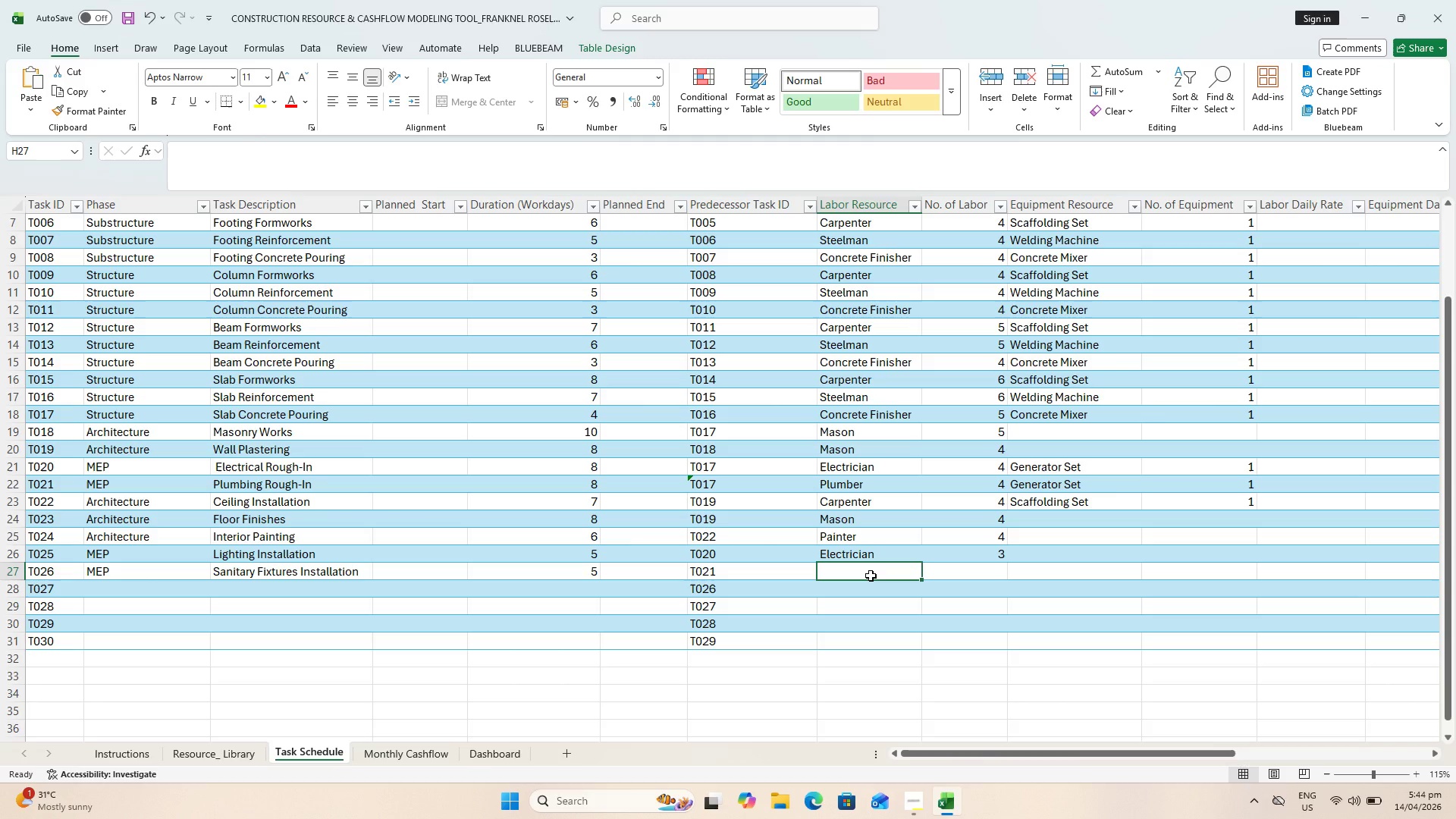 
type(Pl)
 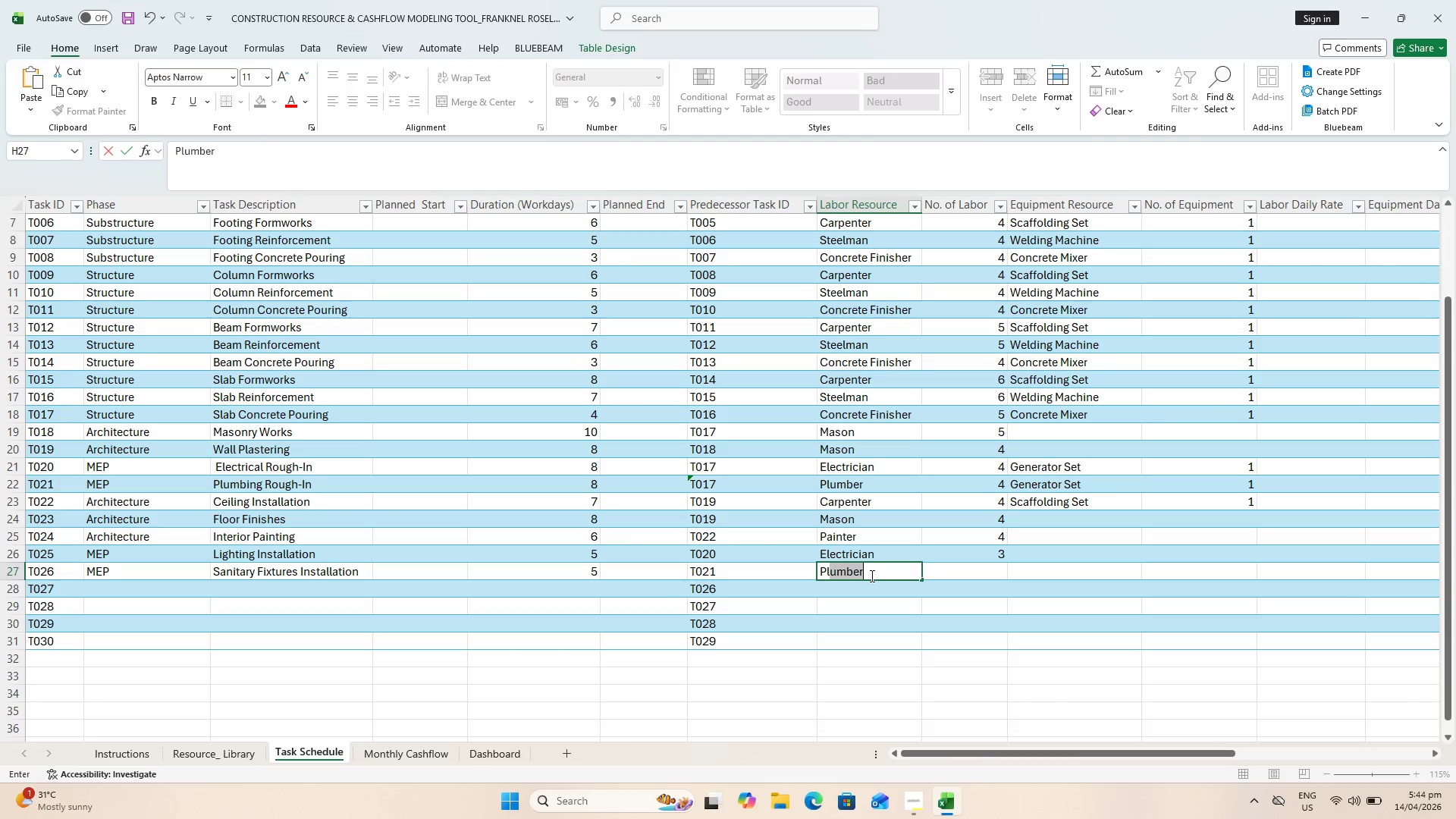 
key(ArrowRight)
 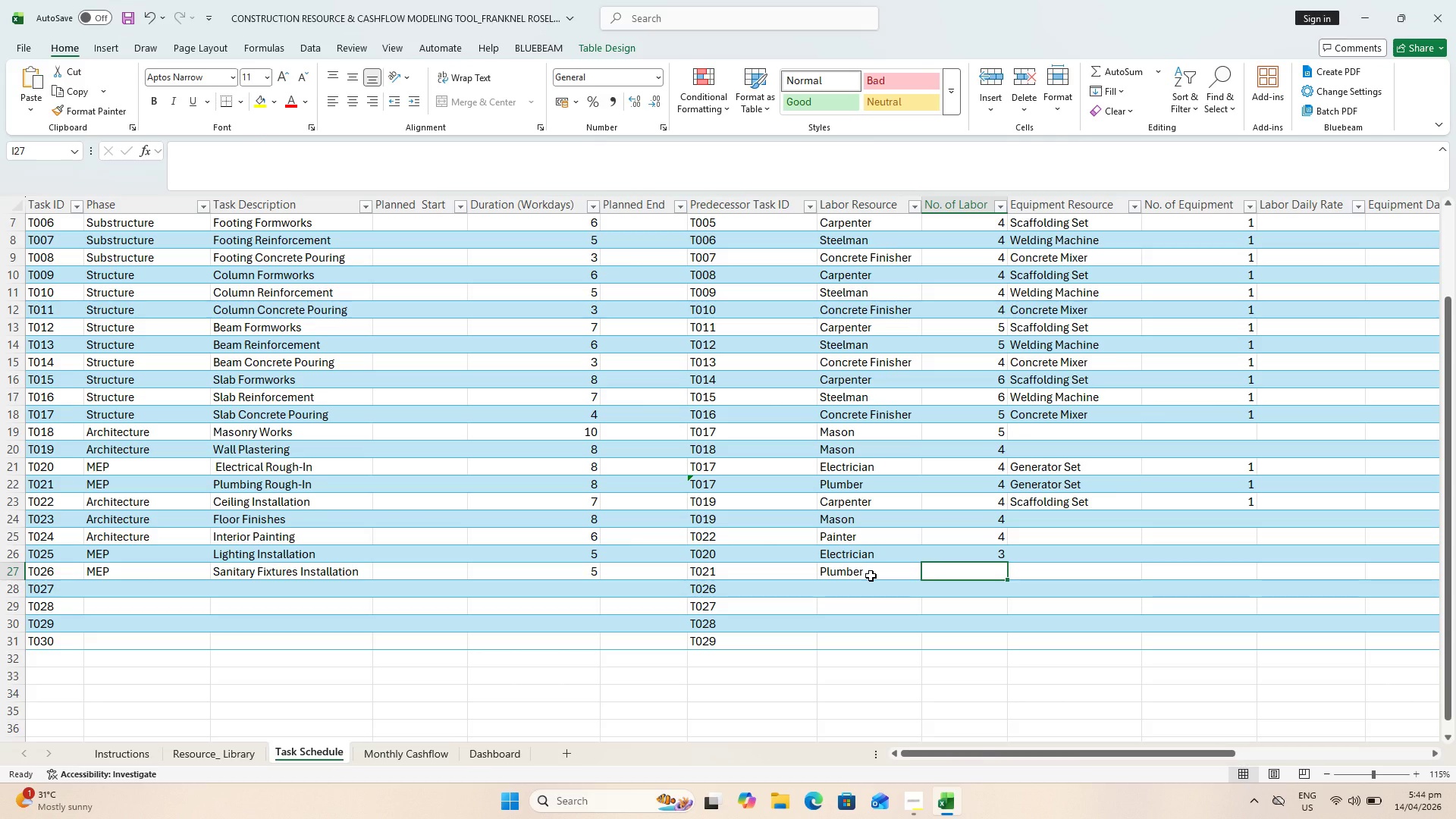 
key(3)
 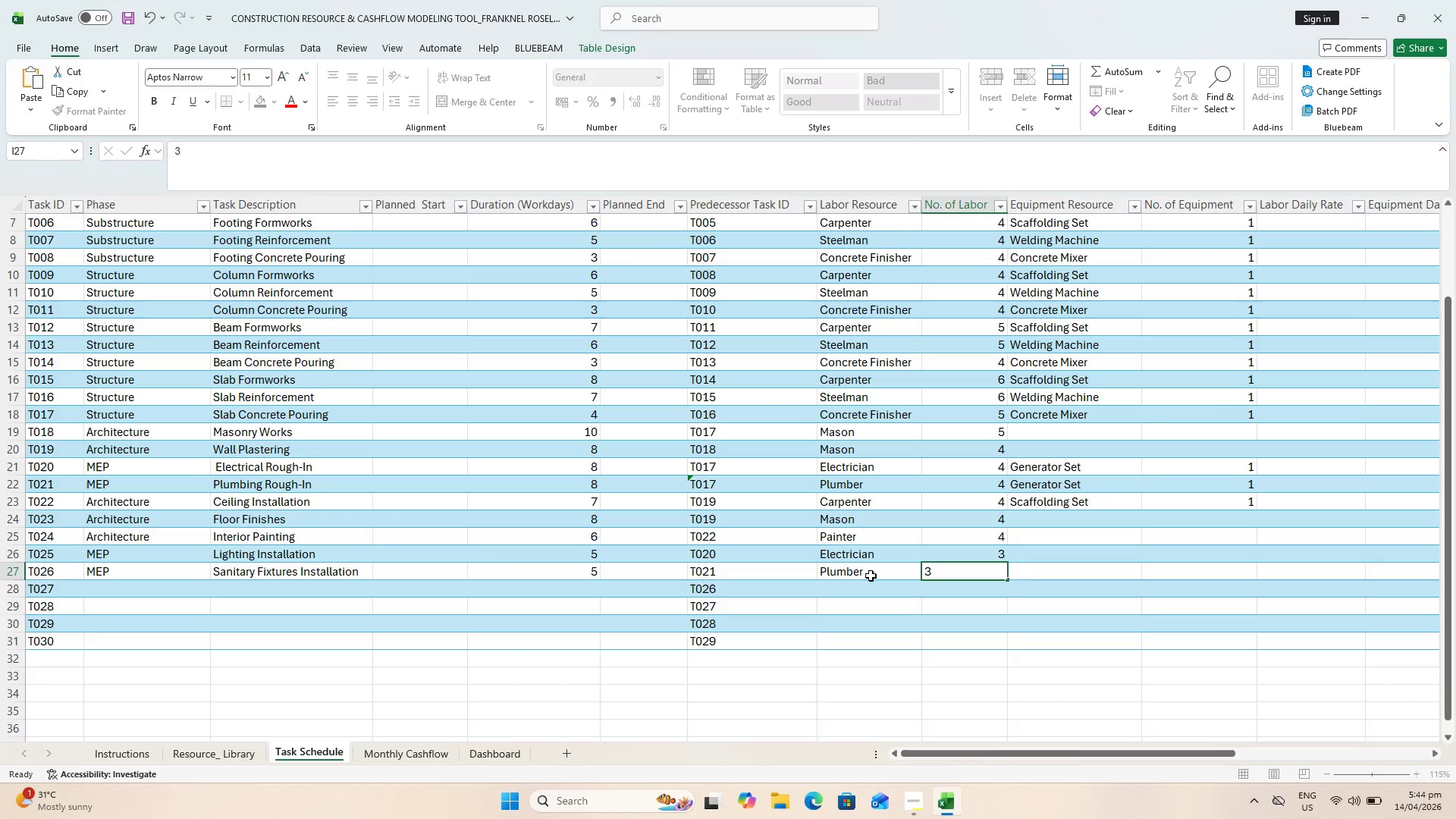 
key(ArrowUp)
 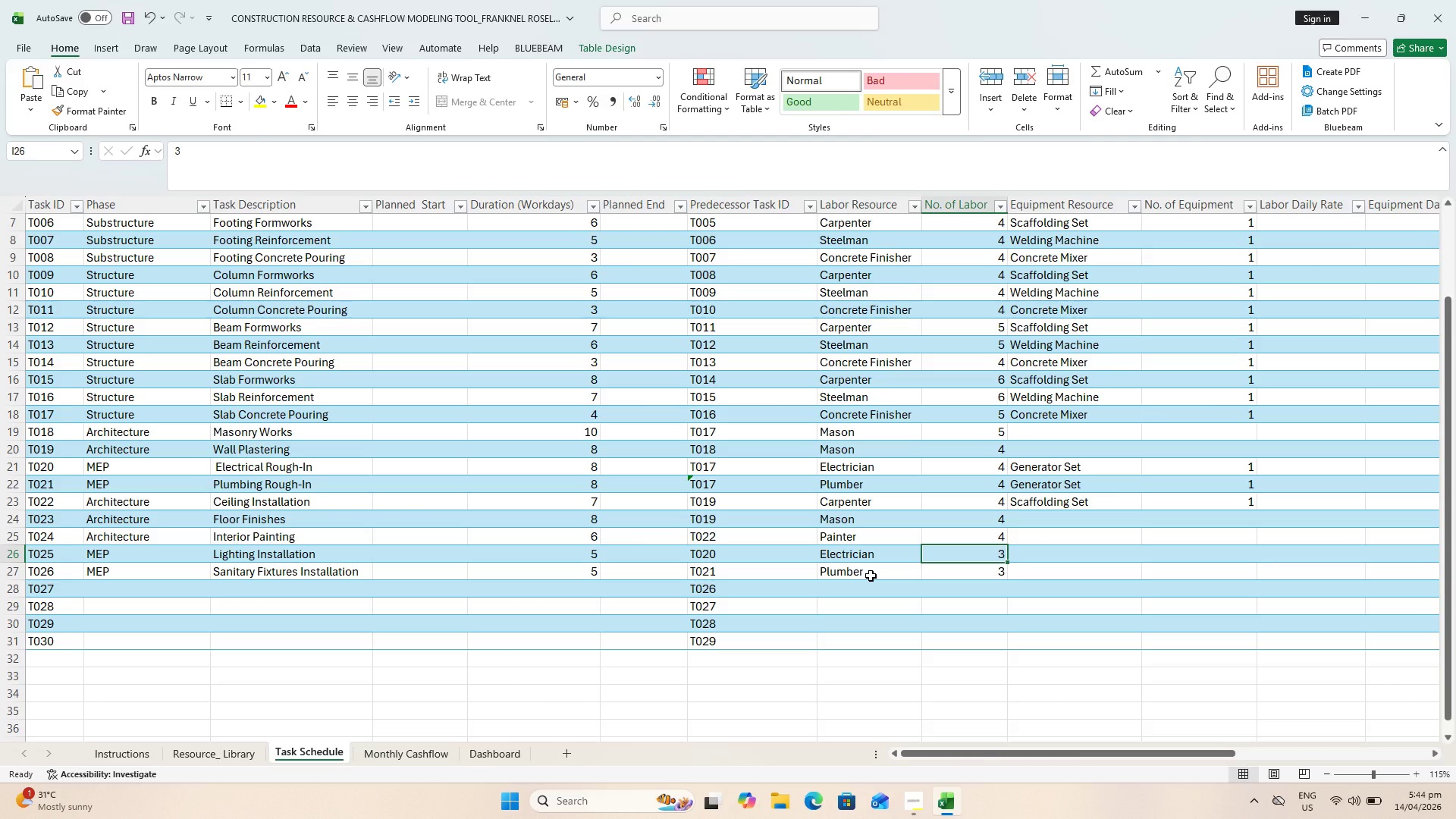 
key(Control+S)
 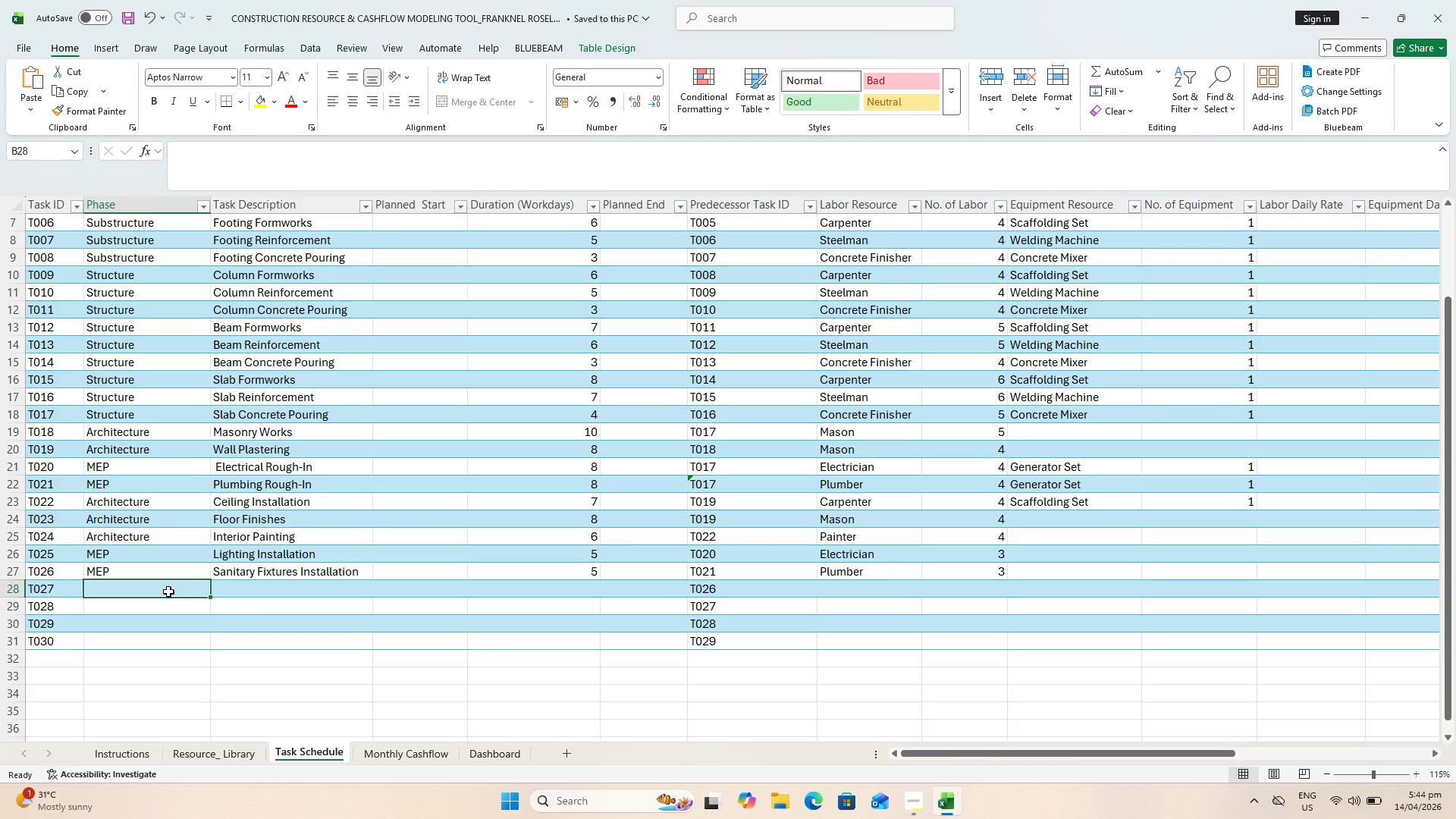 
wait(5.16)
 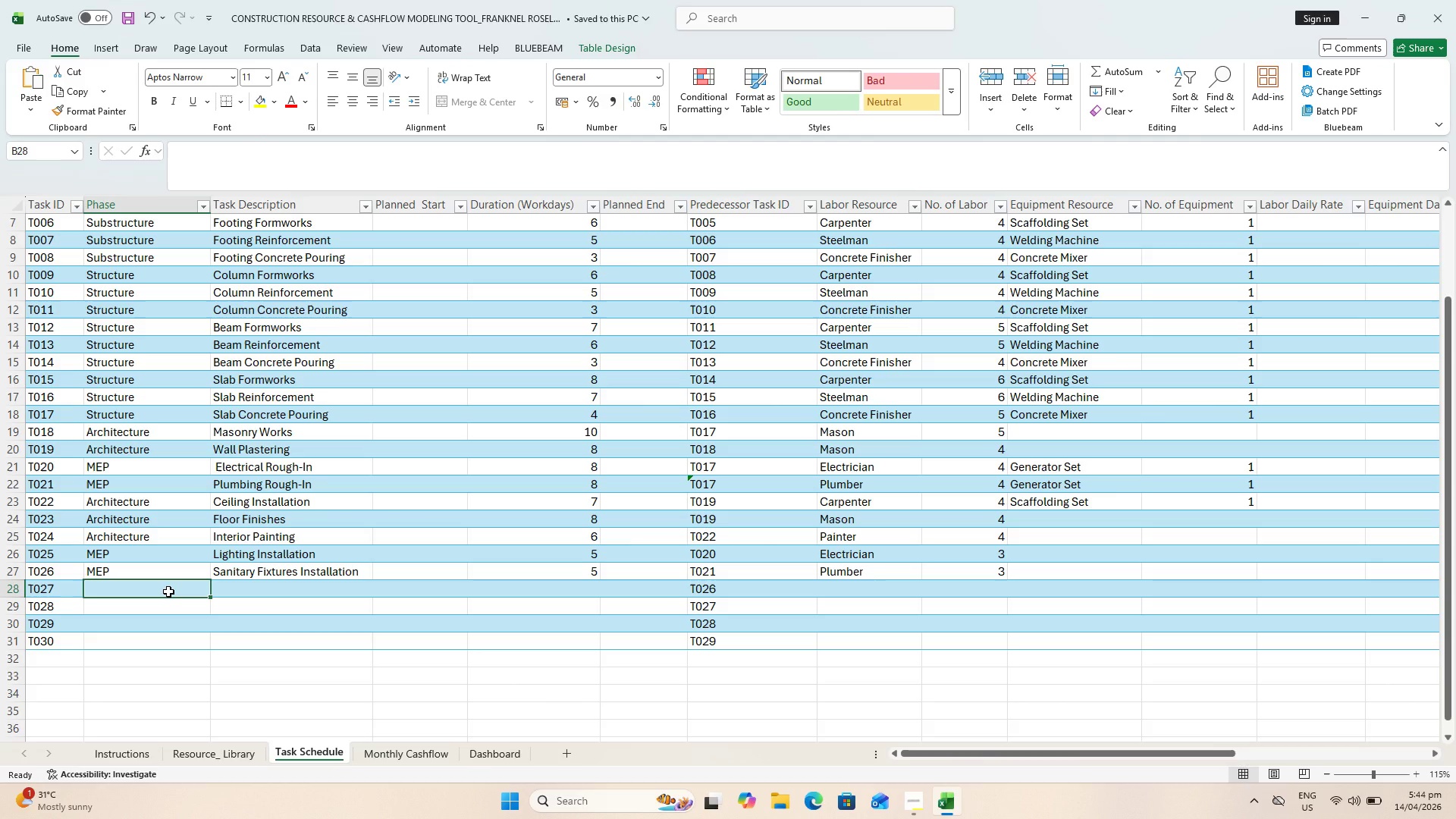 
type(External)
 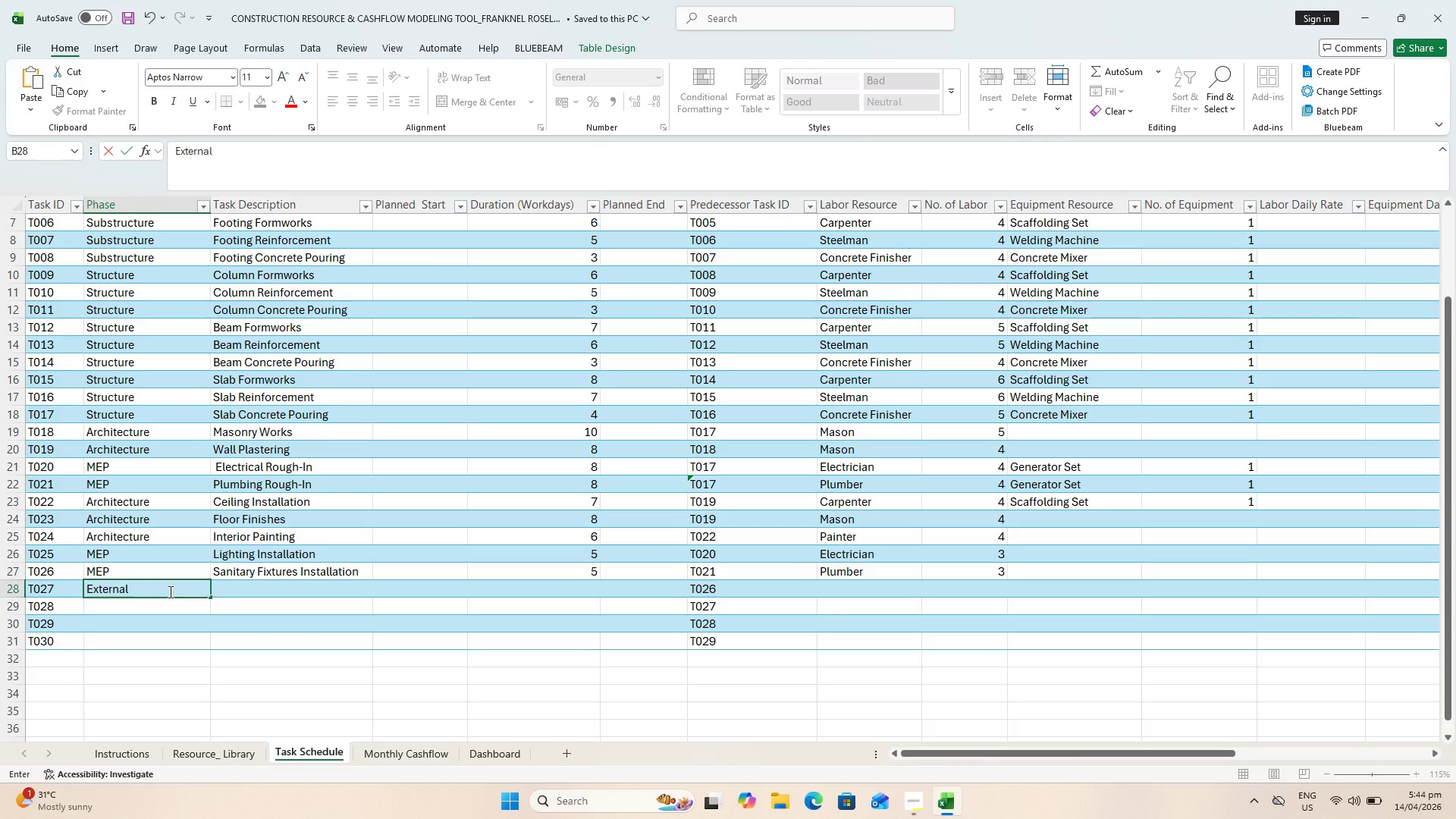 
key(ArrowRight)
 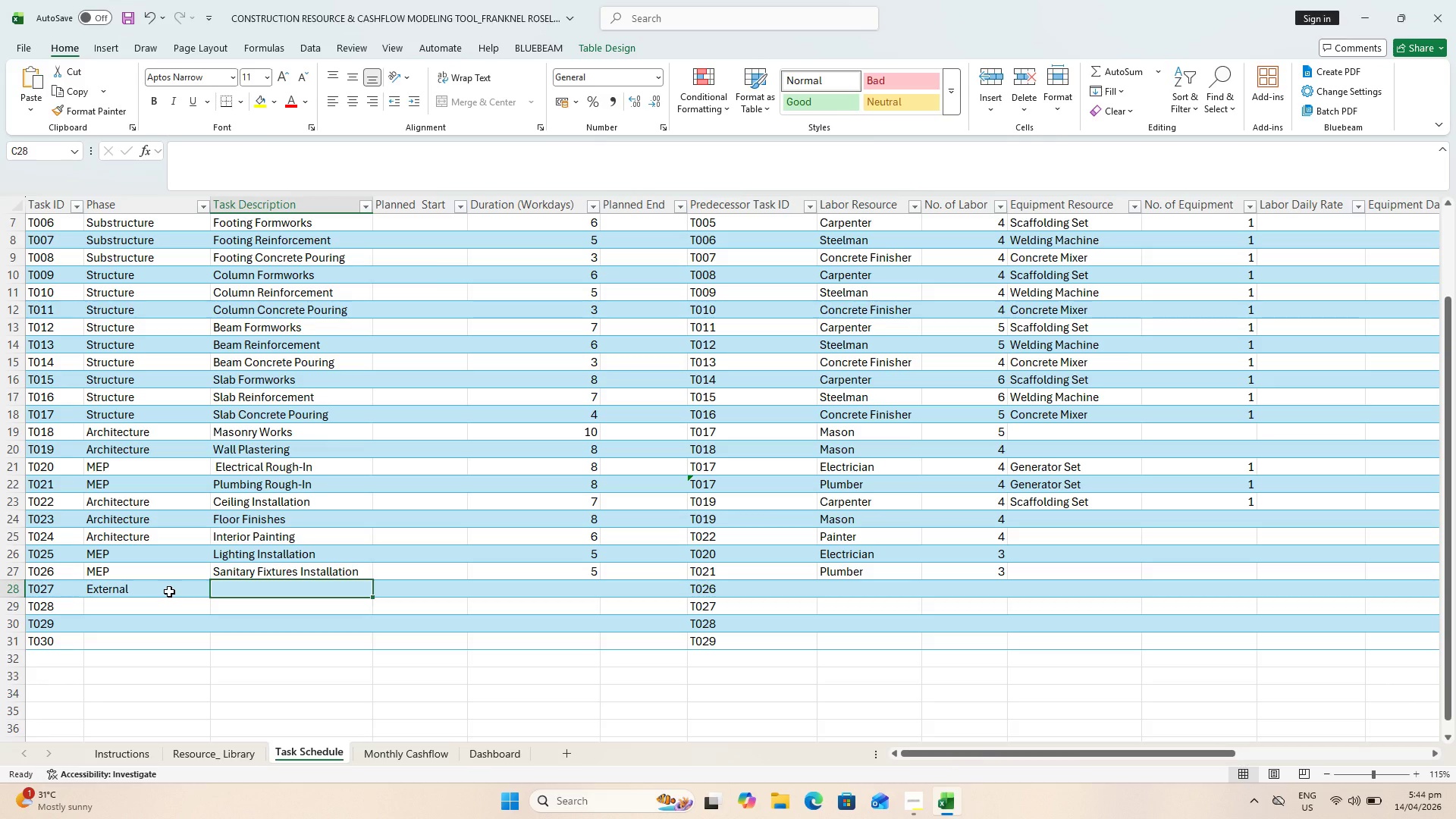 
type(Roofing Works)
 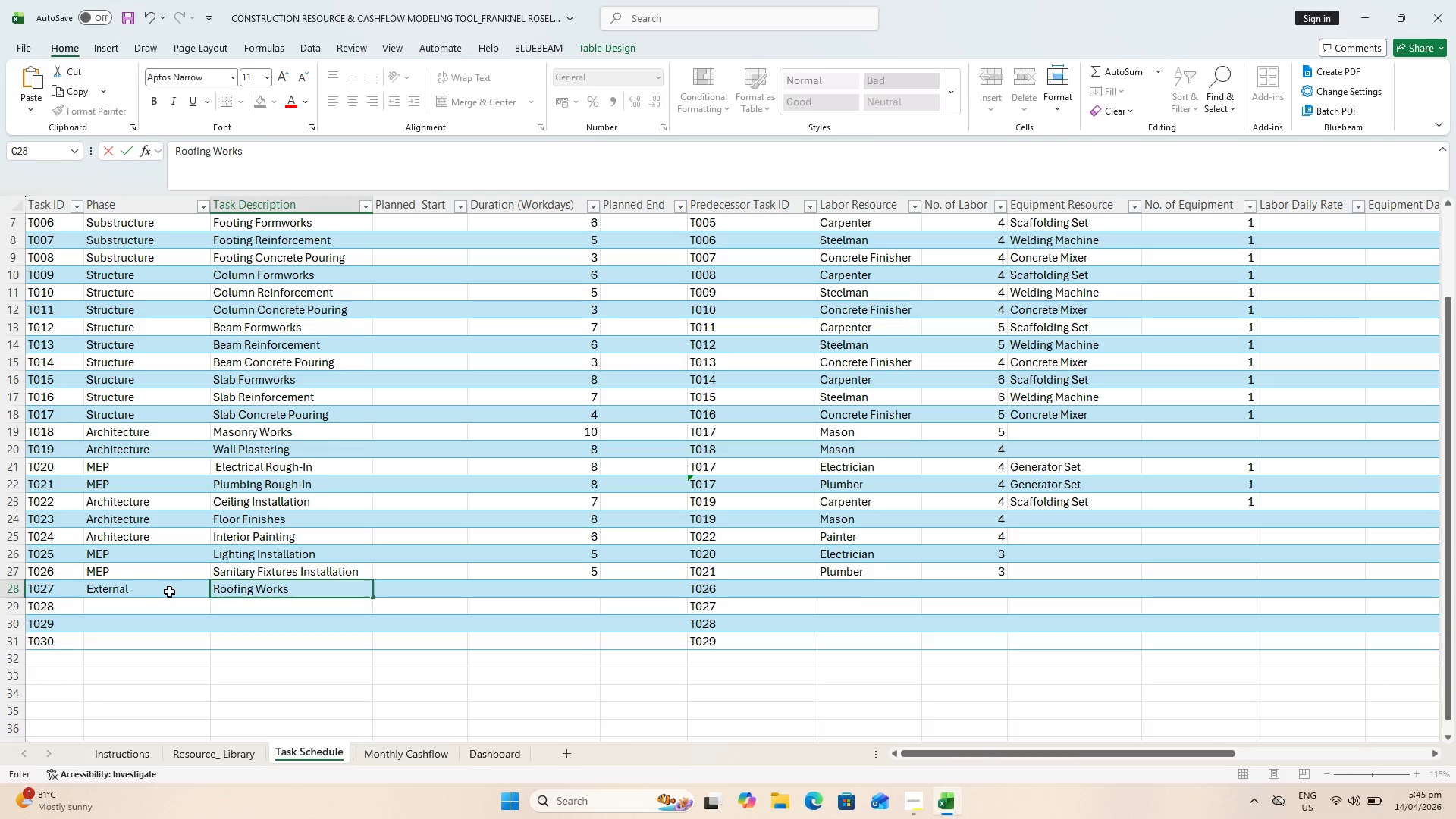 
key(ArrowRight)
 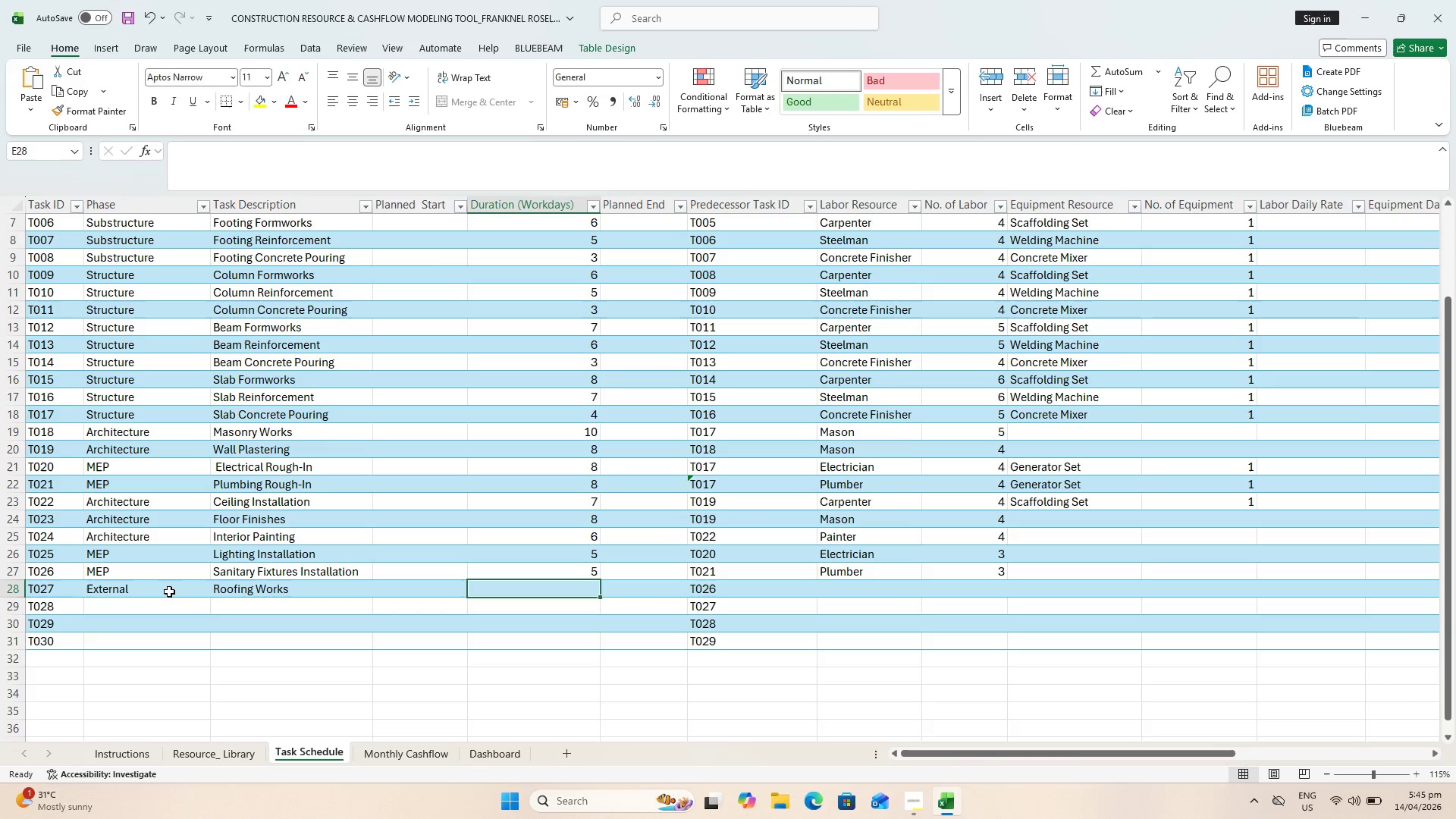 
key(ArrowRight)
 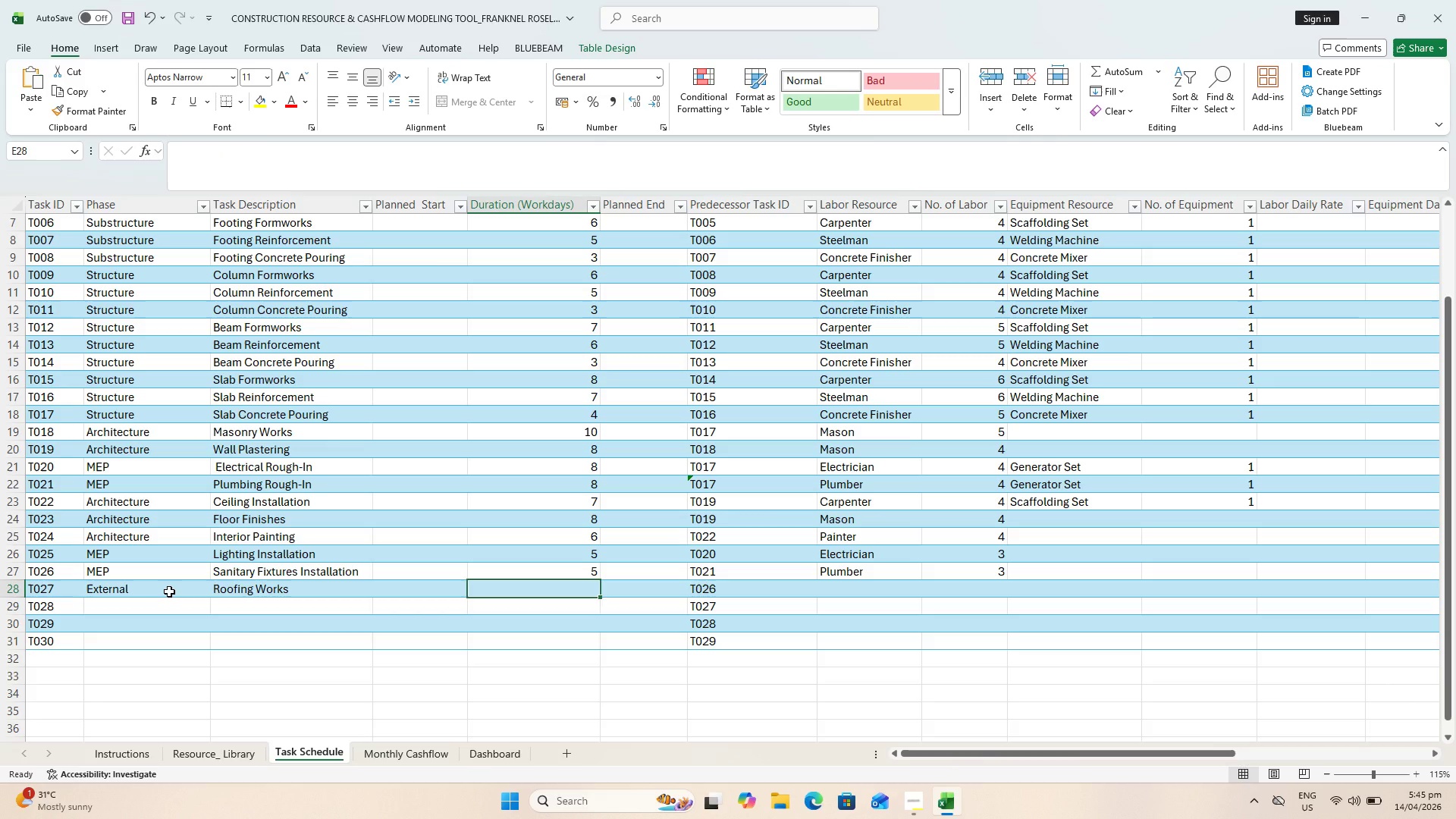 
key(7)
 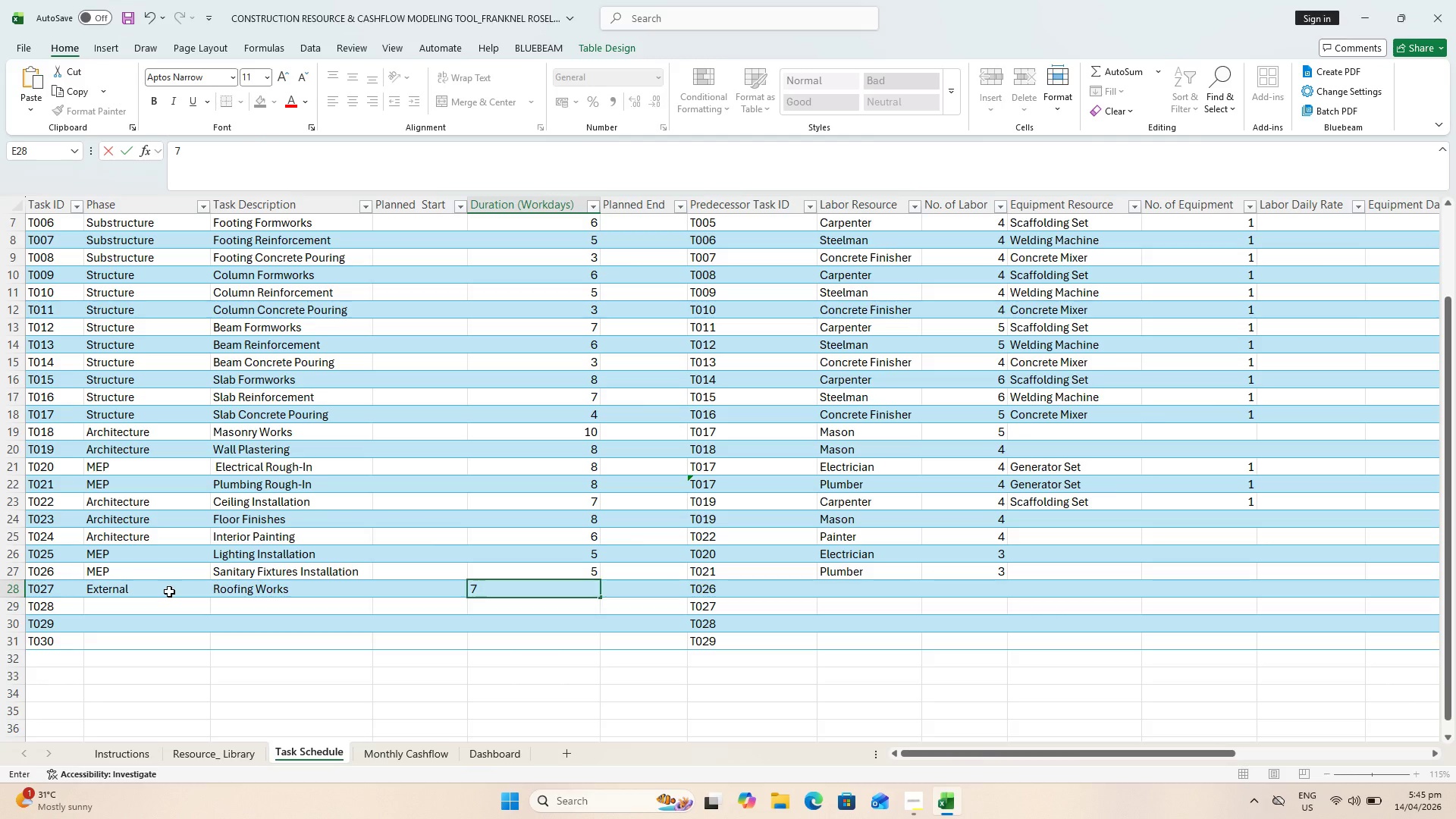 
key(ArrowRight)
 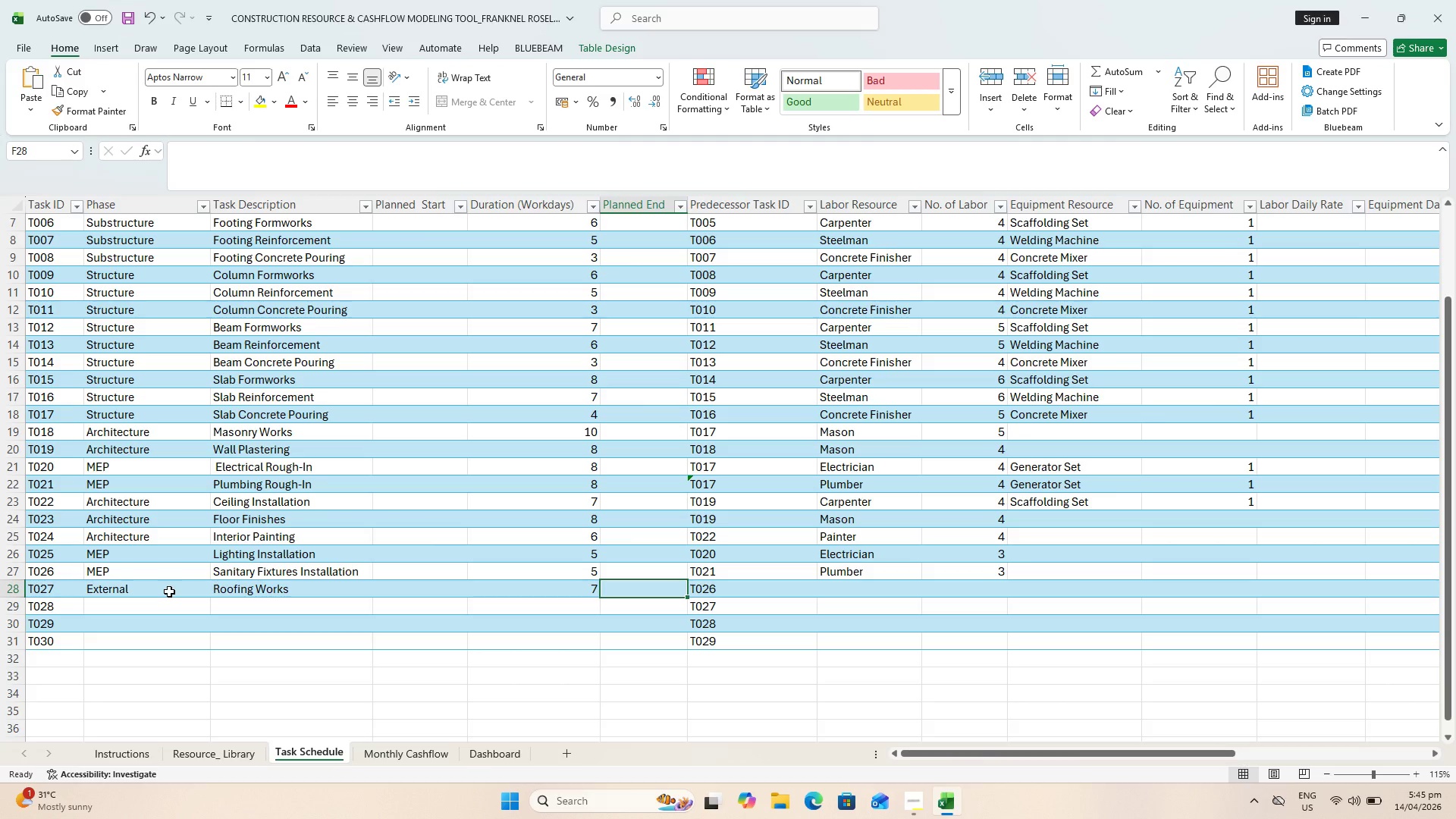 
key(ArrowRight)
 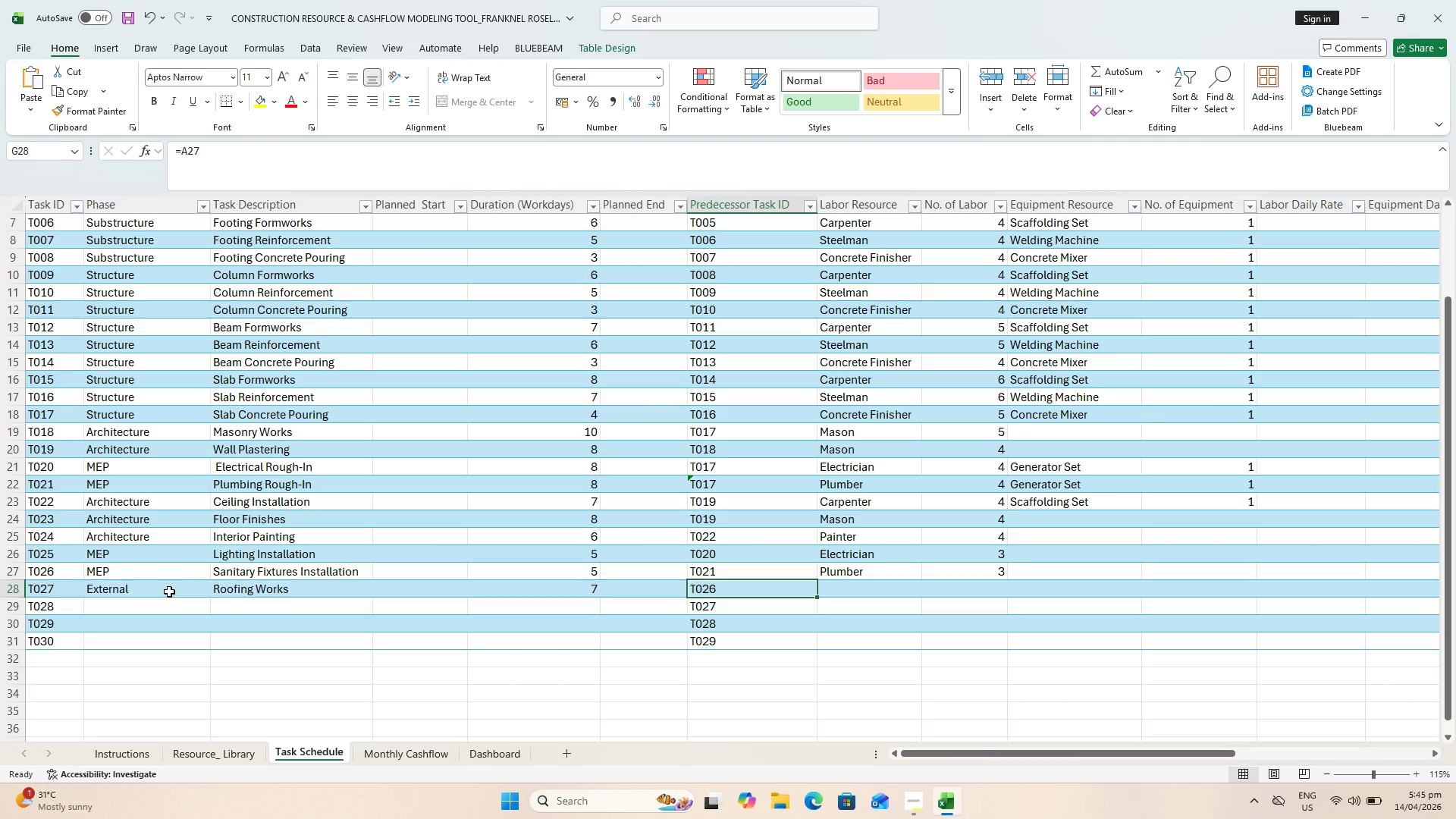 
key(Equal)
 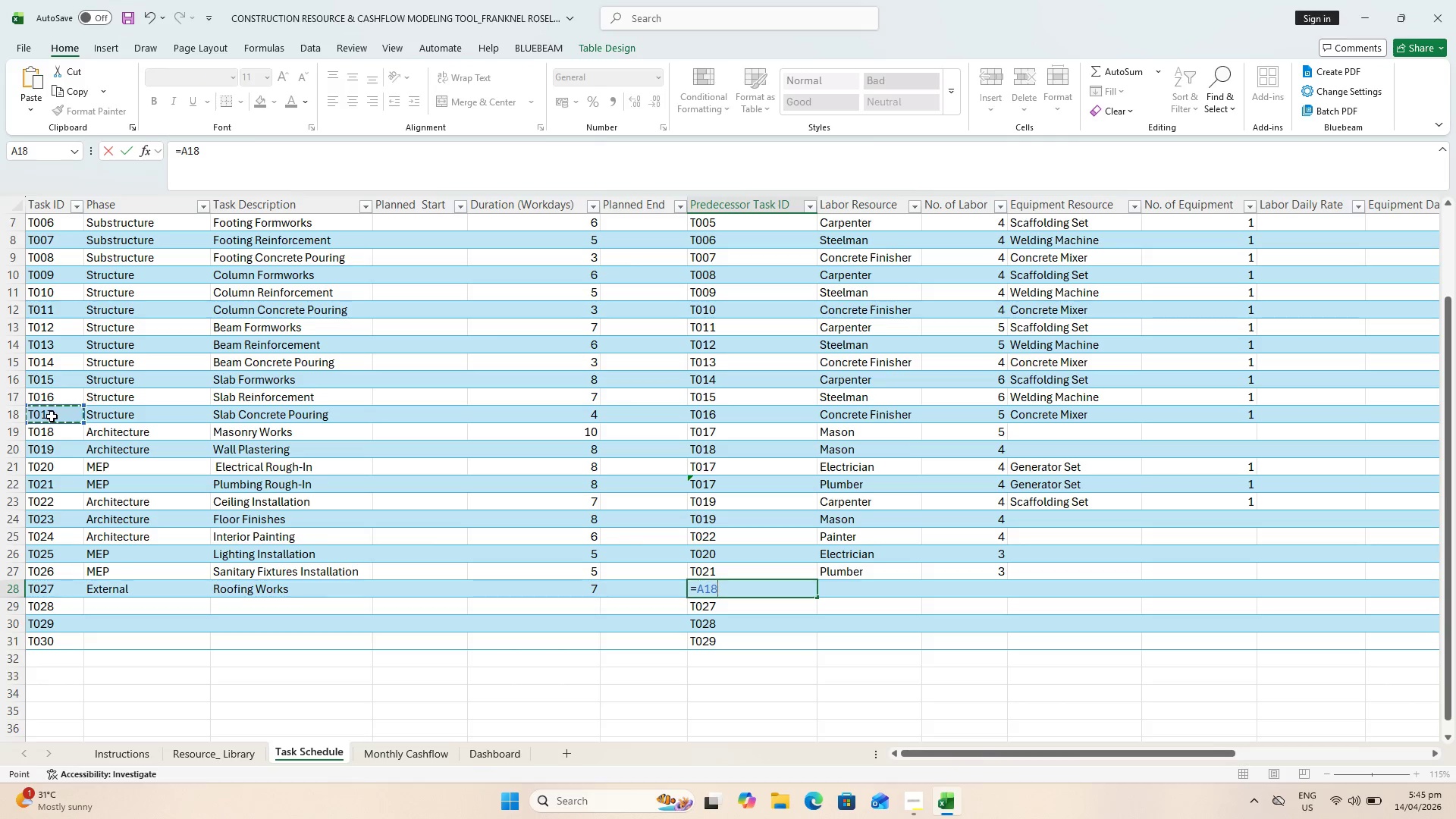 
key(Enter)
 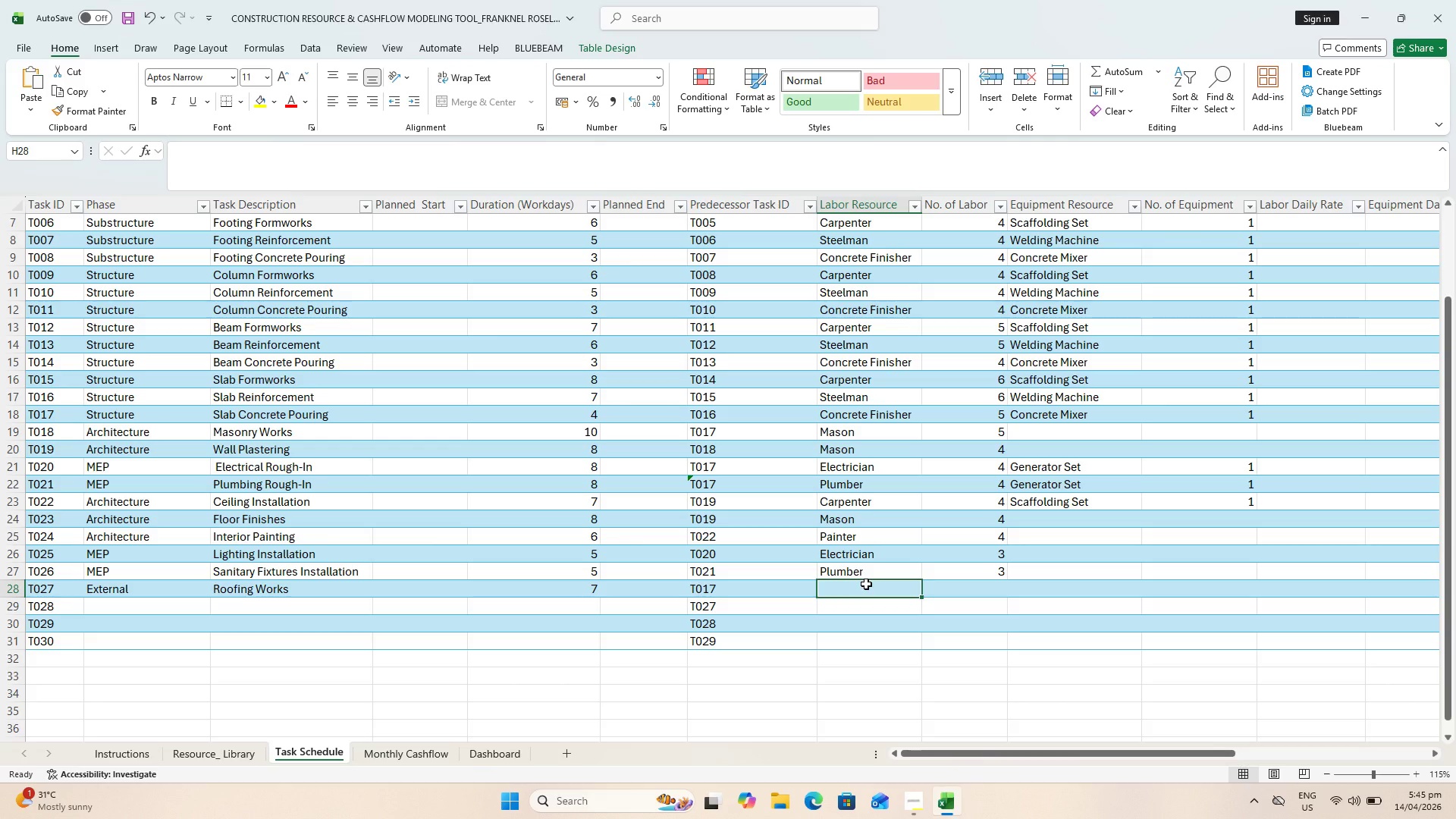 
wait(5.94)
 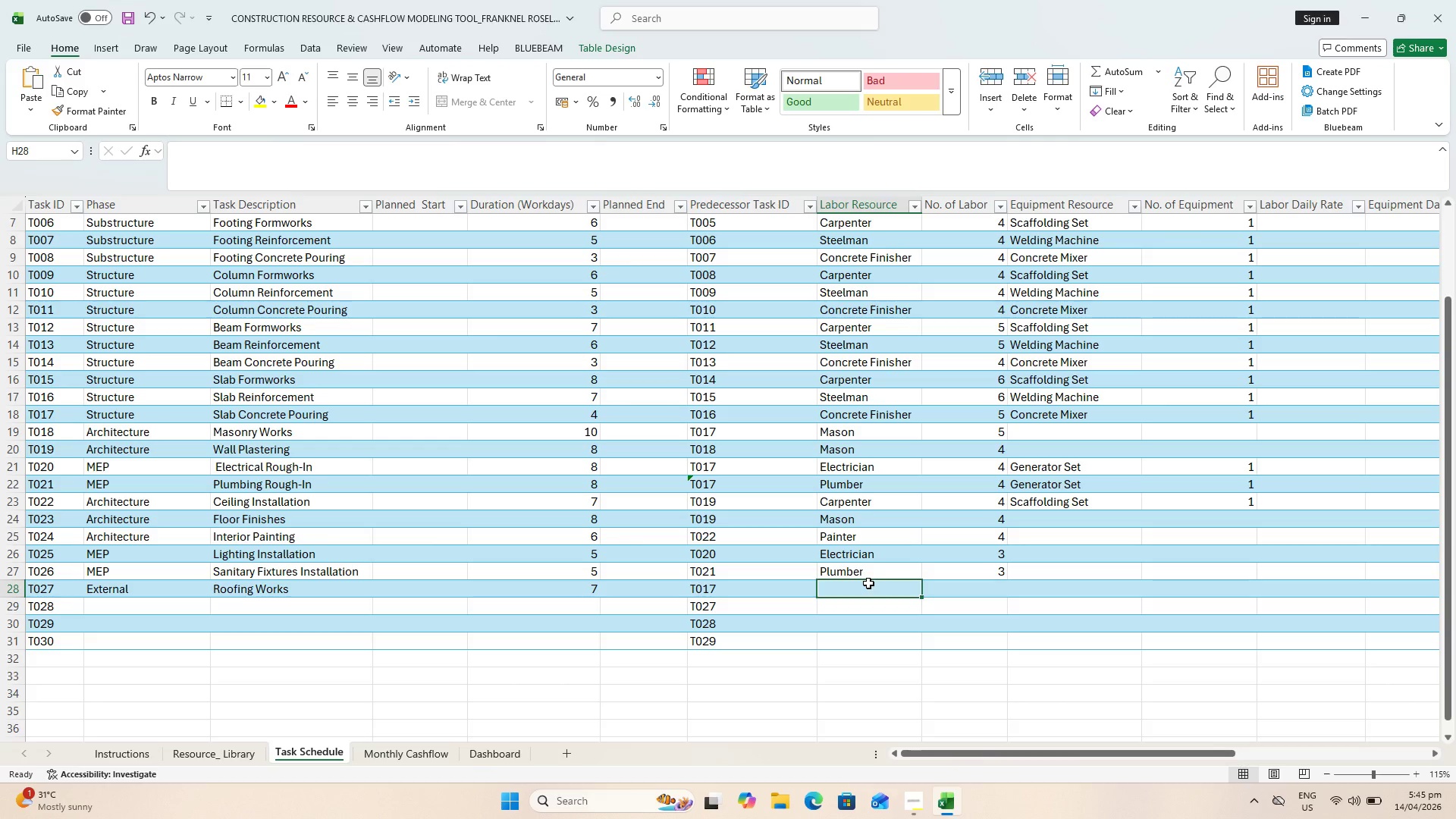 
type(Ca)
 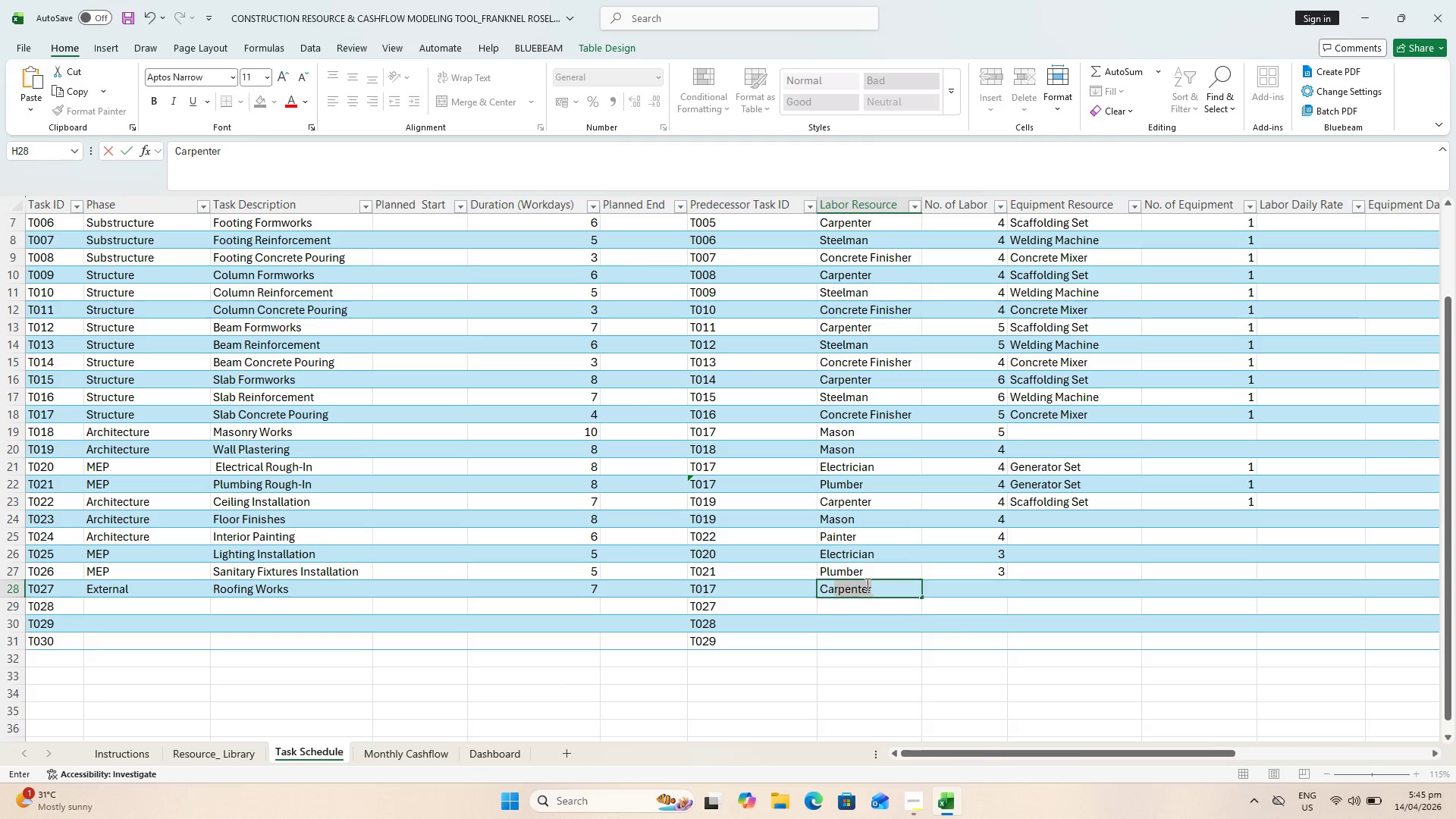 
key(ArrowRight)
 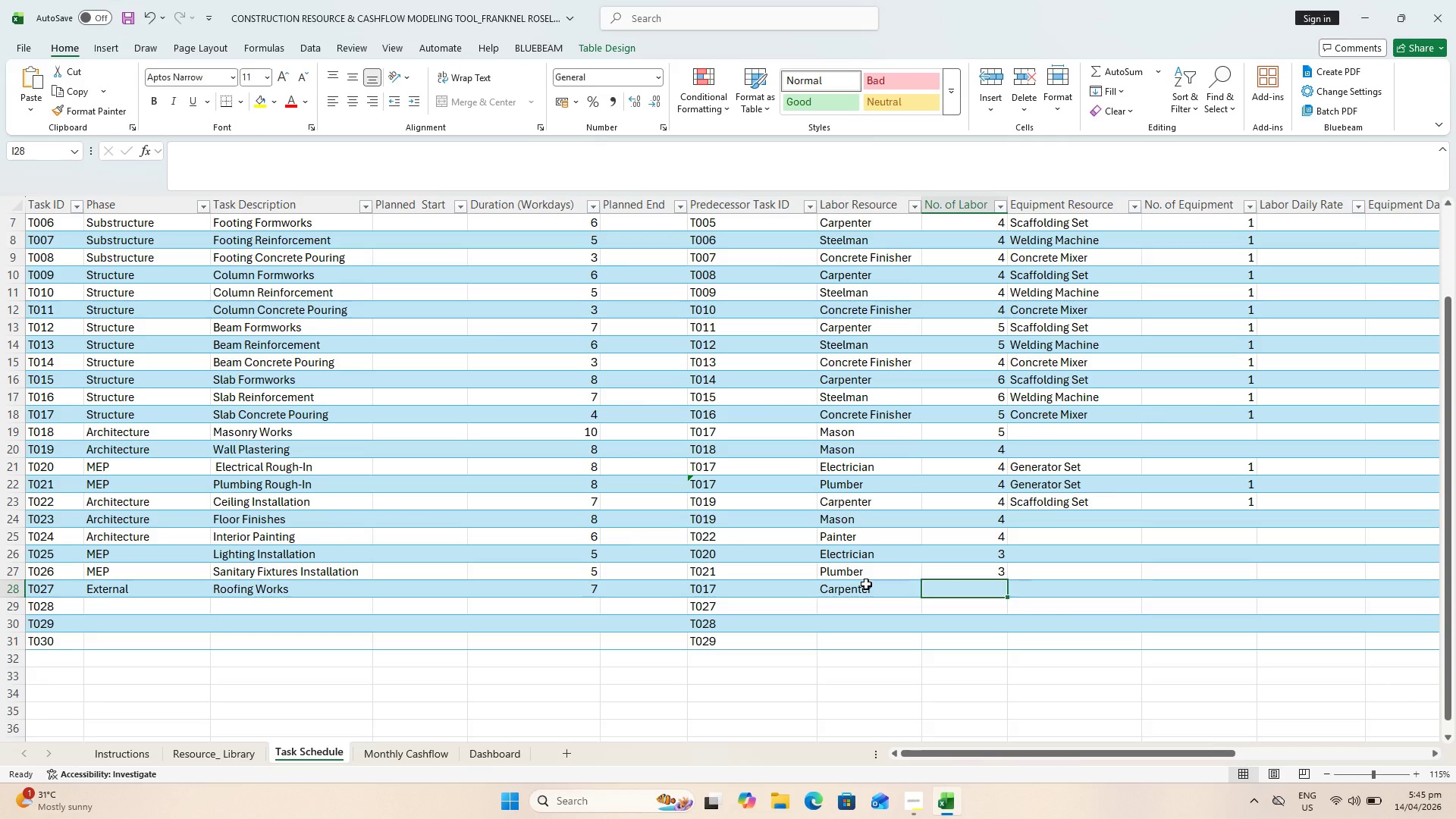 
key(4)
 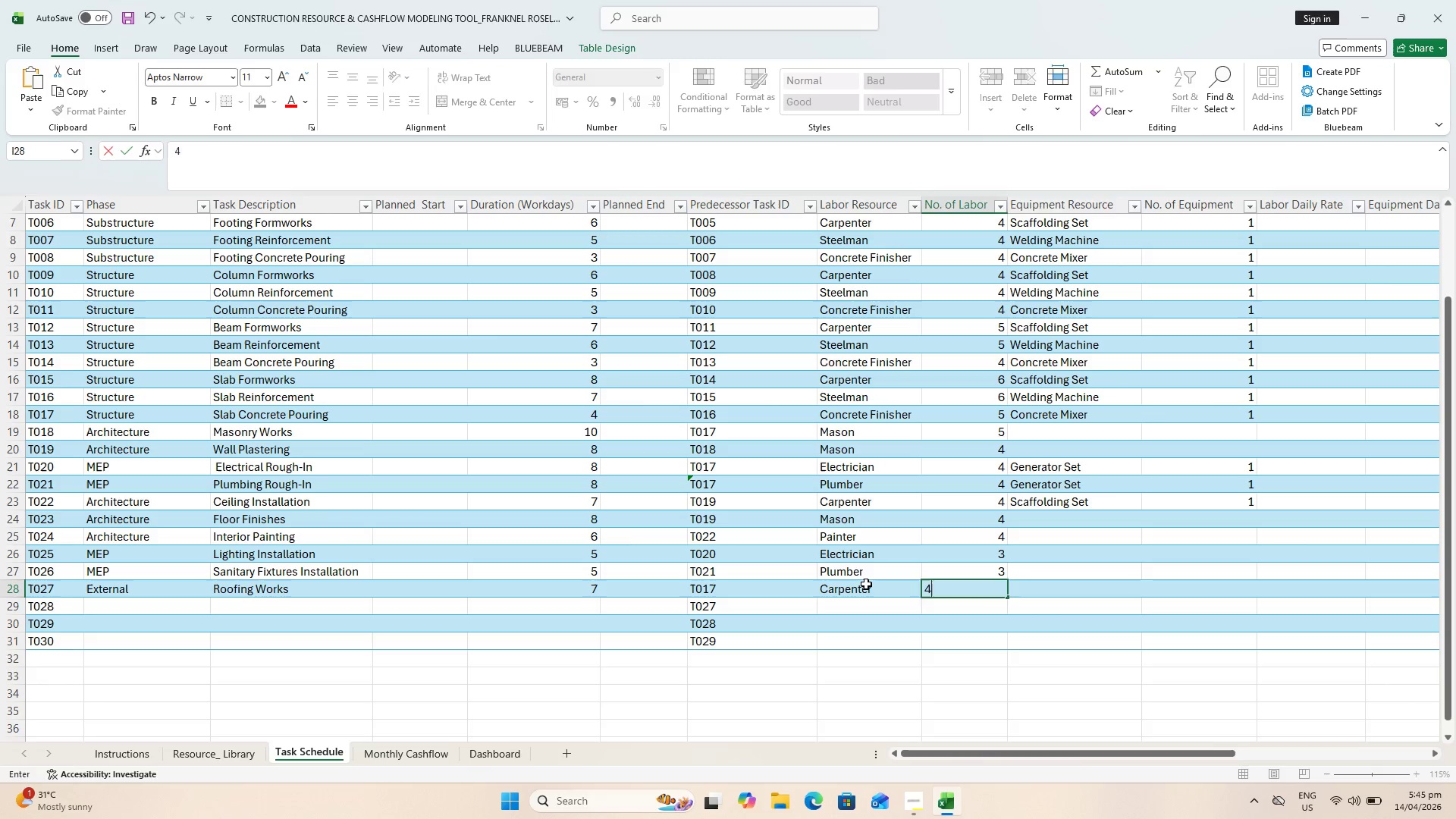 
key(ArrowRight)
 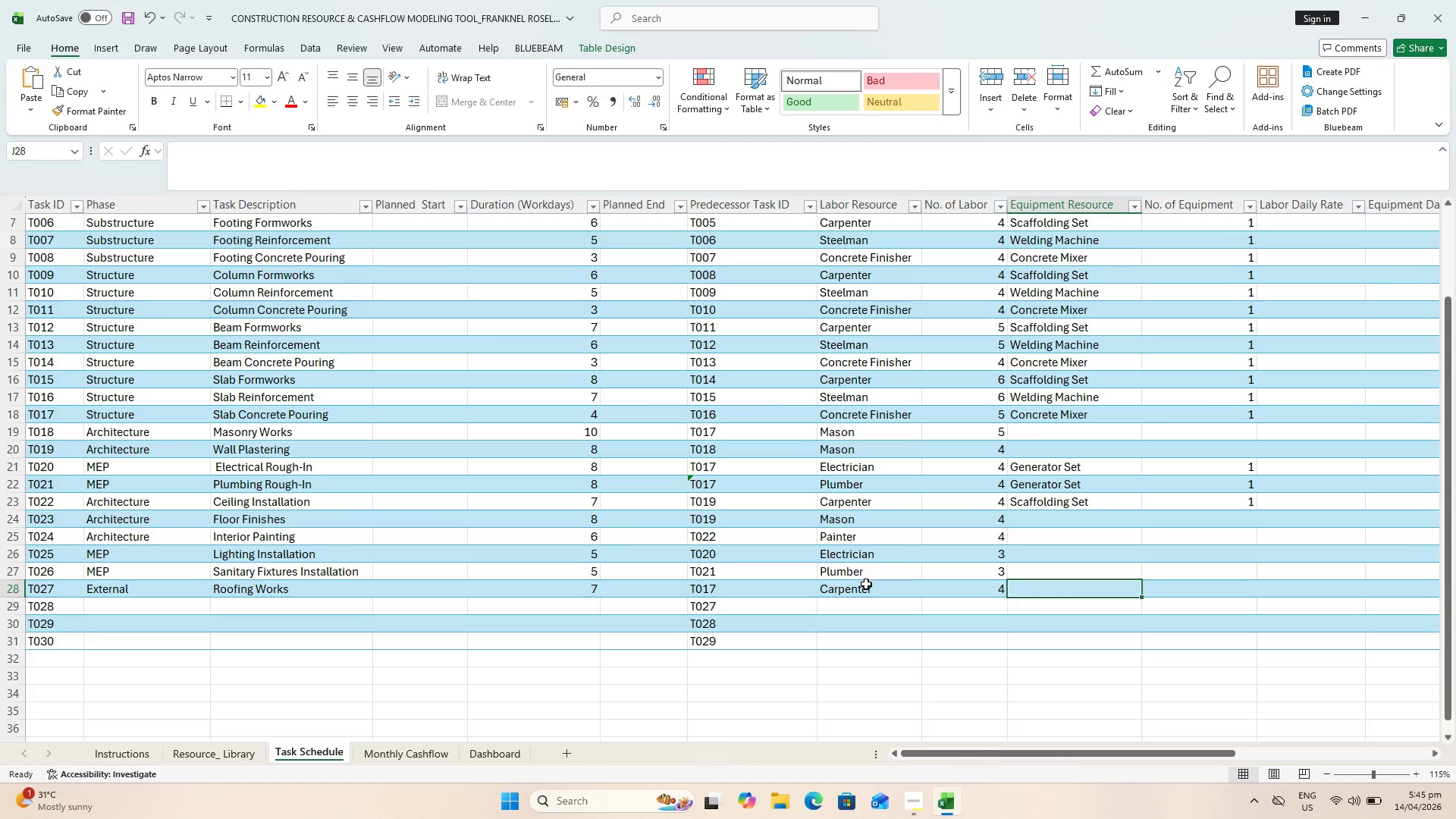 
type(Sc)
 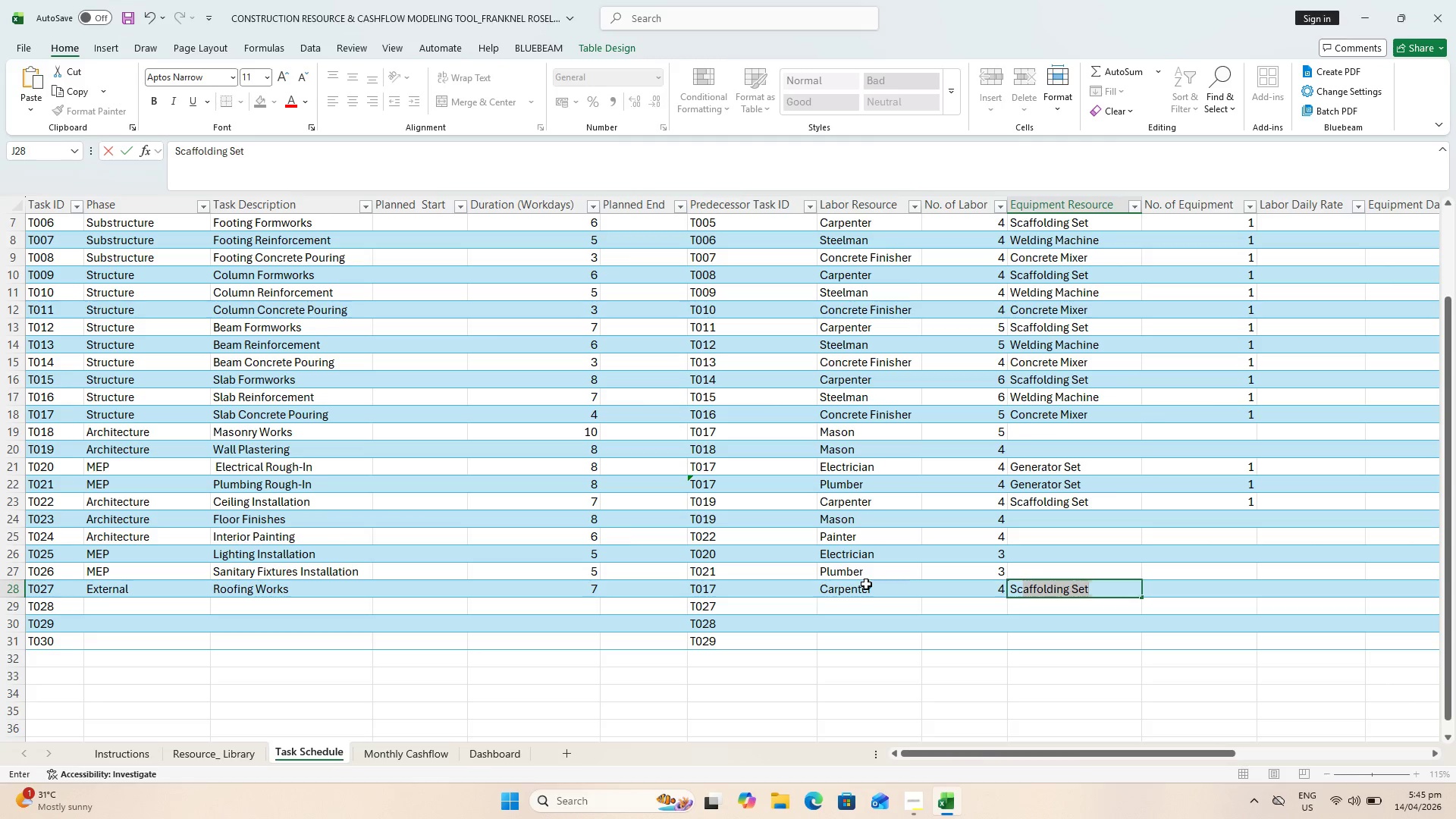 
key(ArrowRight)
 